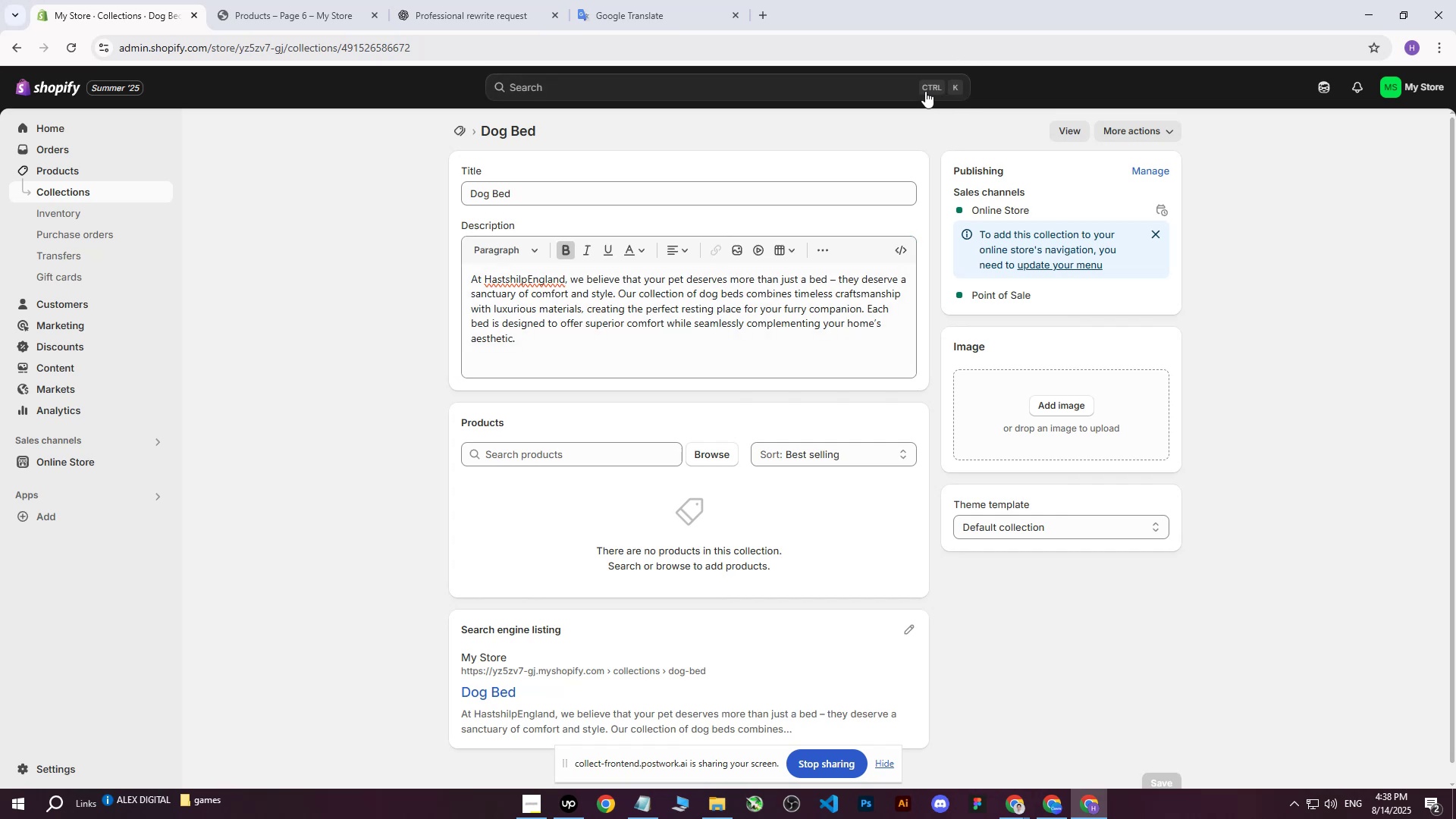 
wait(14.13)
 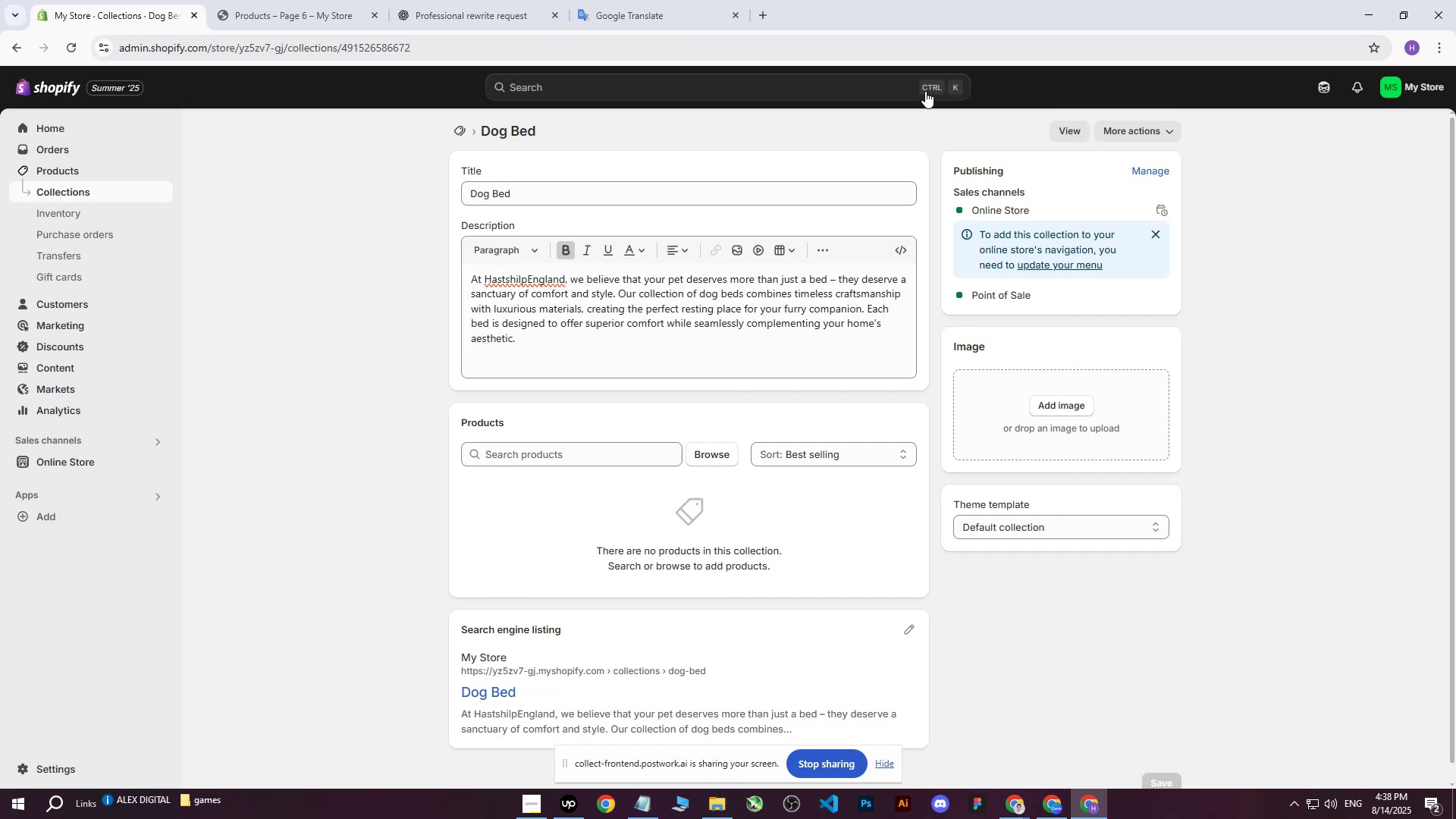 
left_click([708, 448])
 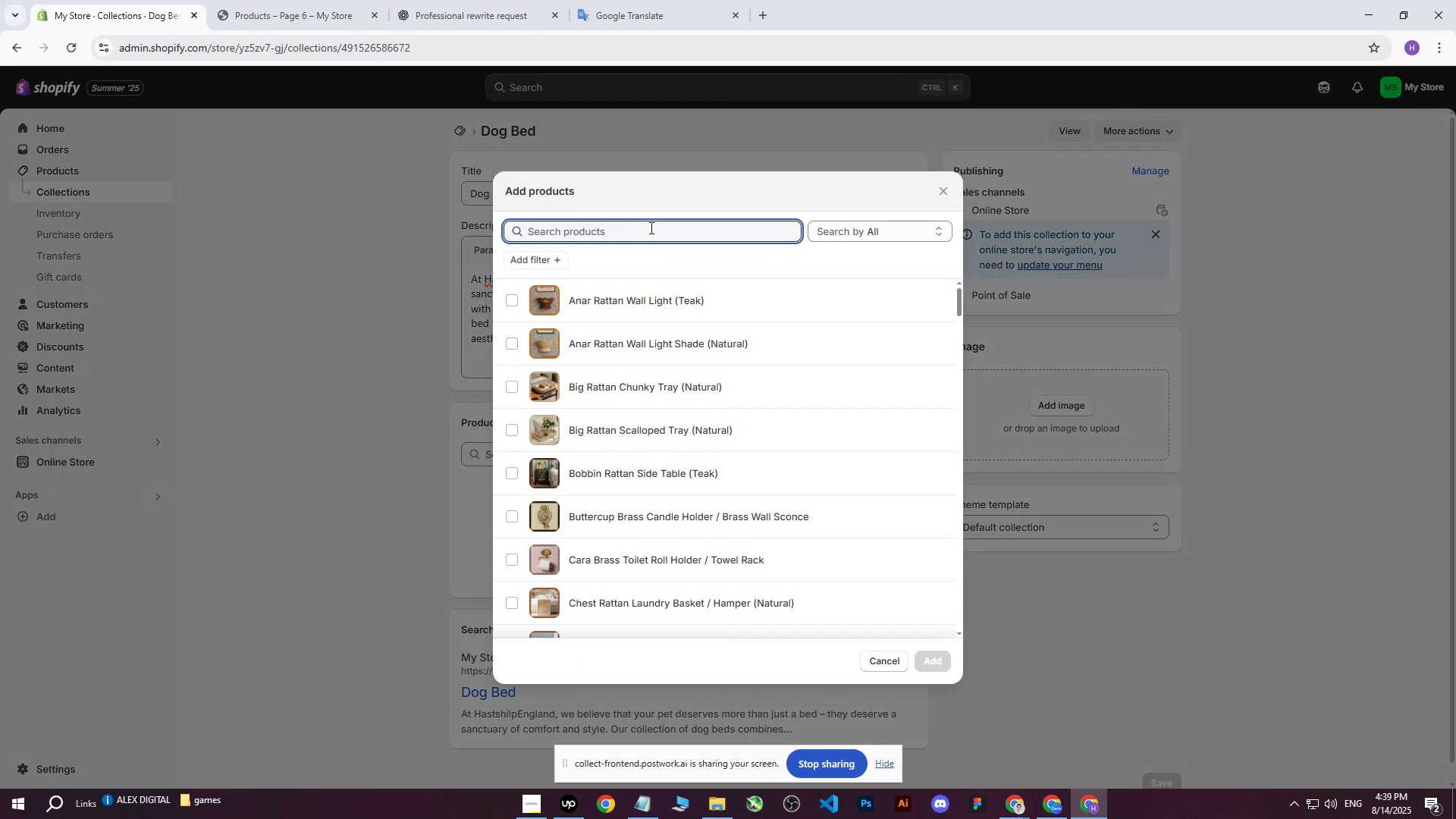 
type(dog)
 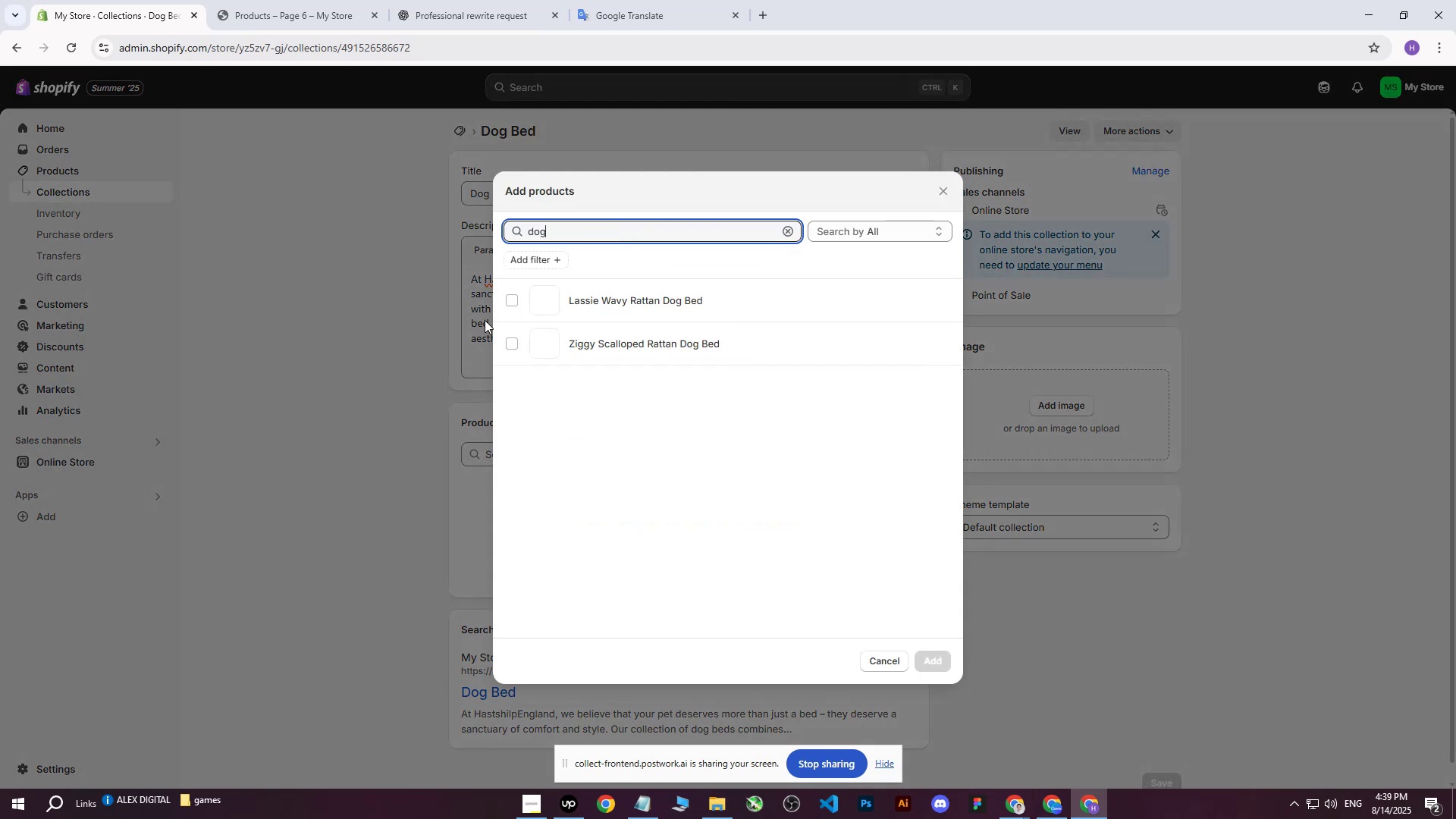 
left_click([507, 303])
 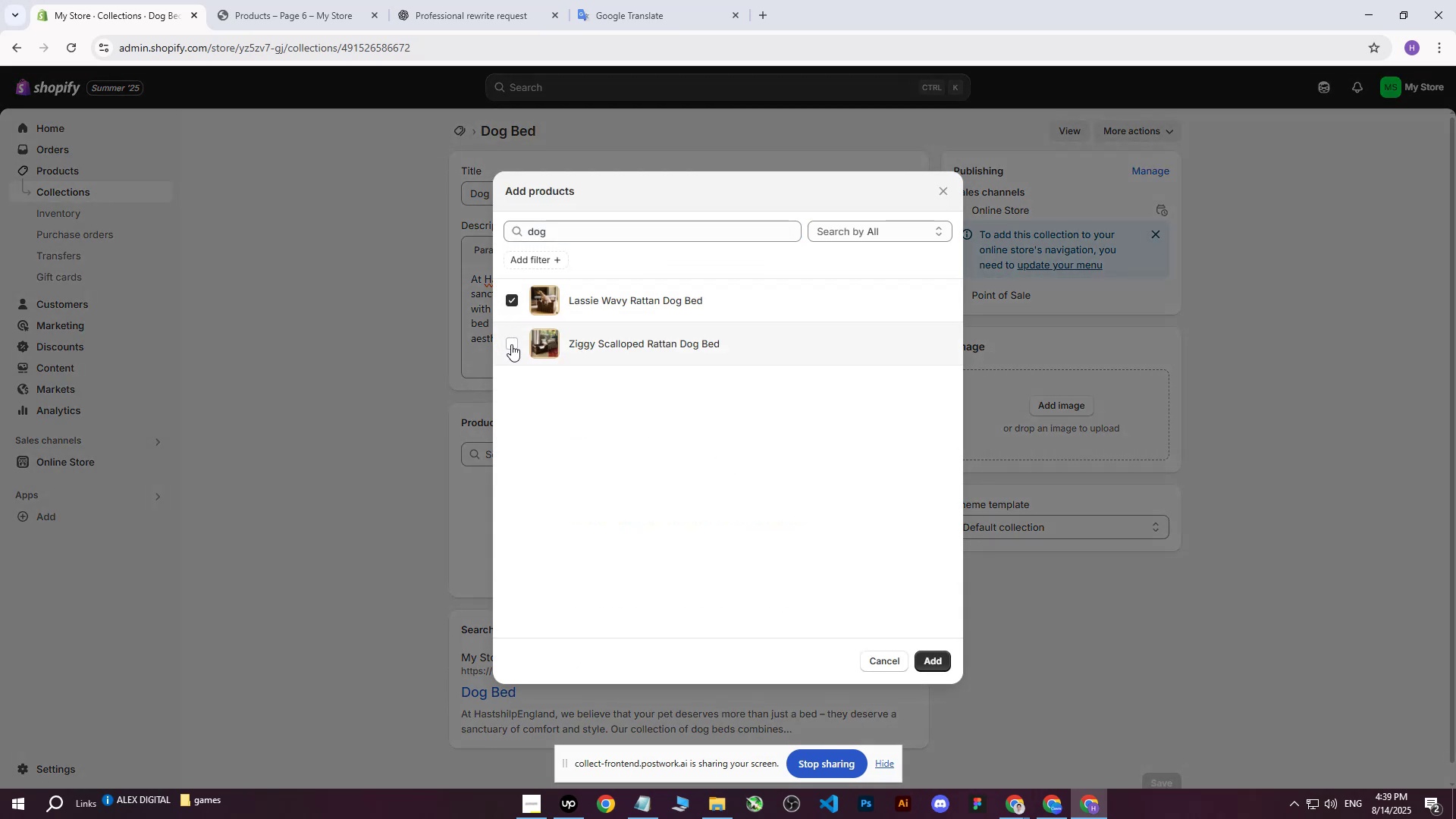 
left_click([511, 344])
 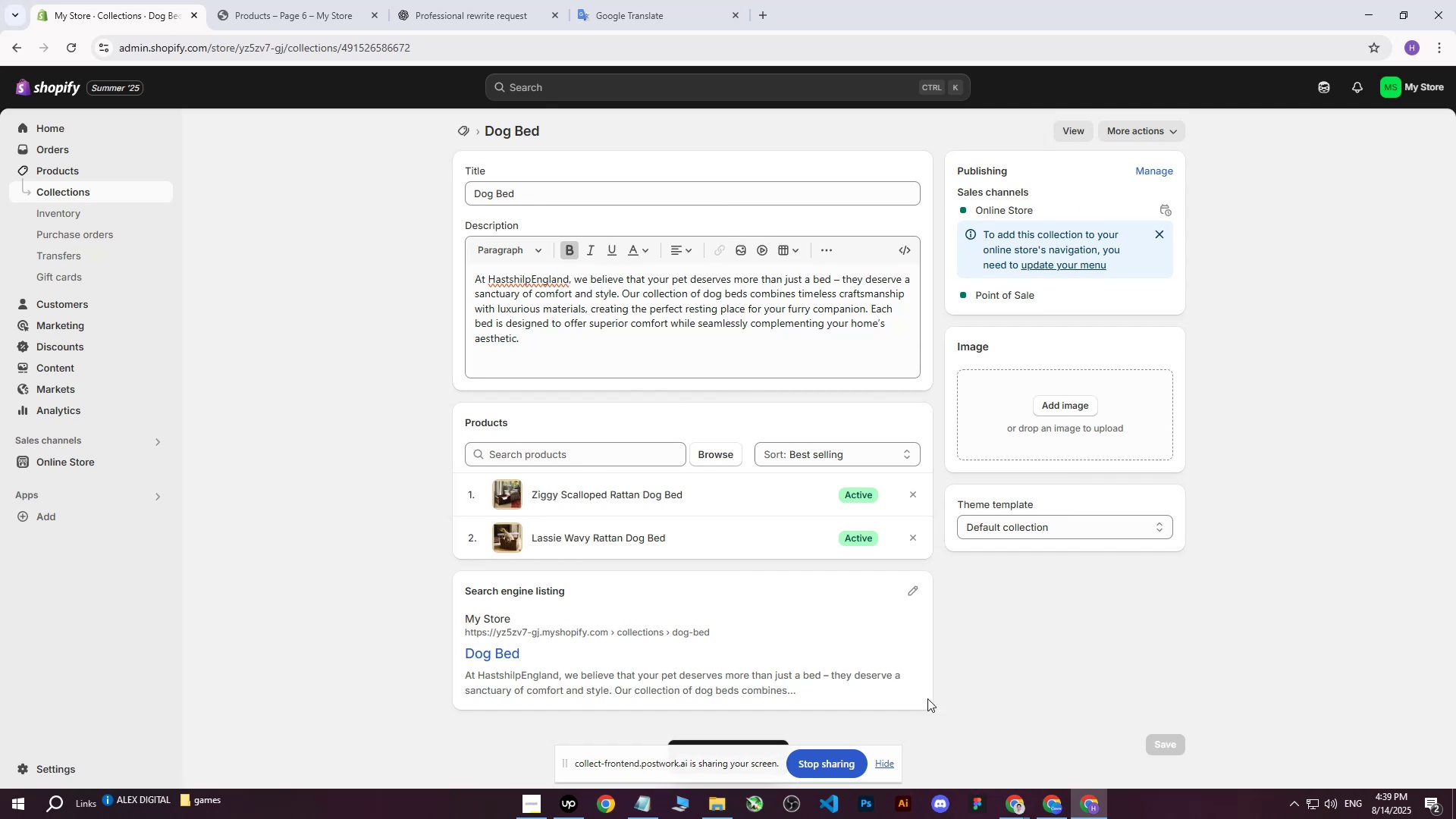 
left_click([890, 765])
 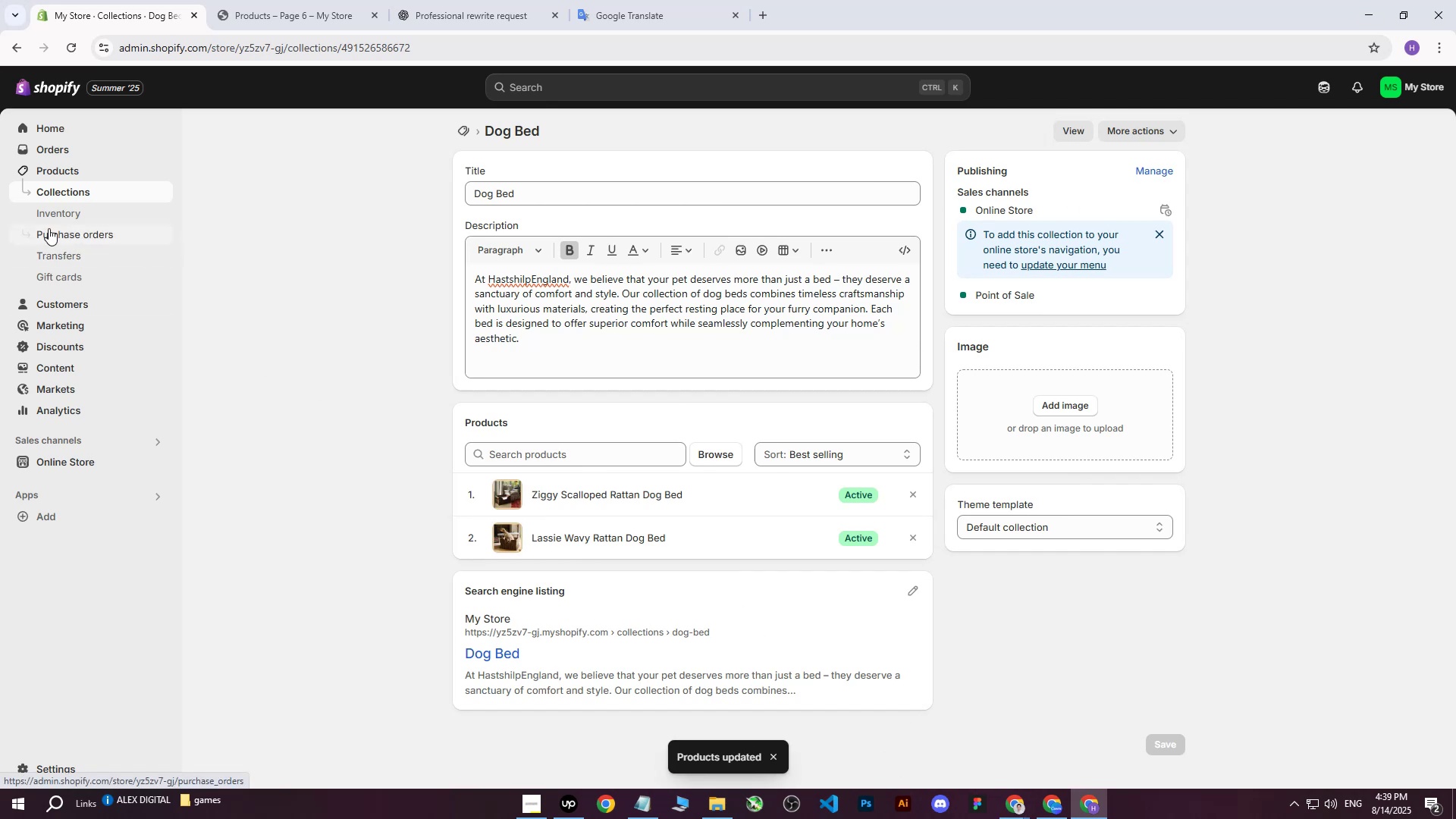 
left_click([66, 190])
 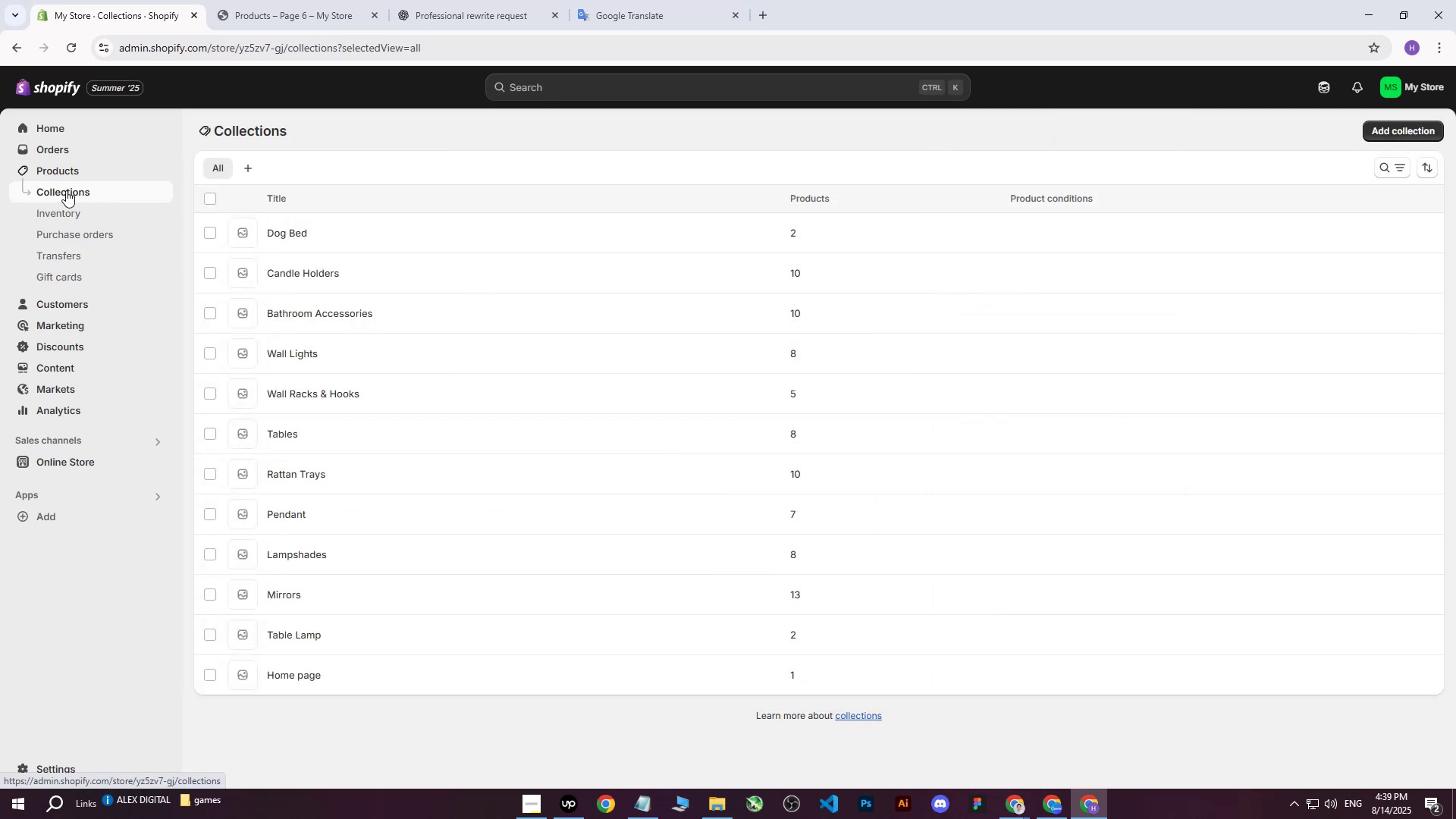 
wait(6.3)
 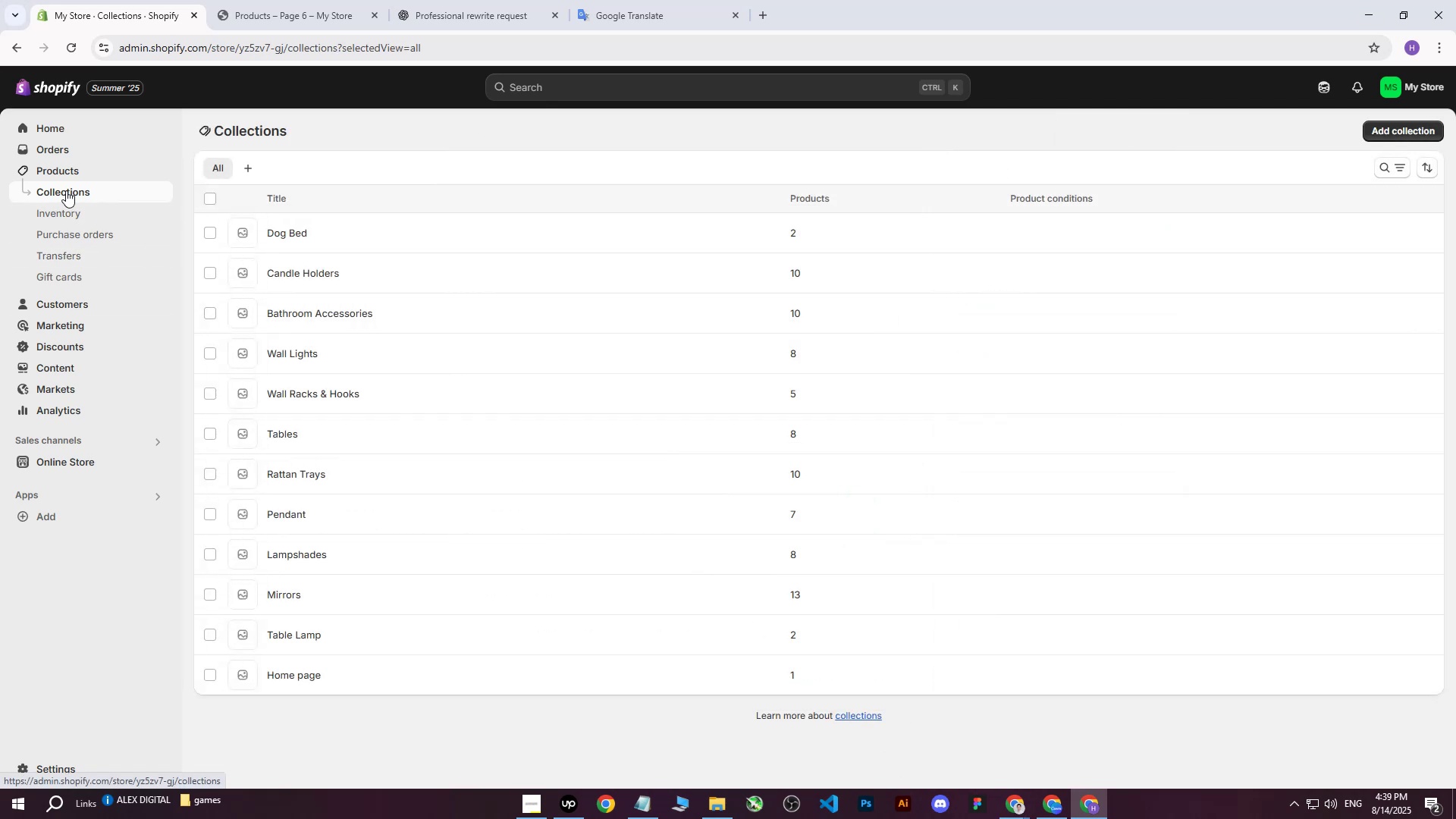 
left_click([1049, 801])
 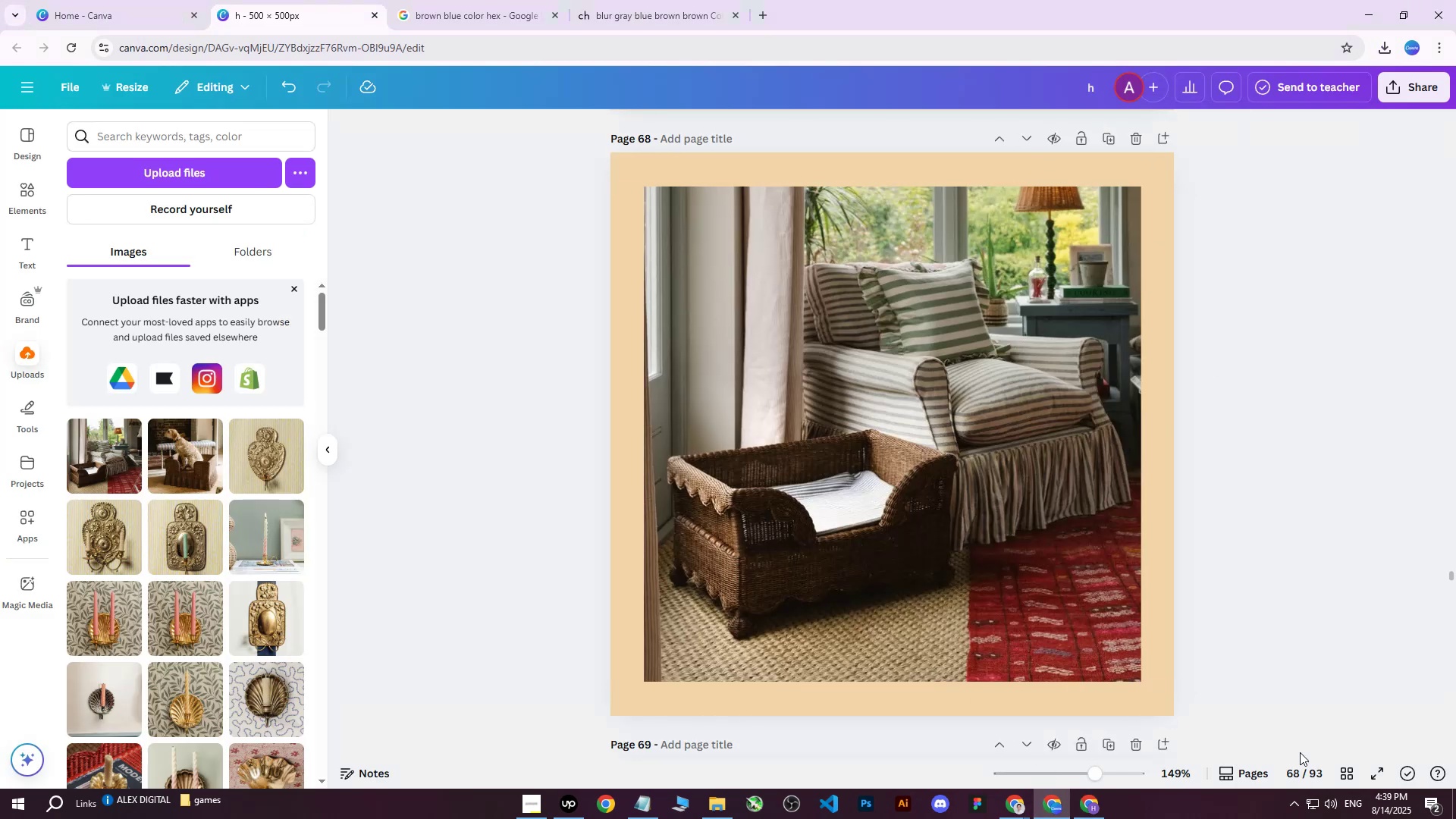 
left_click([1341, 776])
 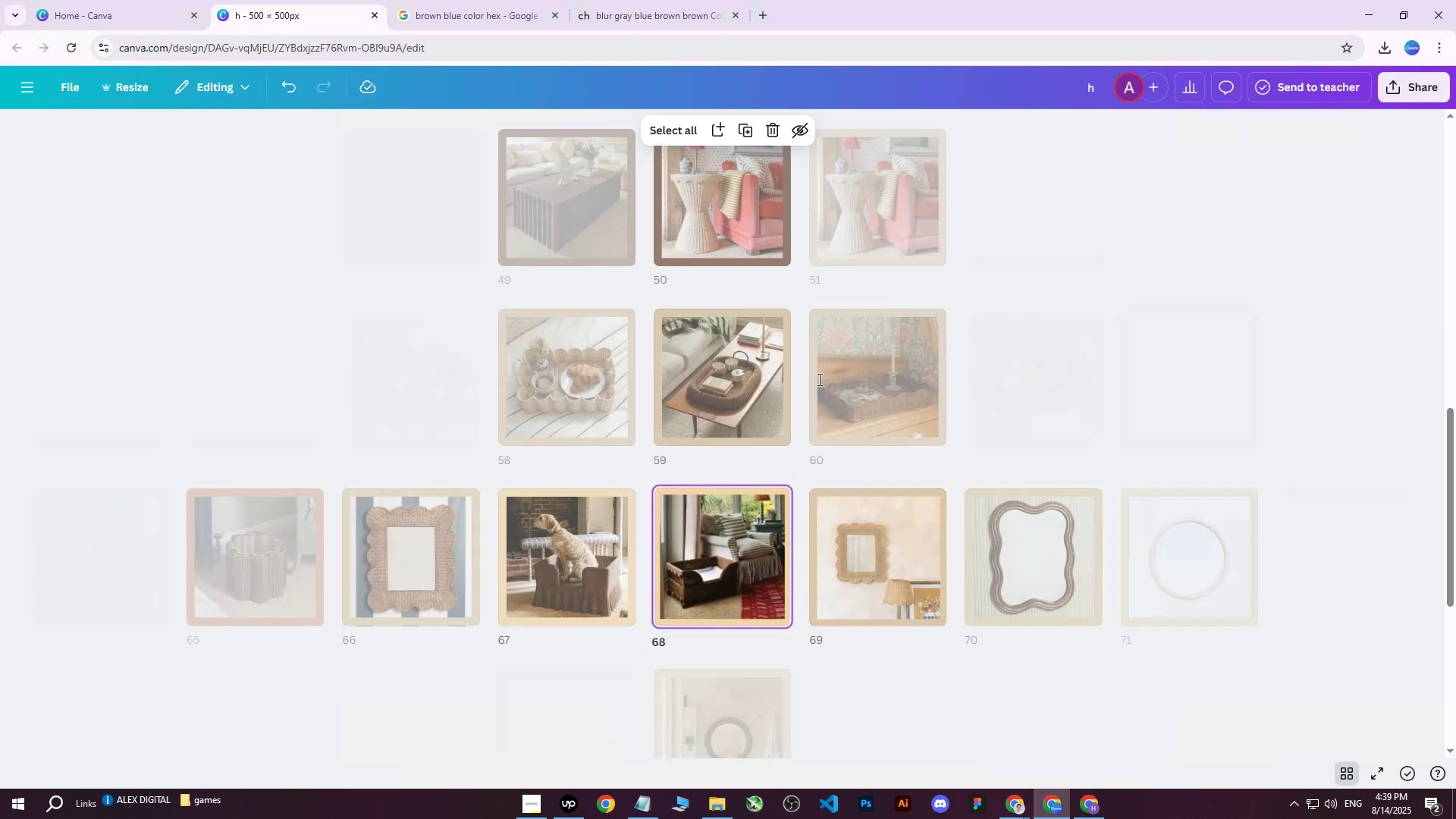 
scroll: coordinate [755, 367], scroll_direction: up, amount: 24.0
 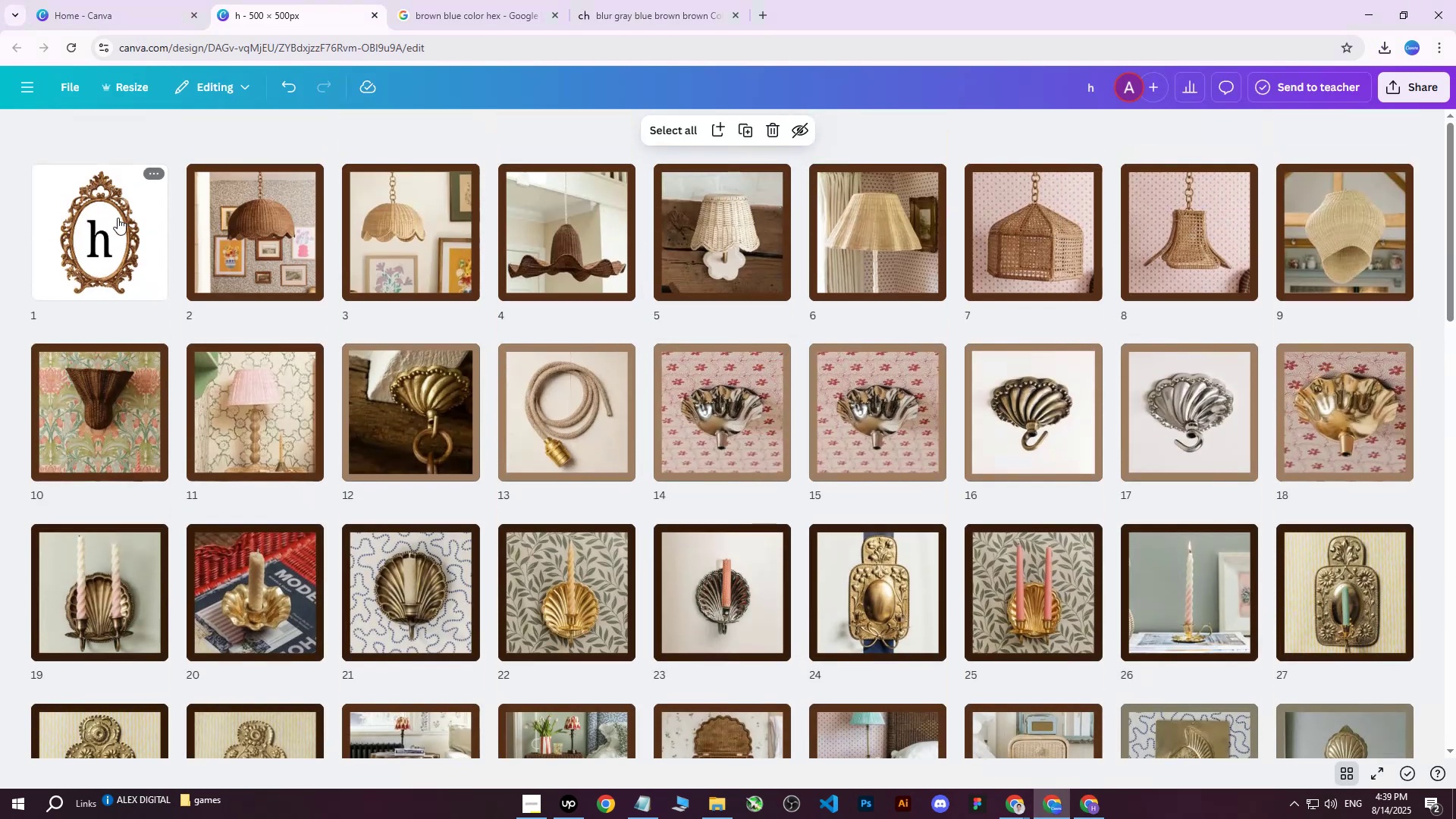 
double_click([118, 218])
 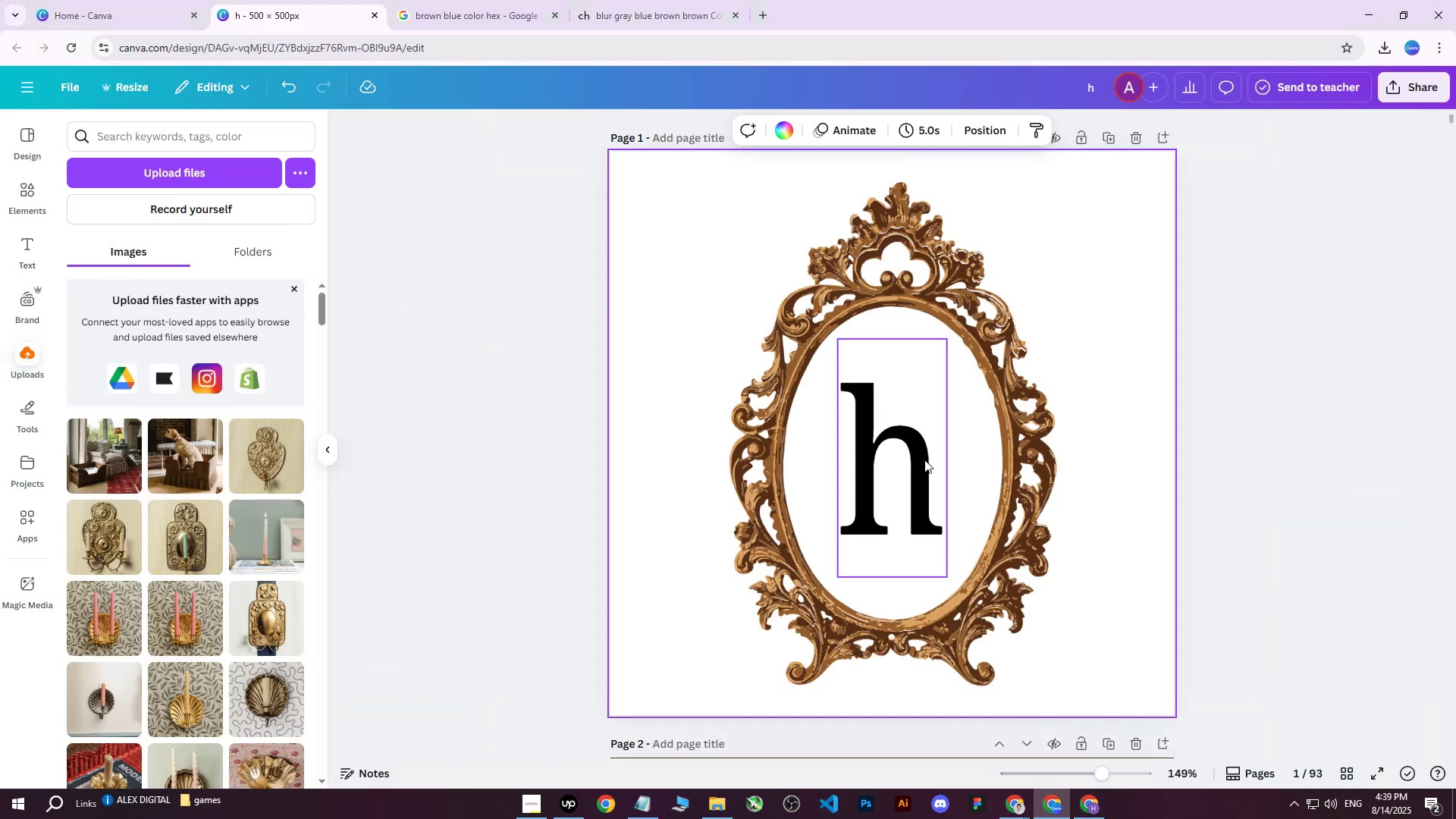 
left_click([924, 460])
 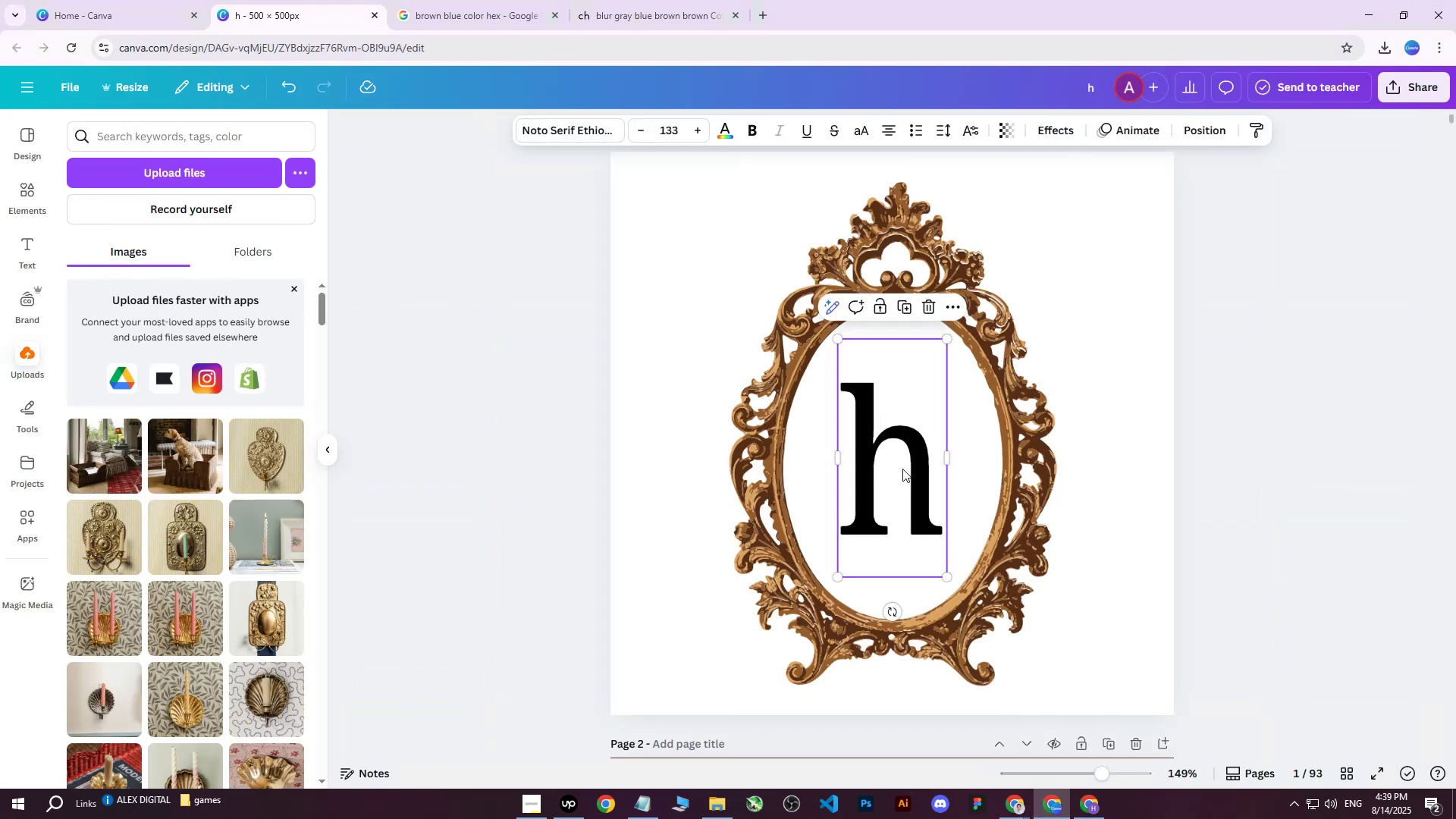 
left_click_drag(start_coordinate=[902, 469], to_coordinate=[905, 458])
 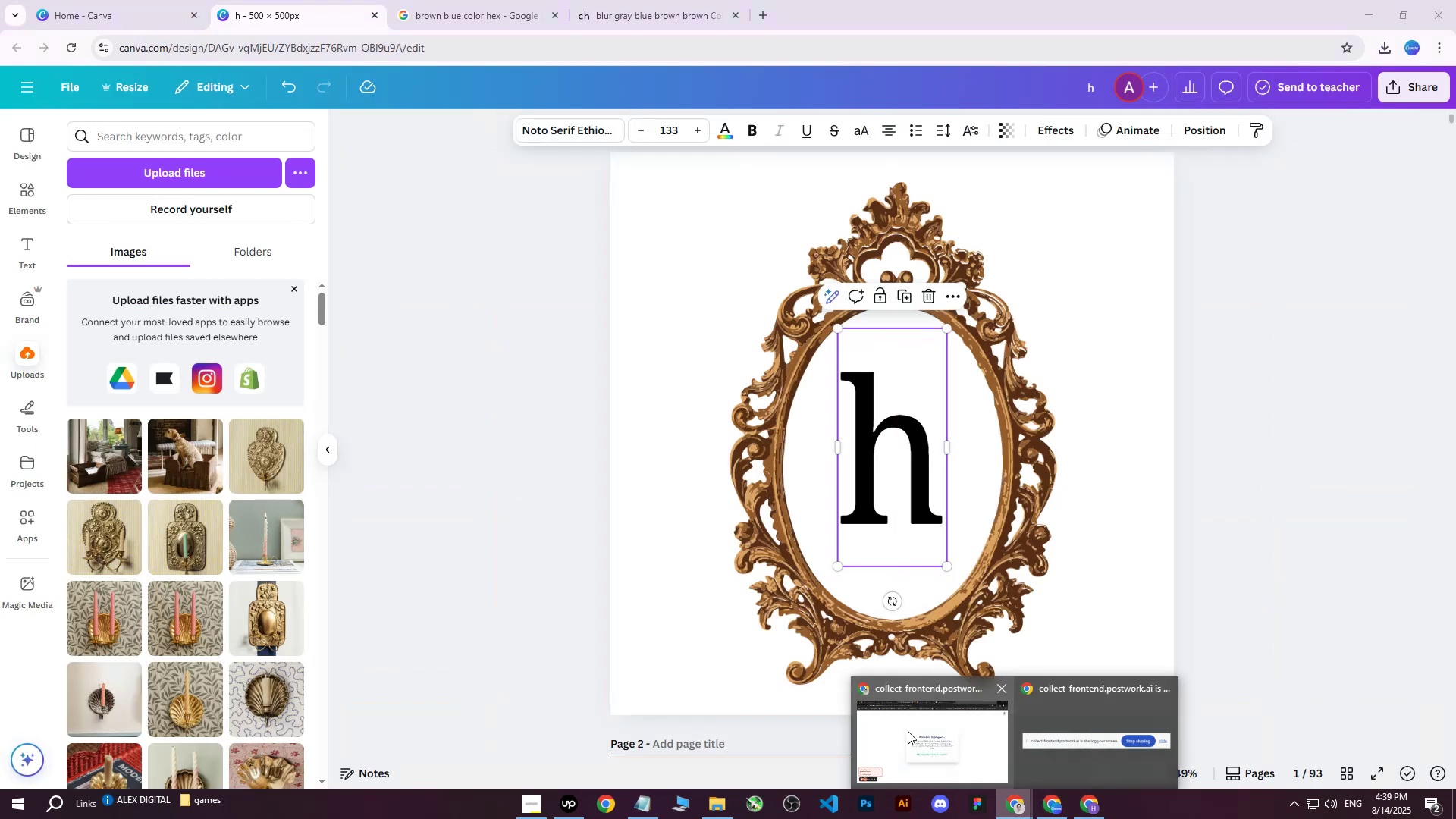 
double_click([908, 731])
 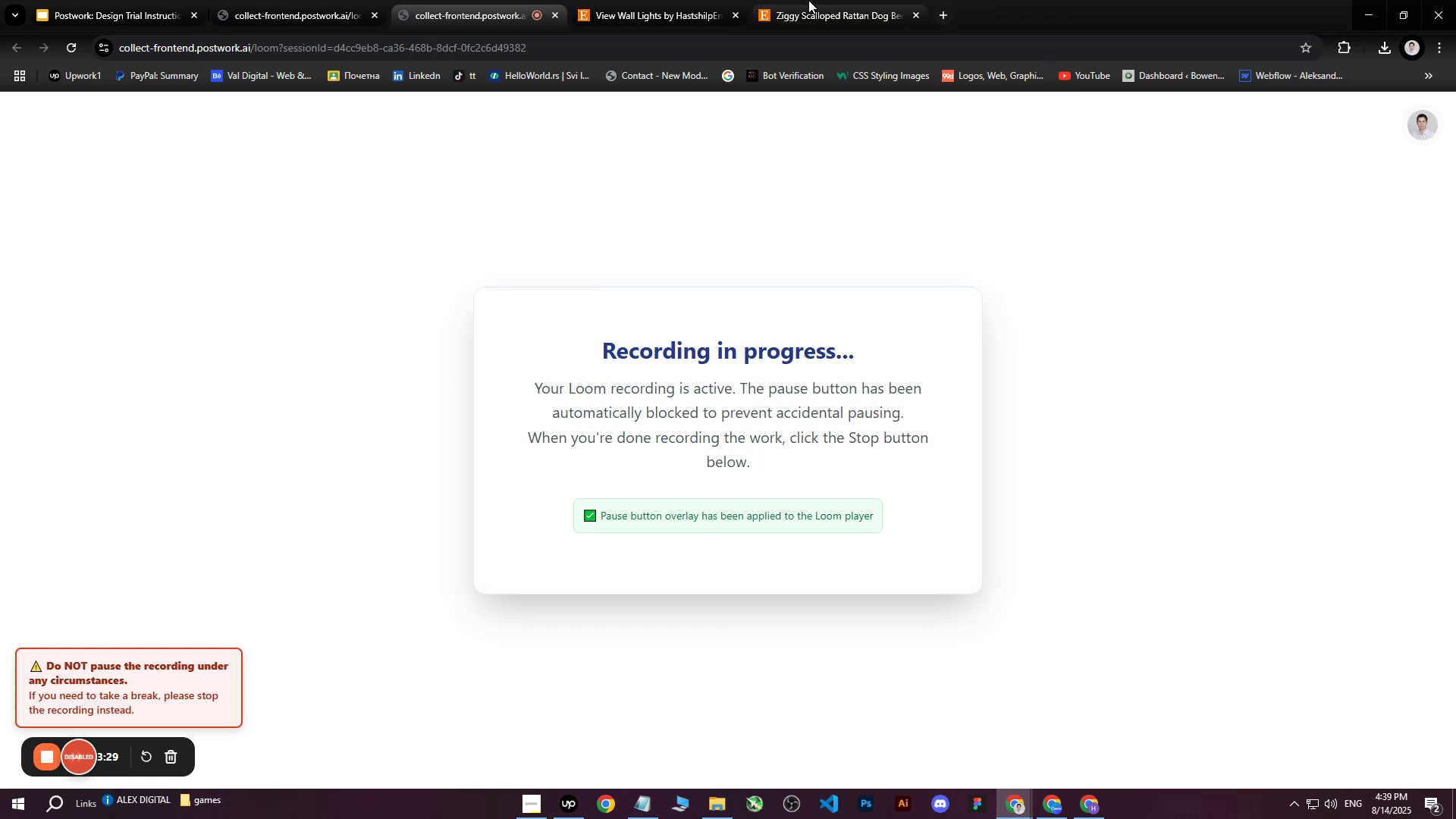 
left_click_drag(start_coordinate=[634, 0], to_coordinate=[629, 0])
 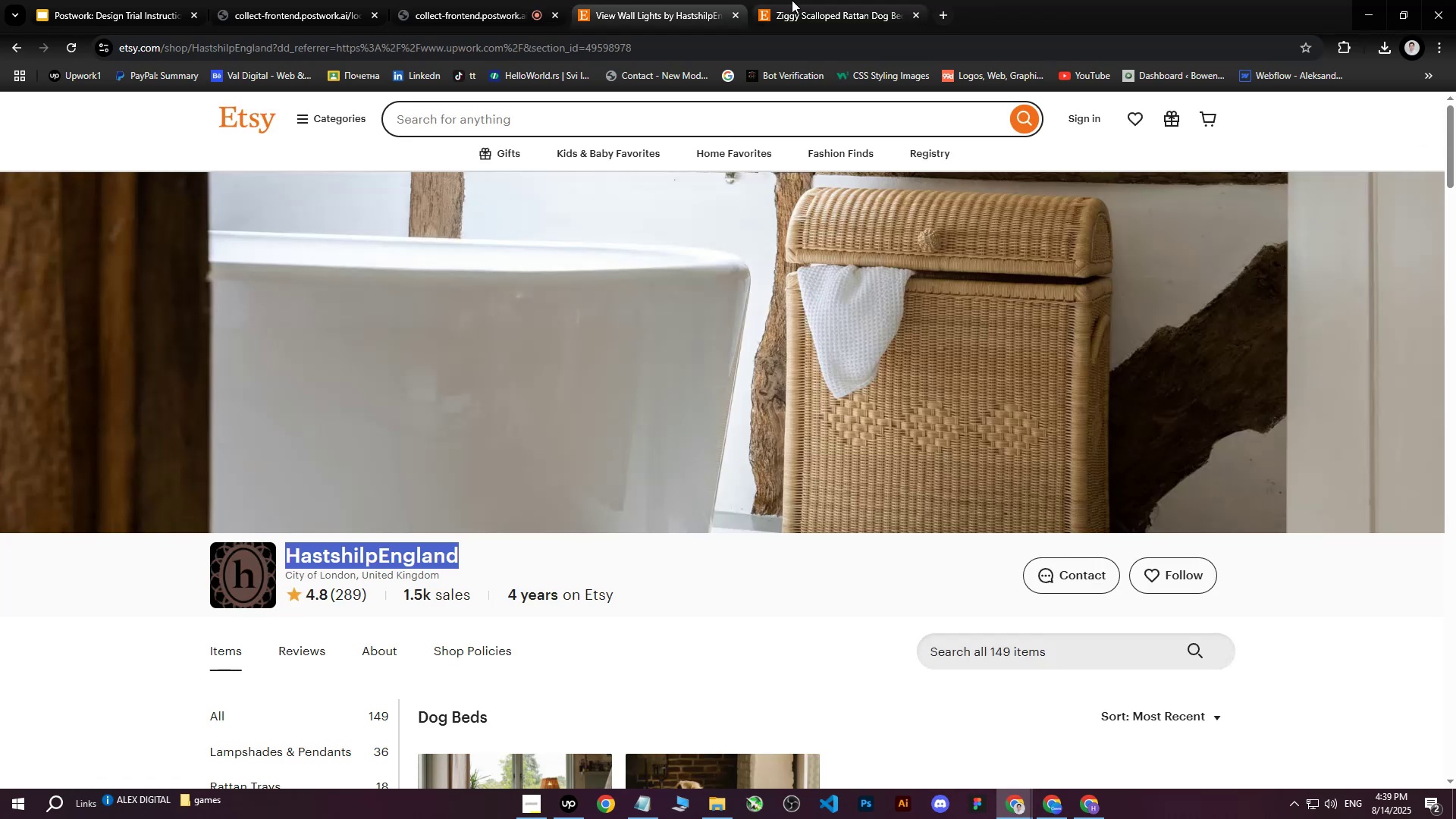 
double_click([792, 0])
 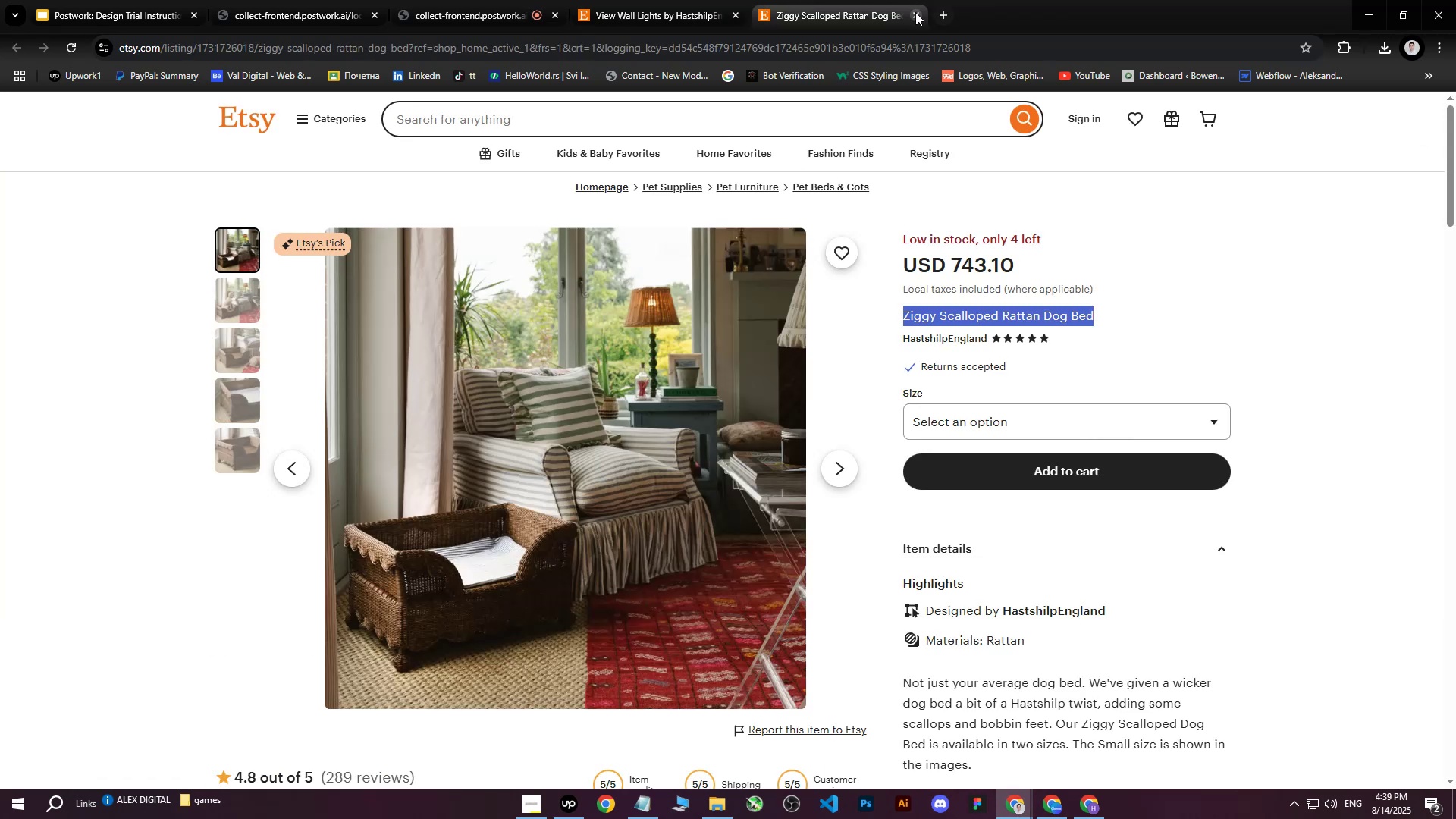 
left_click([915, 13])
 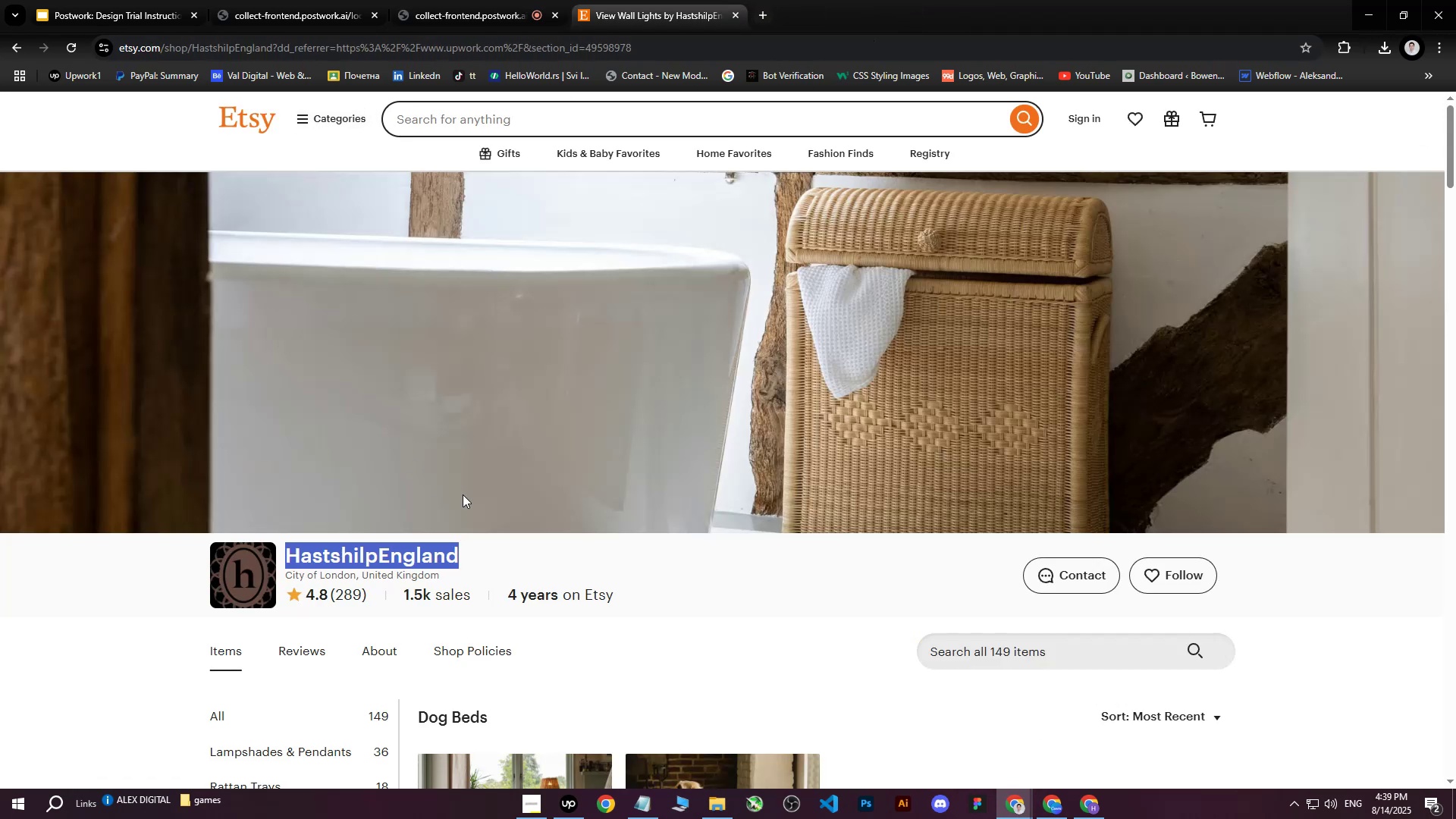 
left_click([130, 604])
 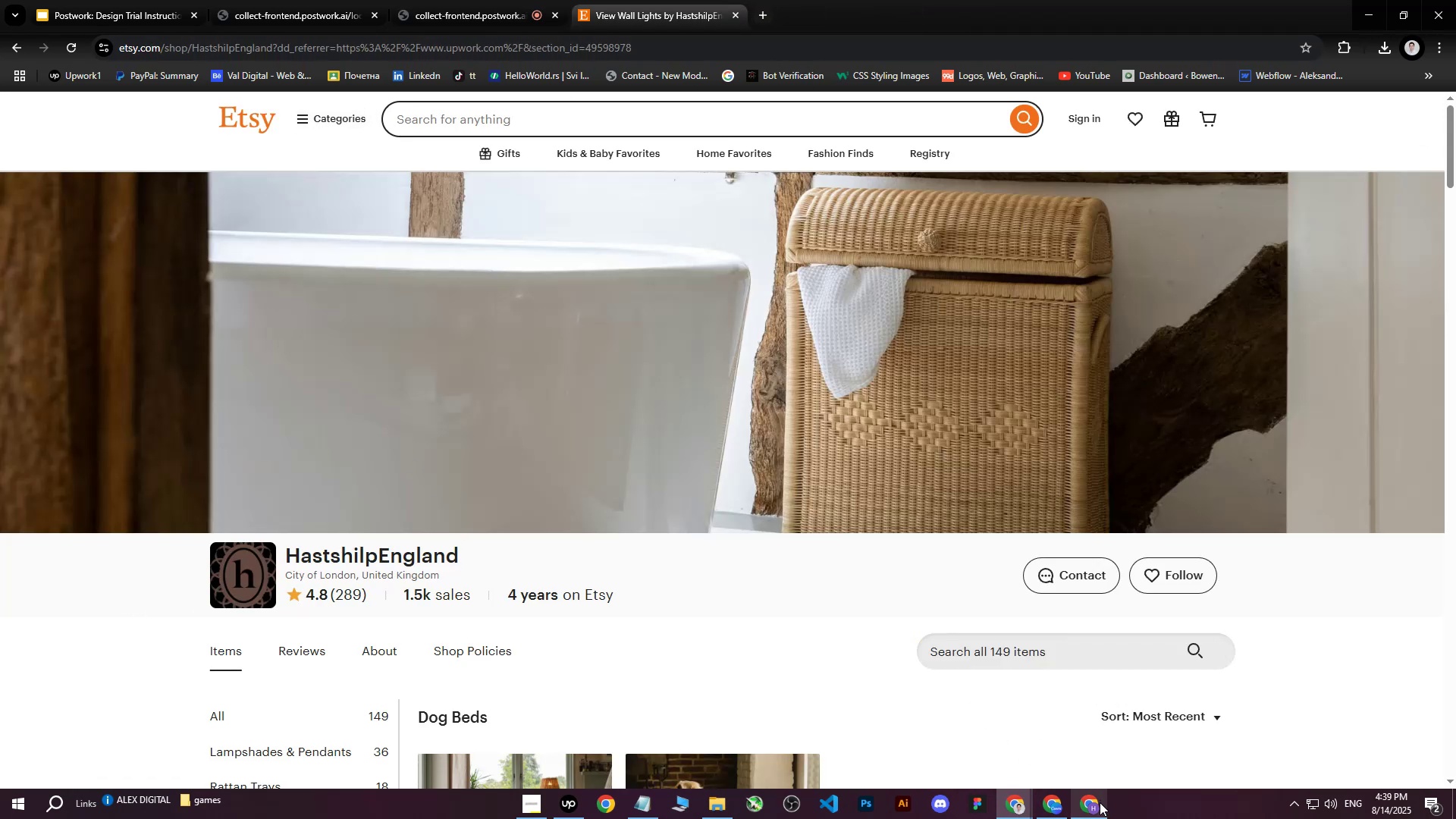 
left_click([1097, 806])
 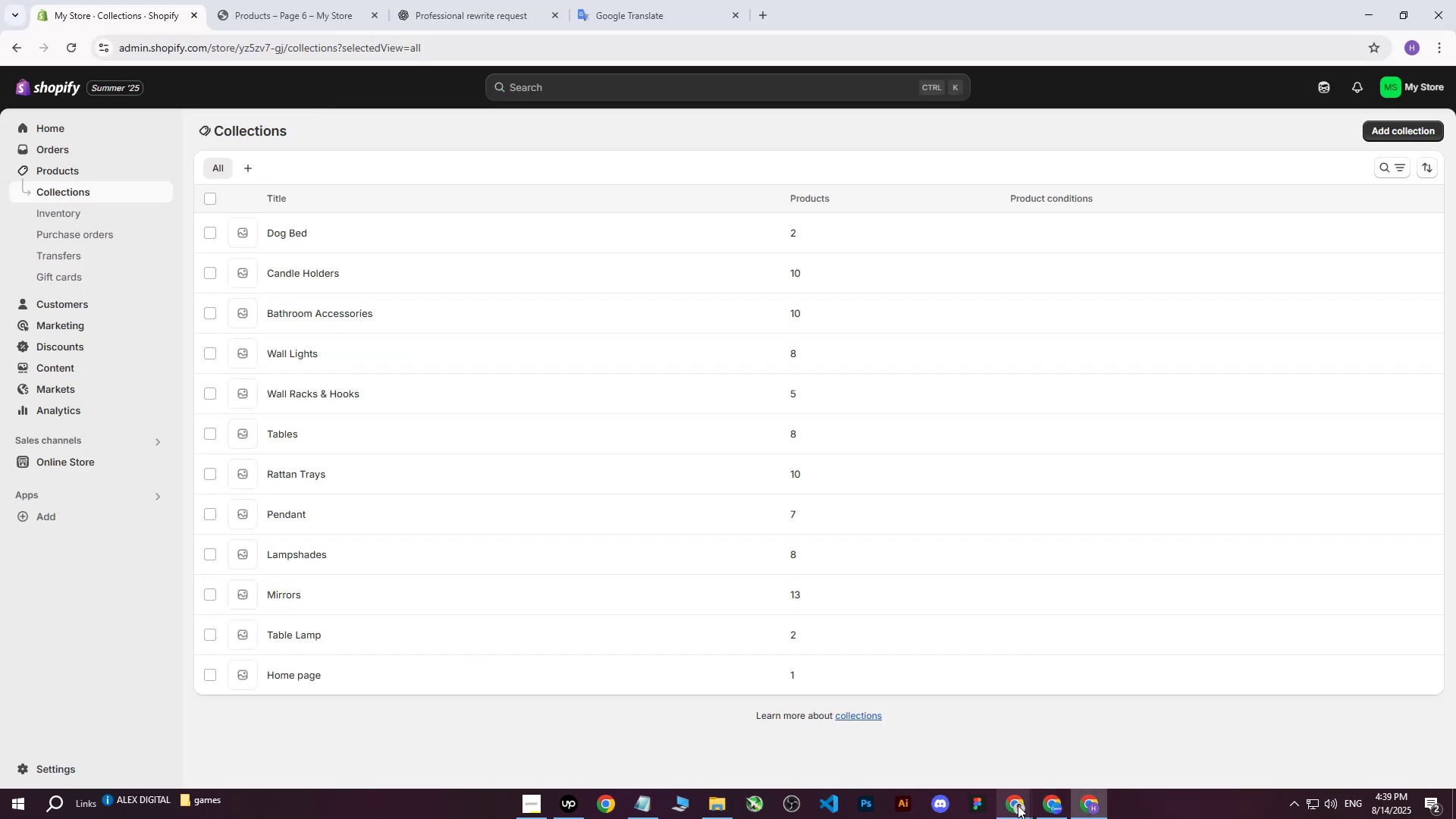 
left_click([1016, 806])
 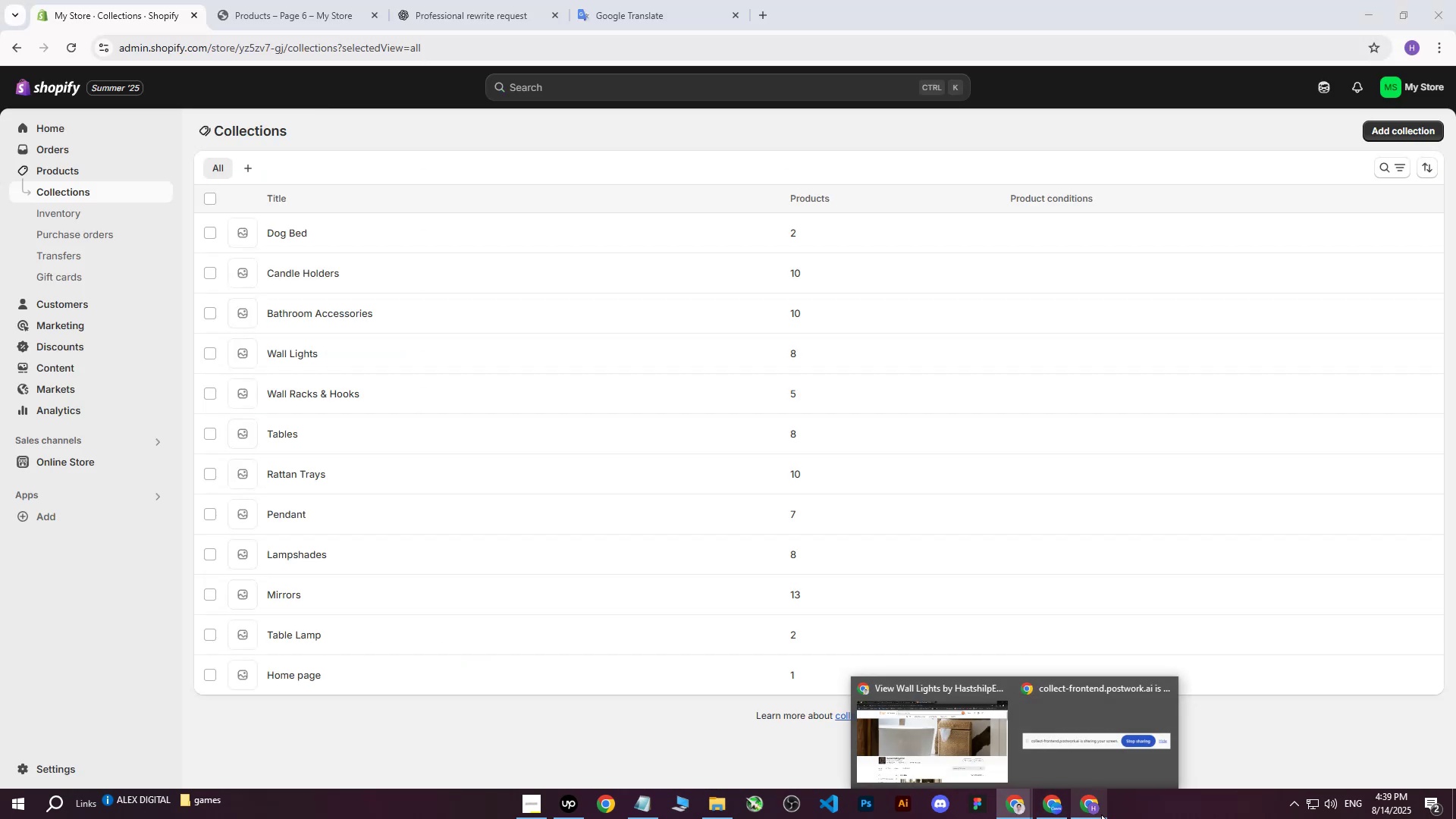 
left_click([1119, 817])
 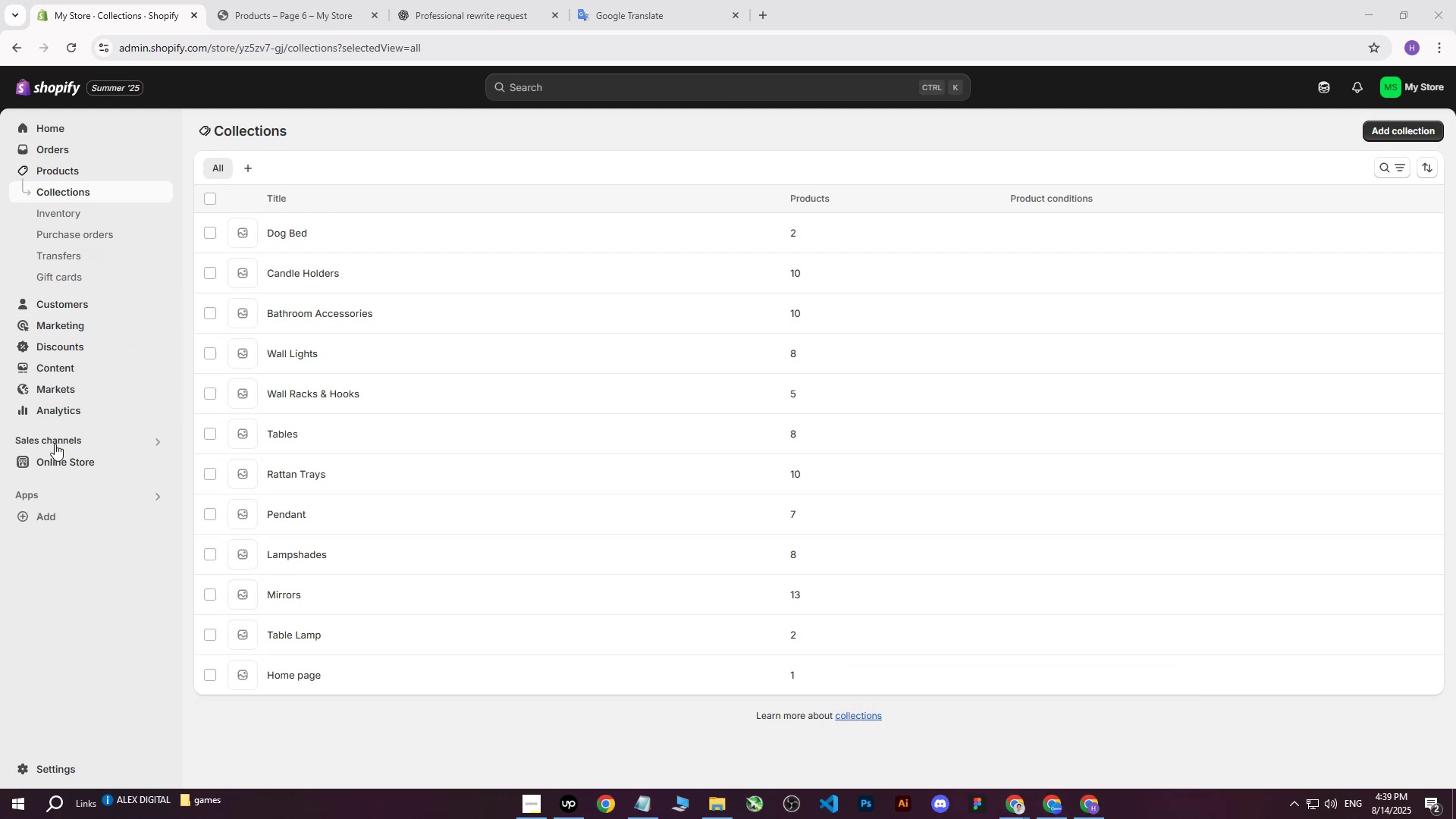 
left_click([55, 464])
 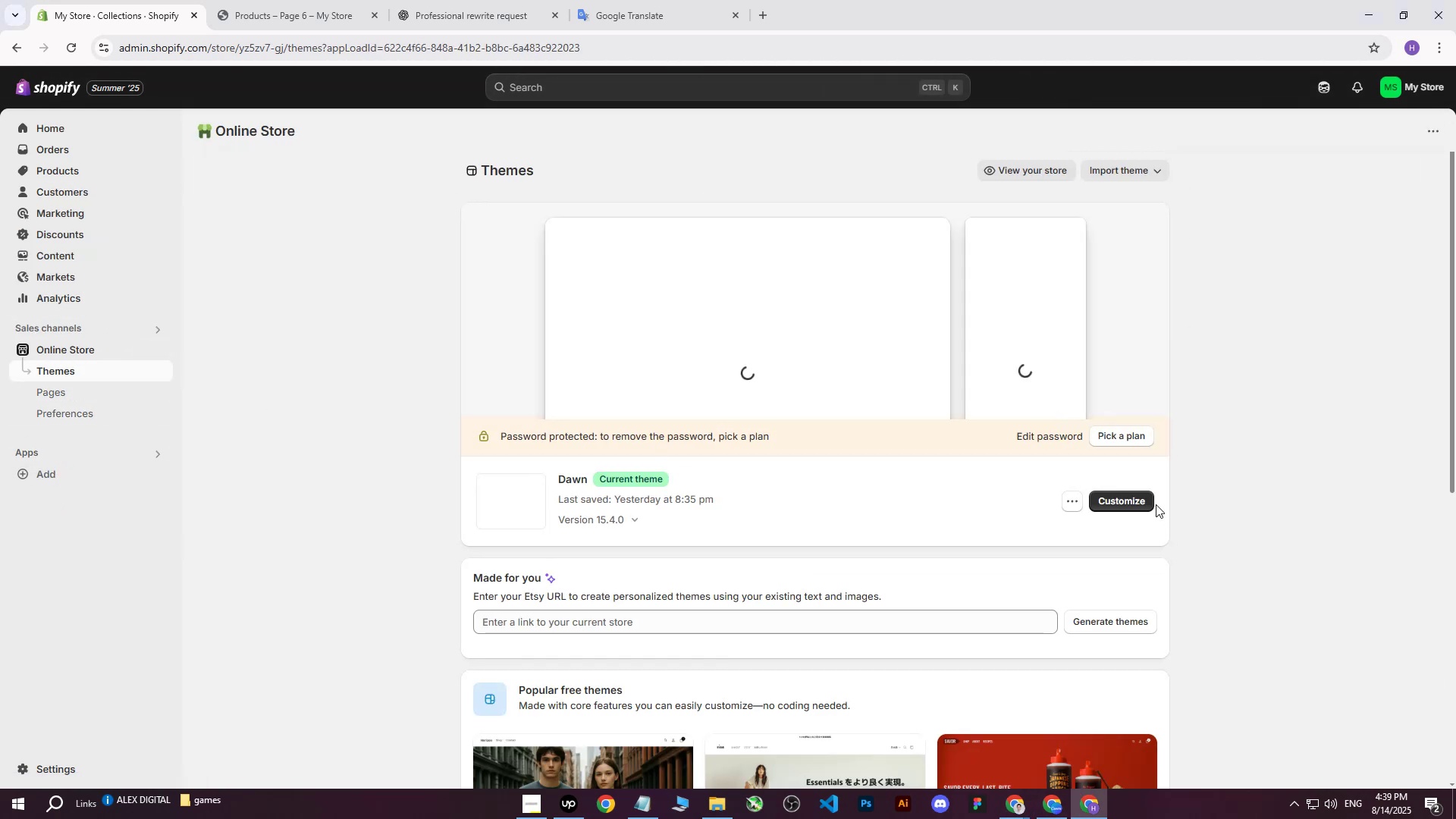 
scroll: coordinate [714, 595], scroll_direction: down, amount: 6.0
 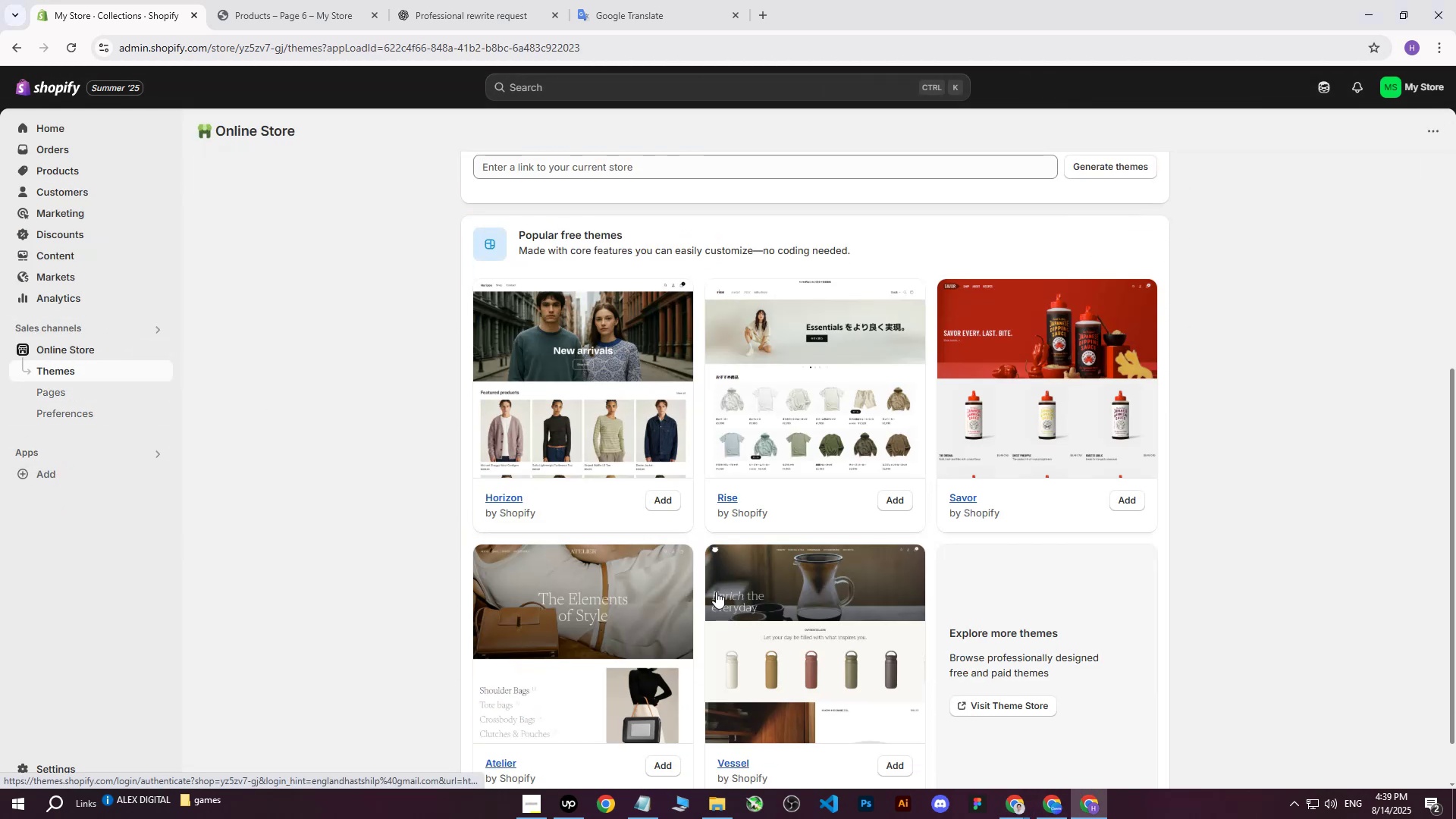 
scroll: coordinate [716, 592], scroll_direction: up, amount: 8.0
 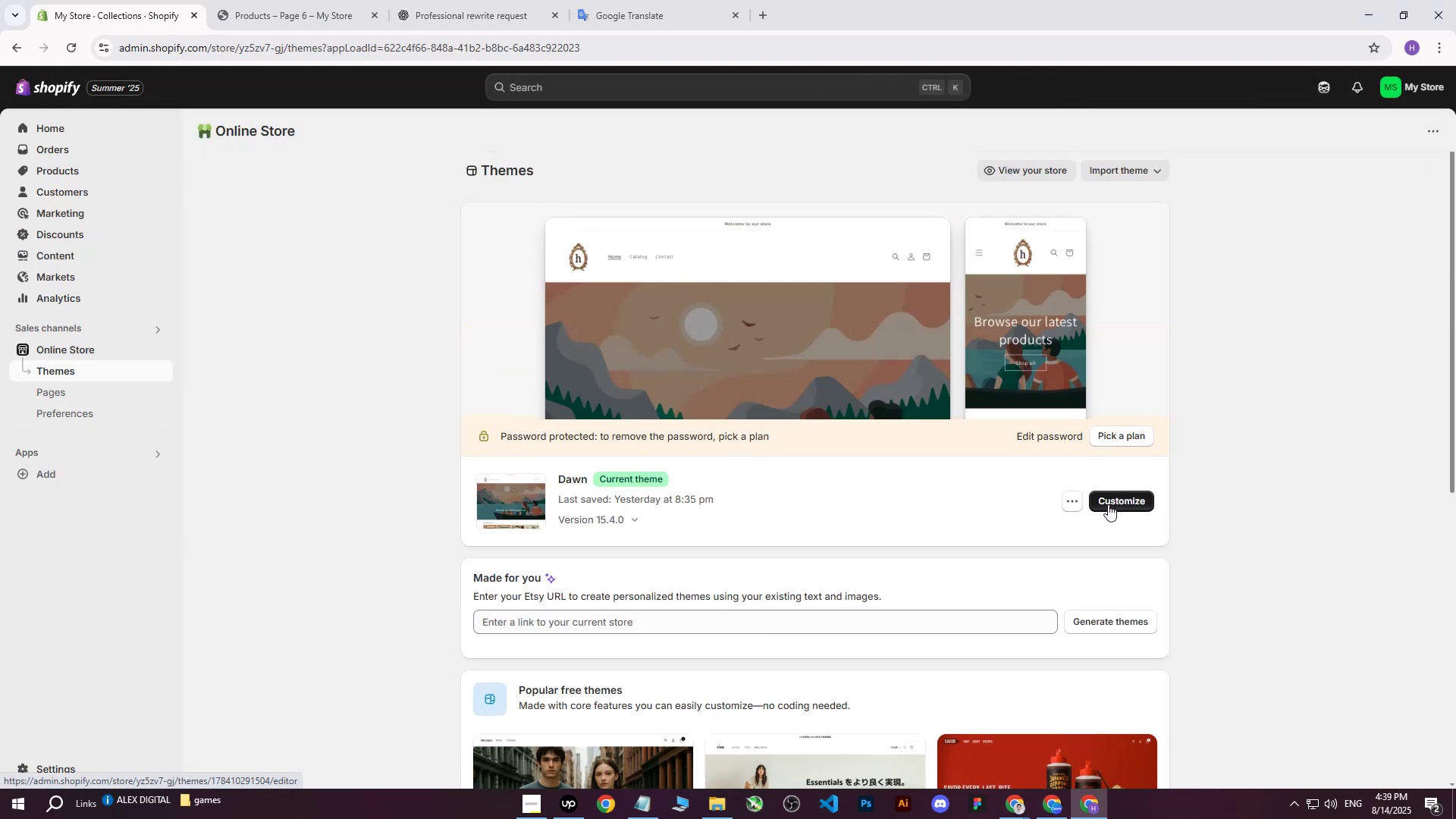 
left_click([1108, 504])
 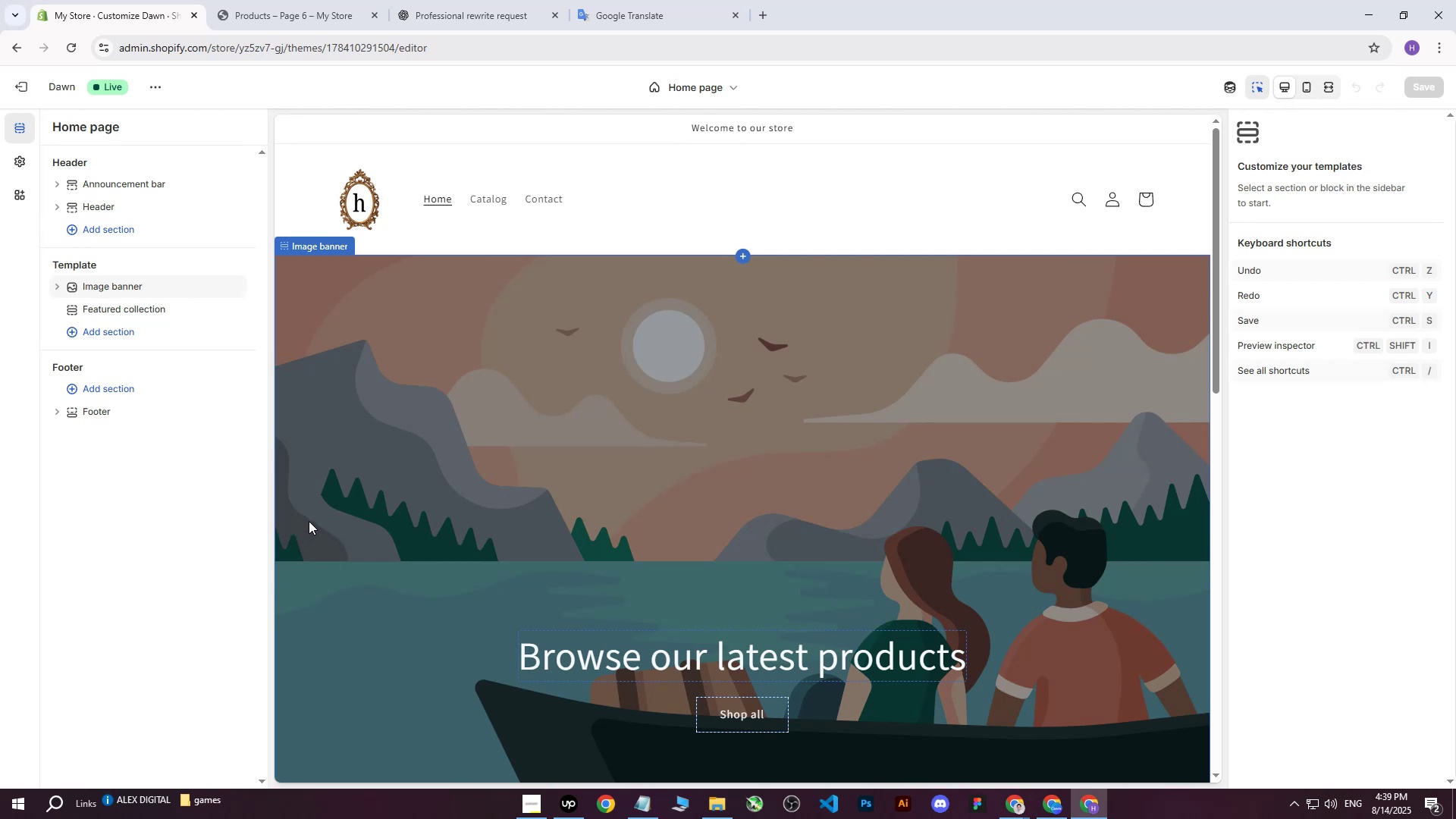 
wait(7.99)
 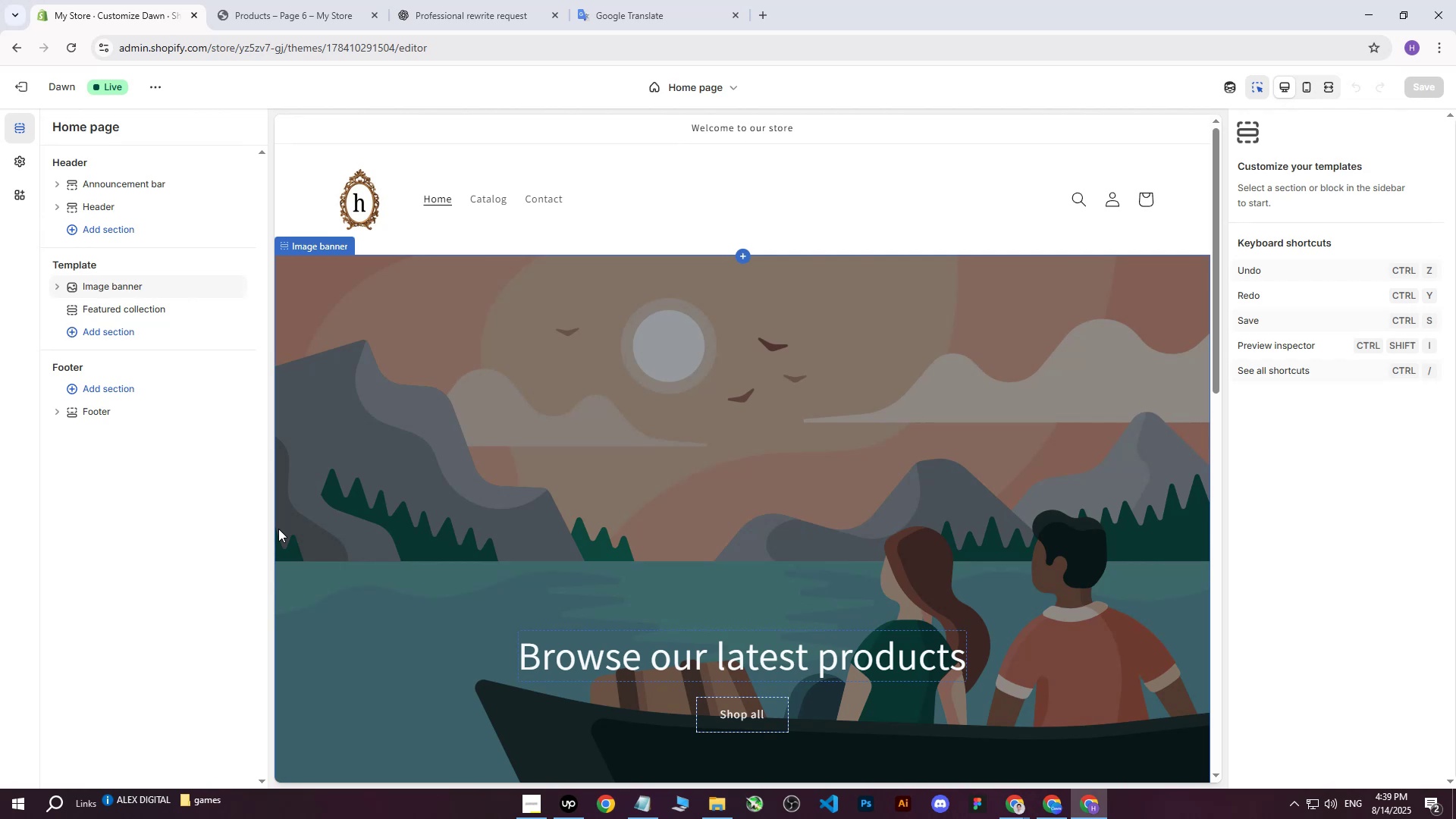 
left_click([24, 160])
 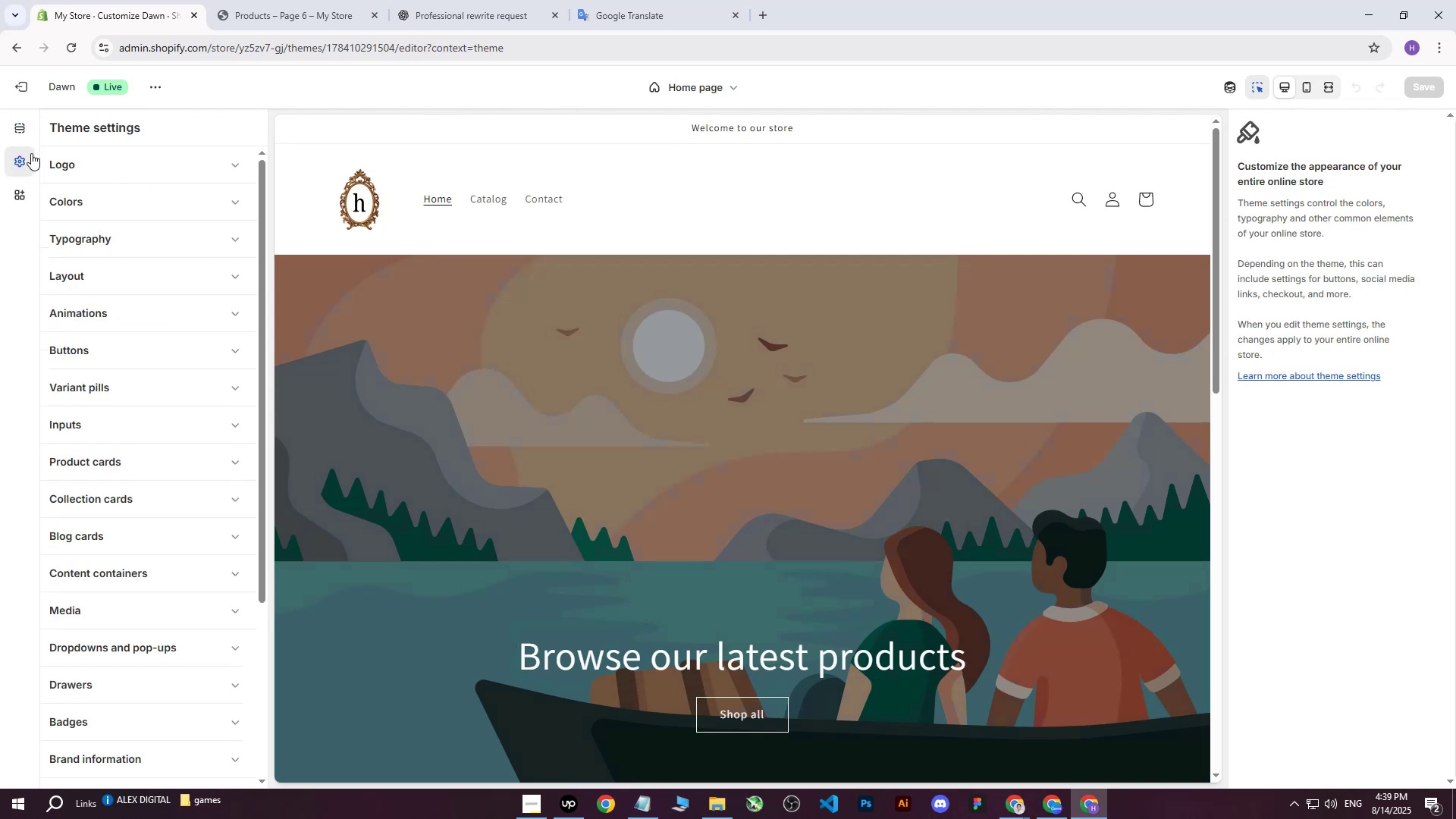 
left_click([19, 132])
 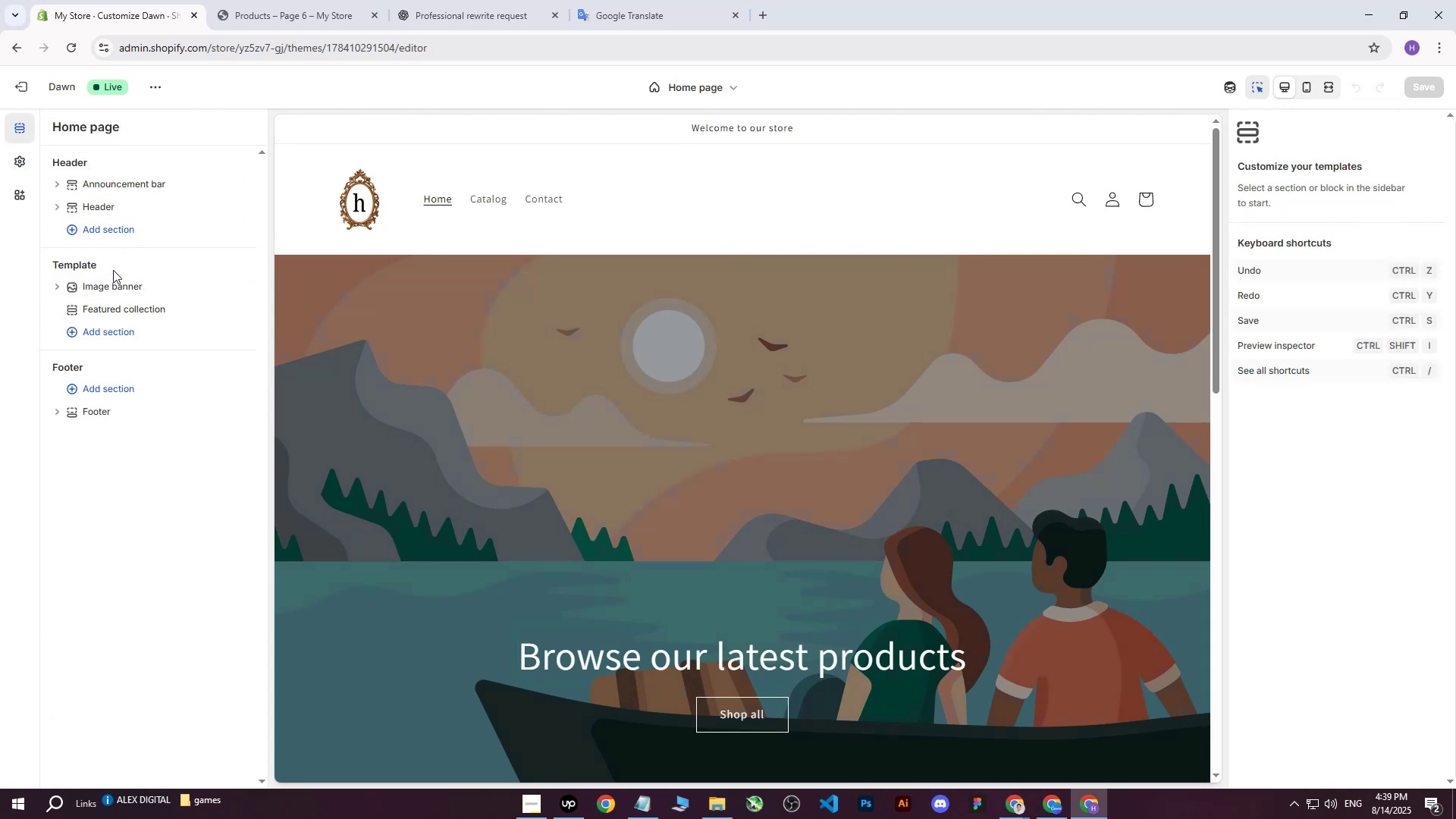 
left_click([149, 276])
 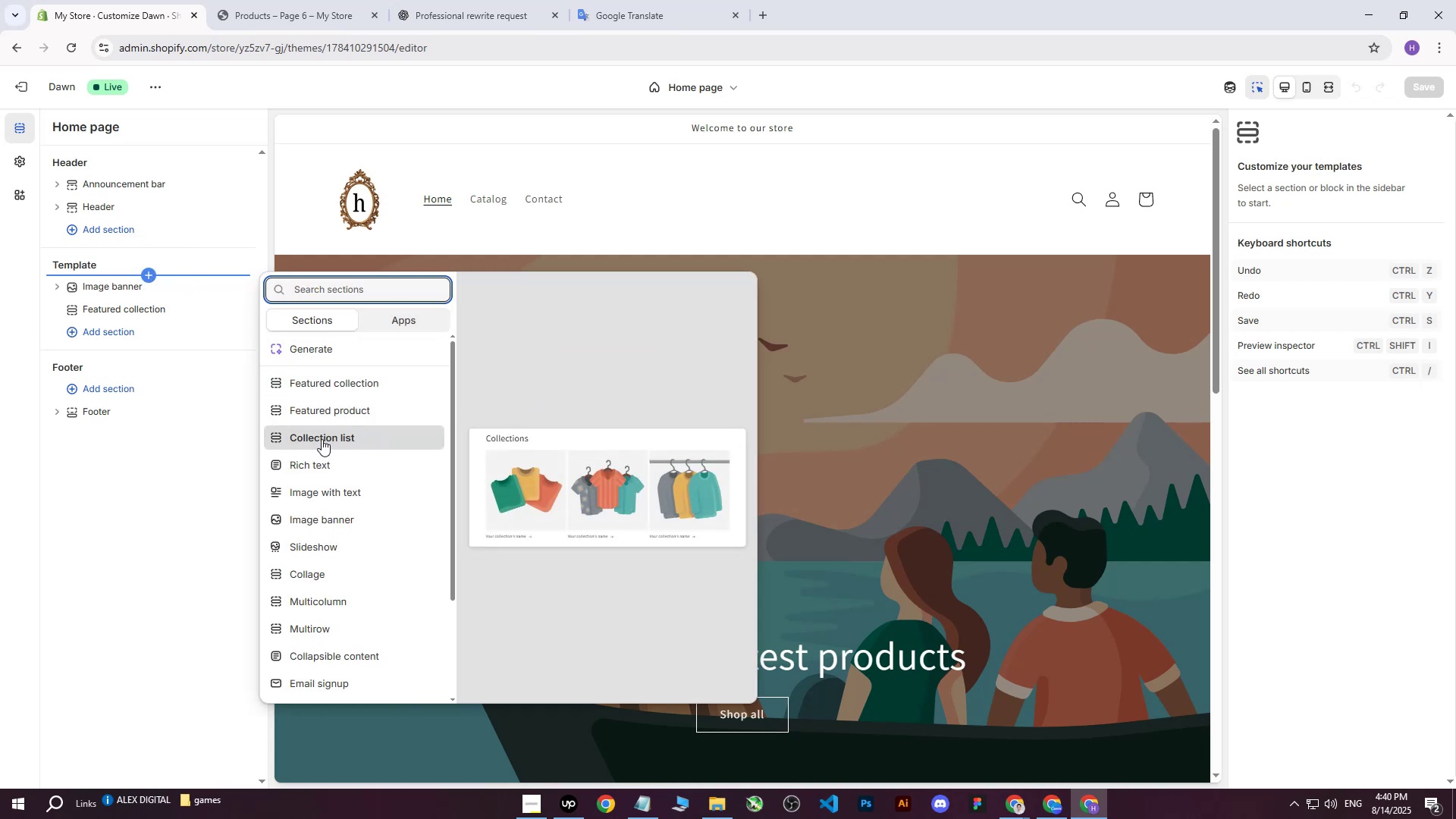 
wait(10.27)
 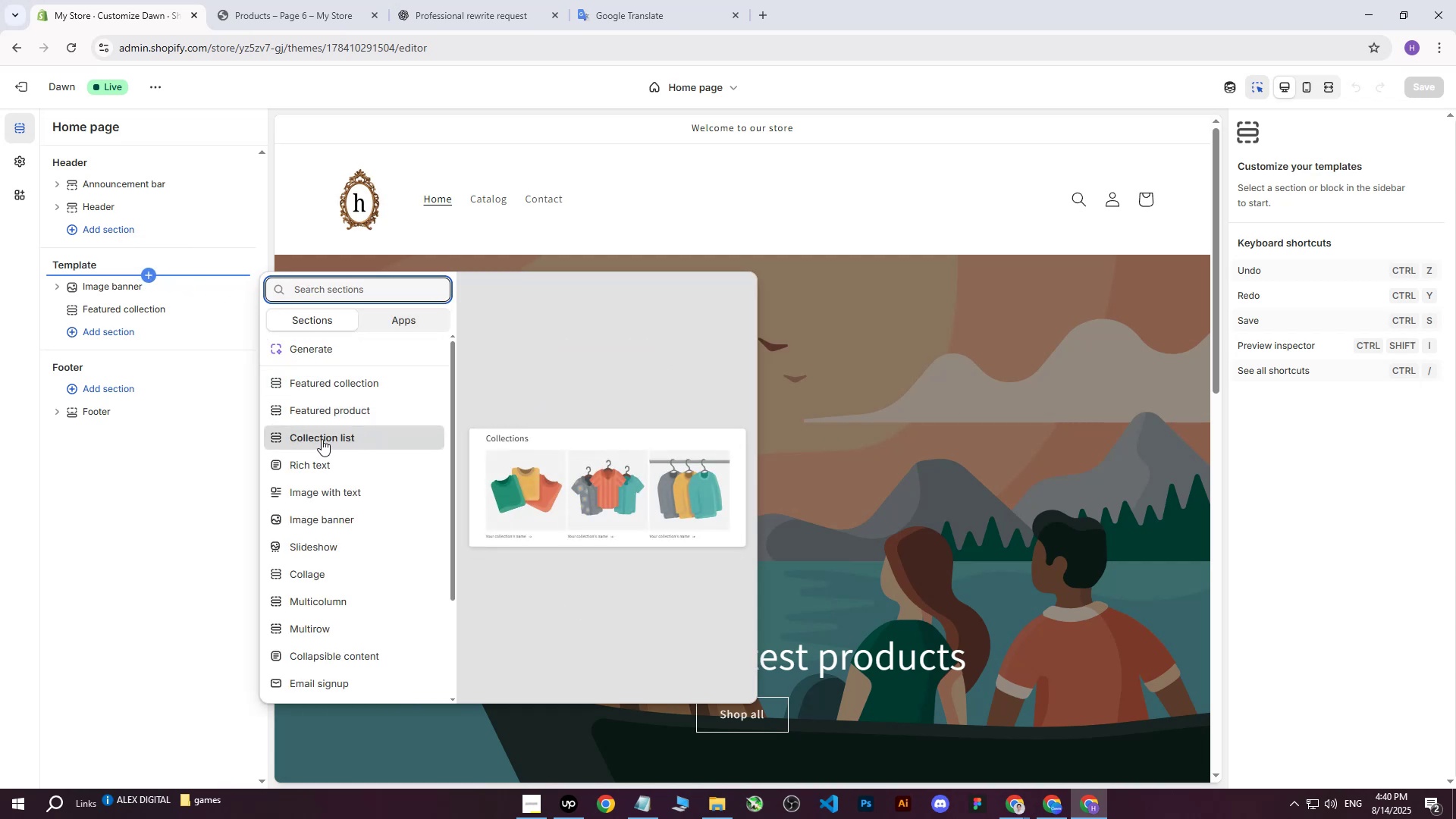 
scroll: coordinate [359, 494], scroll_direction: down, amount: 3.0
 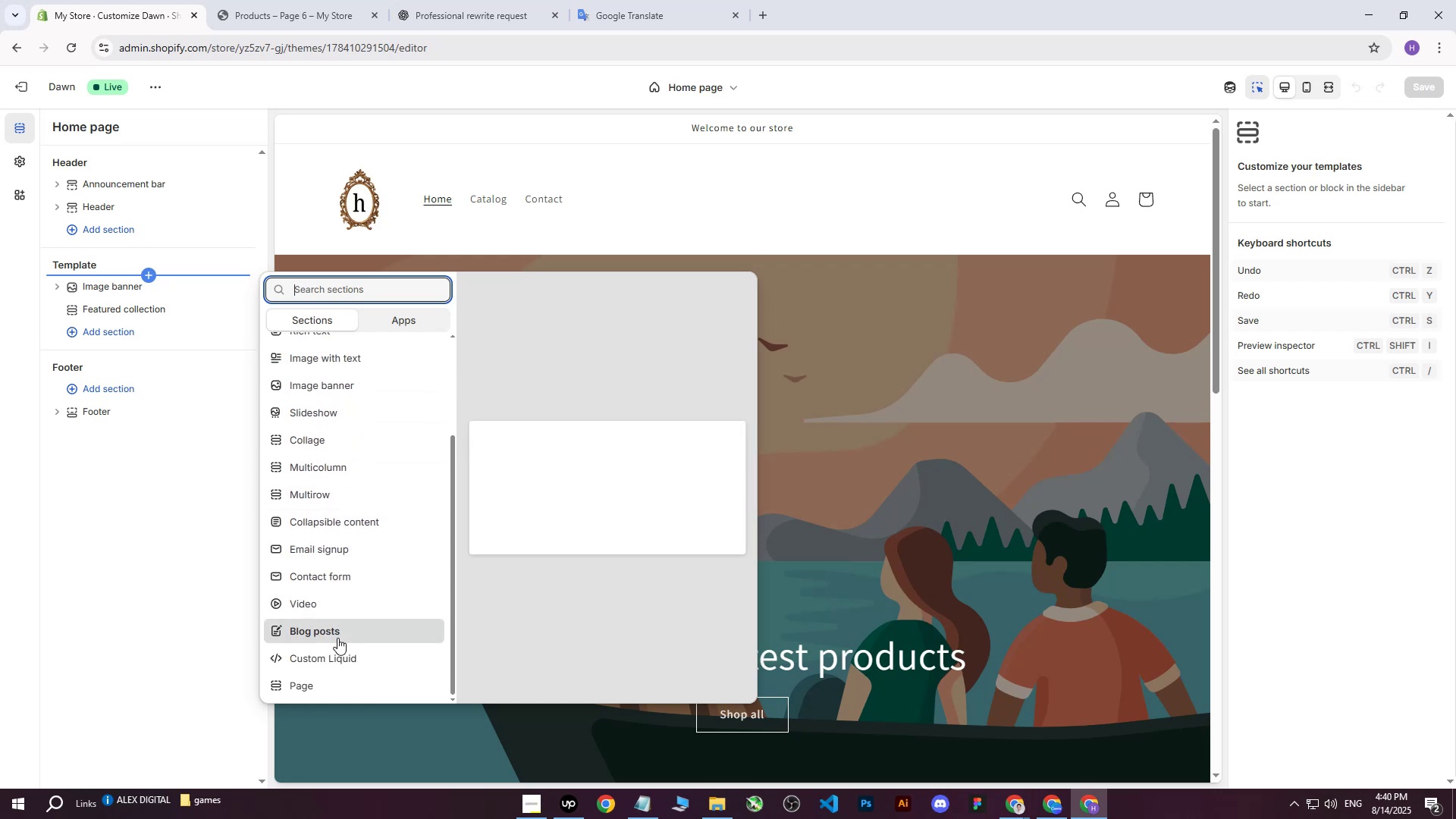 
scroll: coordinate [355, 589], scroll_direction: up, amount: 4.0
 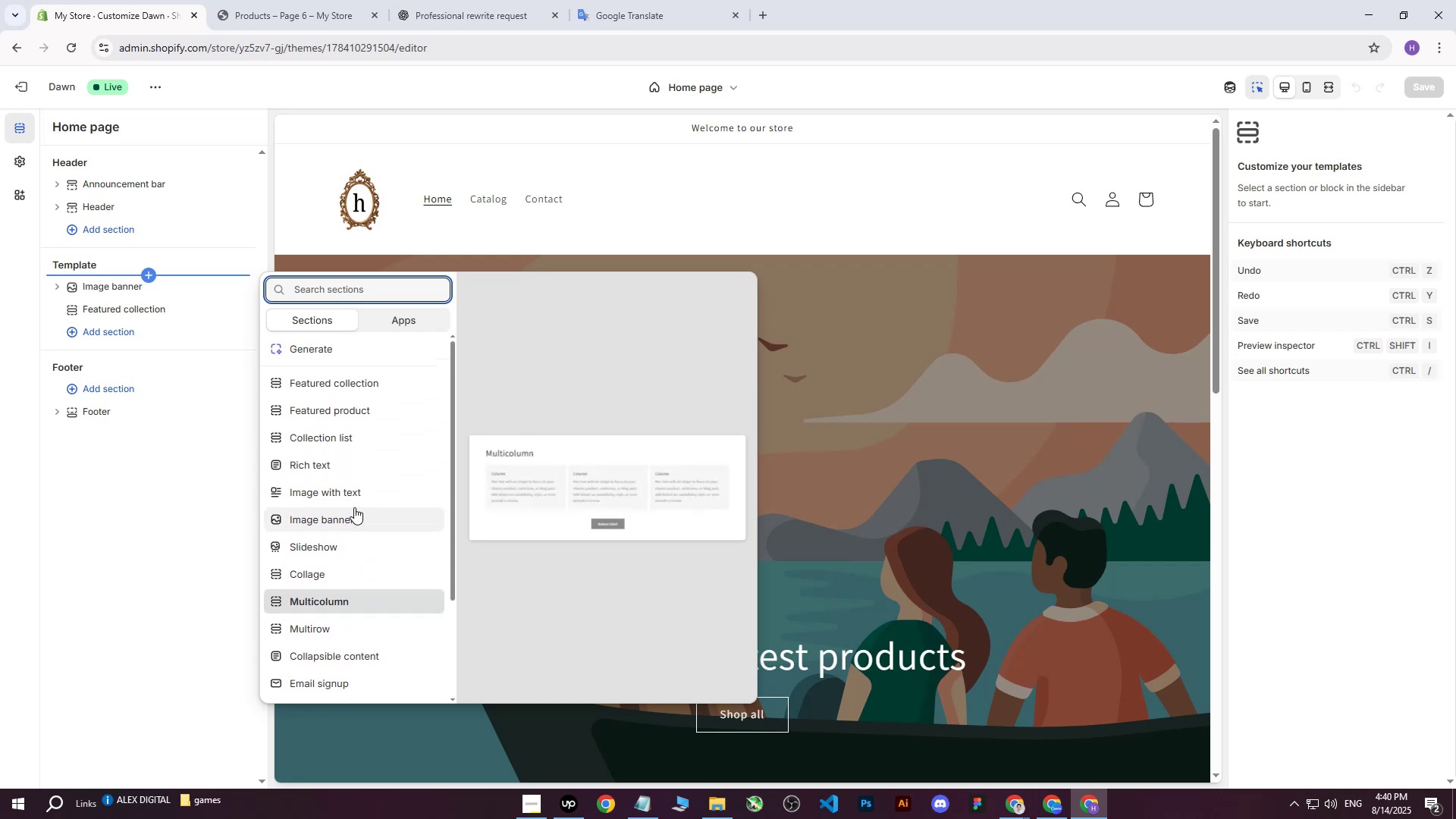 
mouse_move([379, 406])
 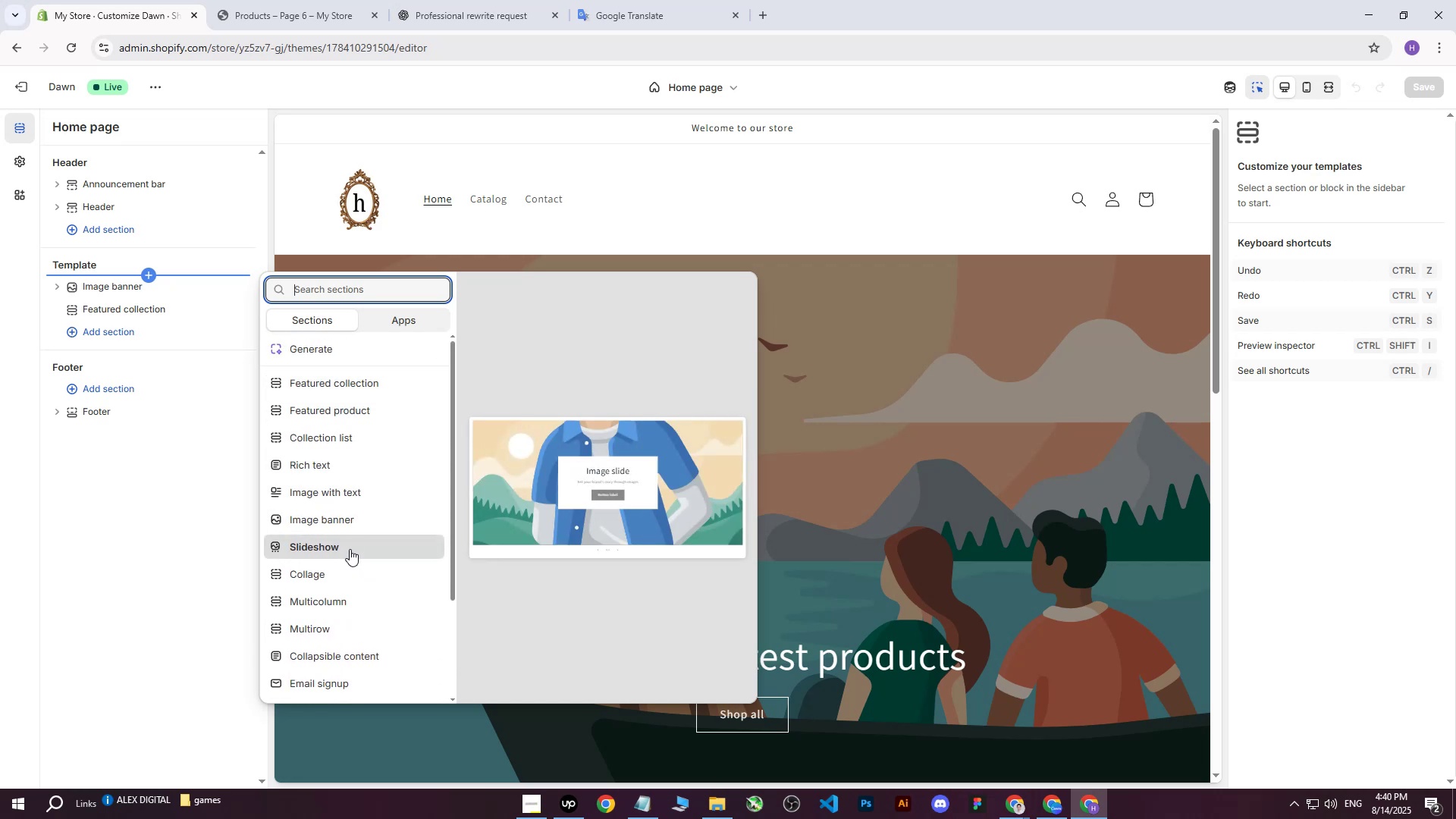 
left_click([350, 549])
 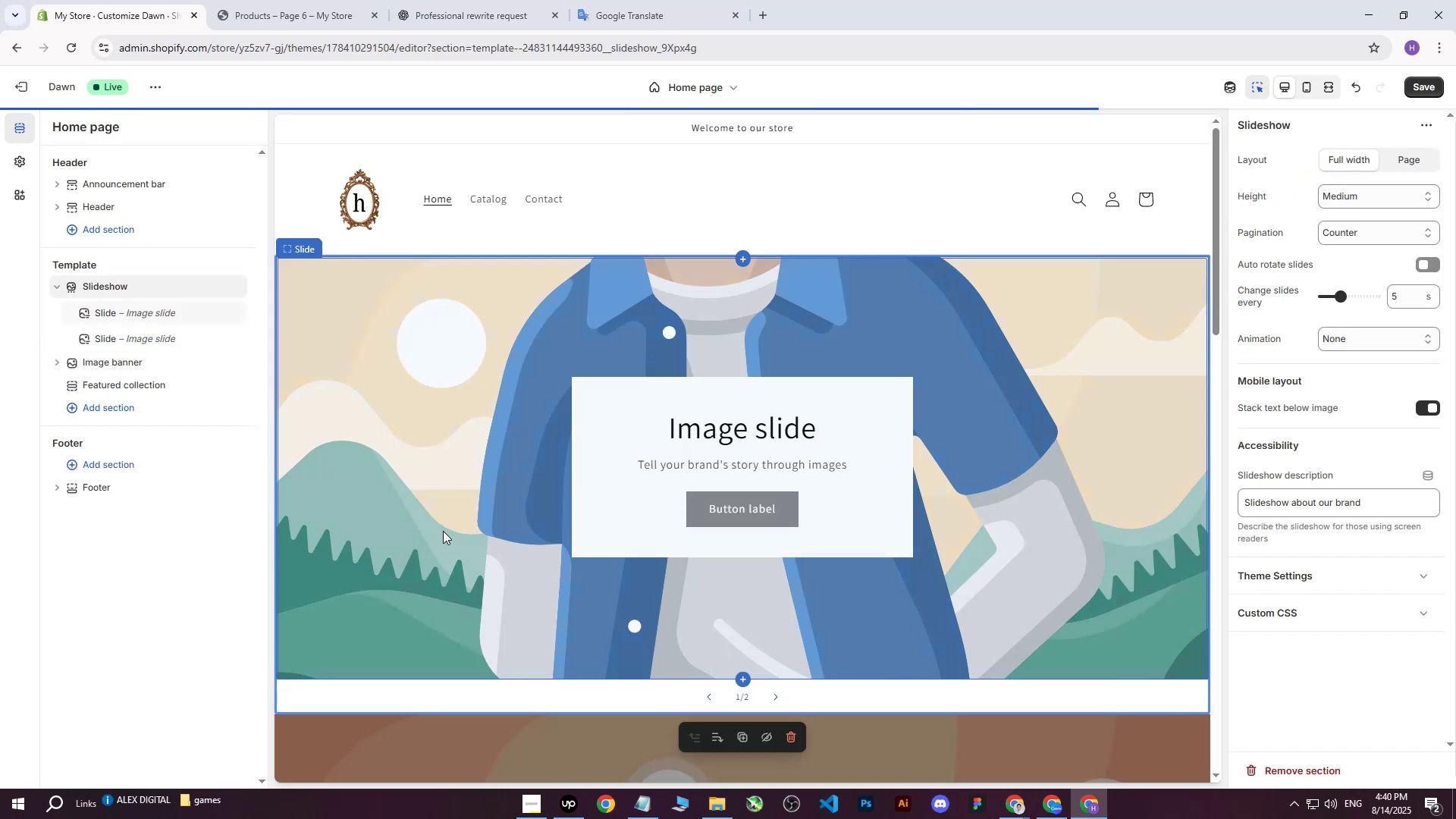 
scroll: coordinate [512, 478], scroll_direction: down, amount: 18.0
 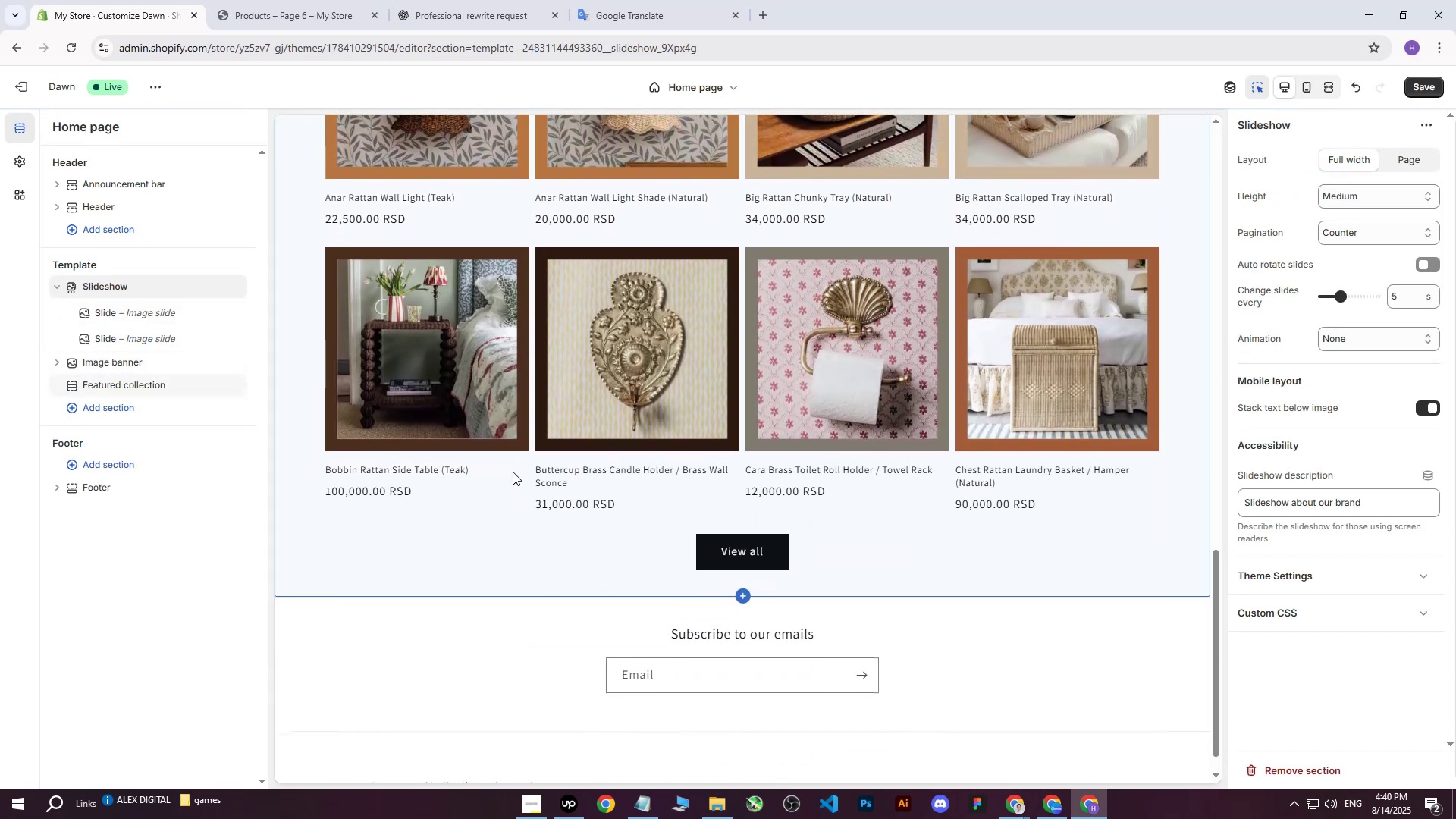 
scroll: coordinate [559, 467], scroll_direction: up, amount: 22.0
 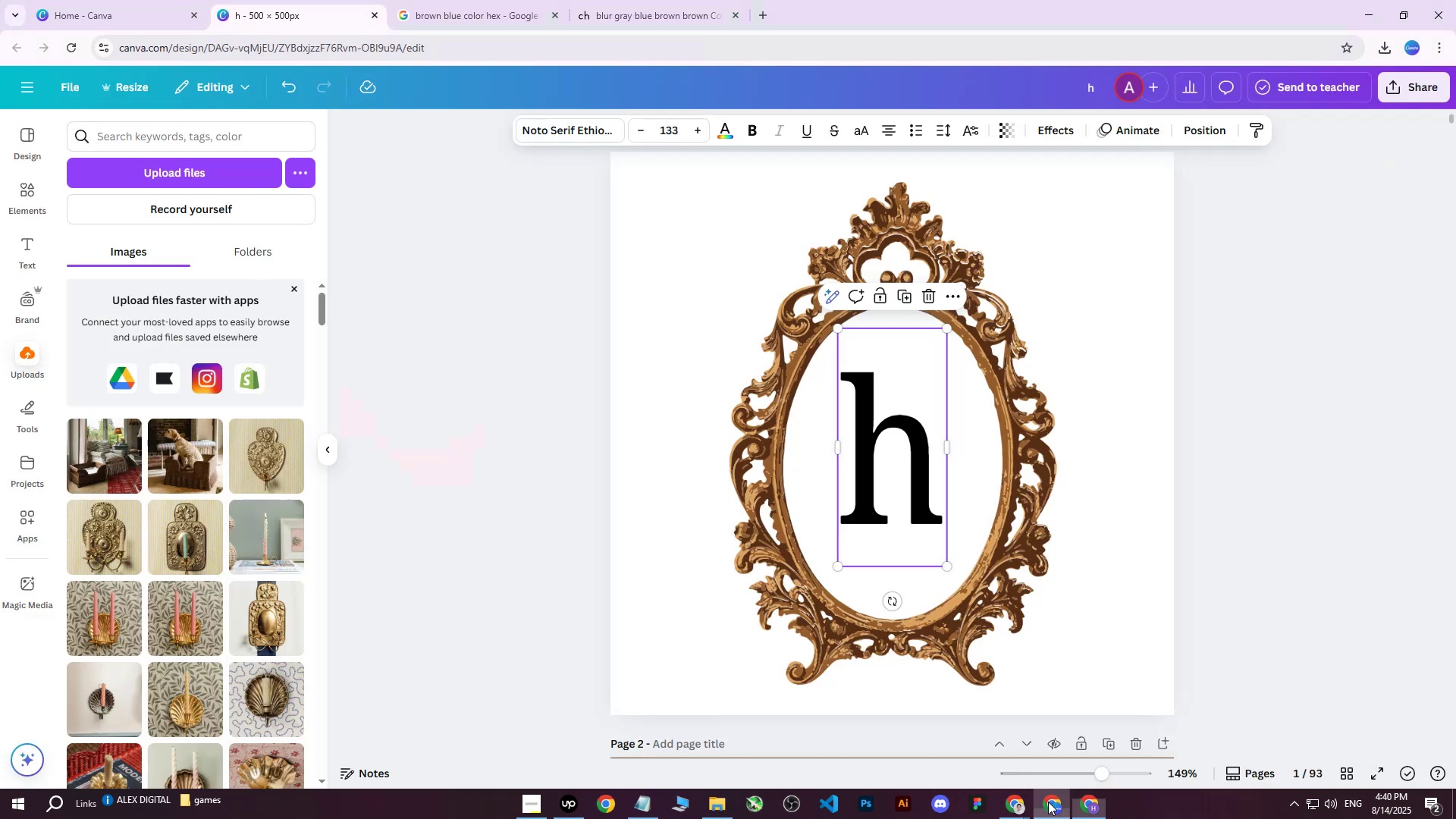 
left_click([467, 0])
 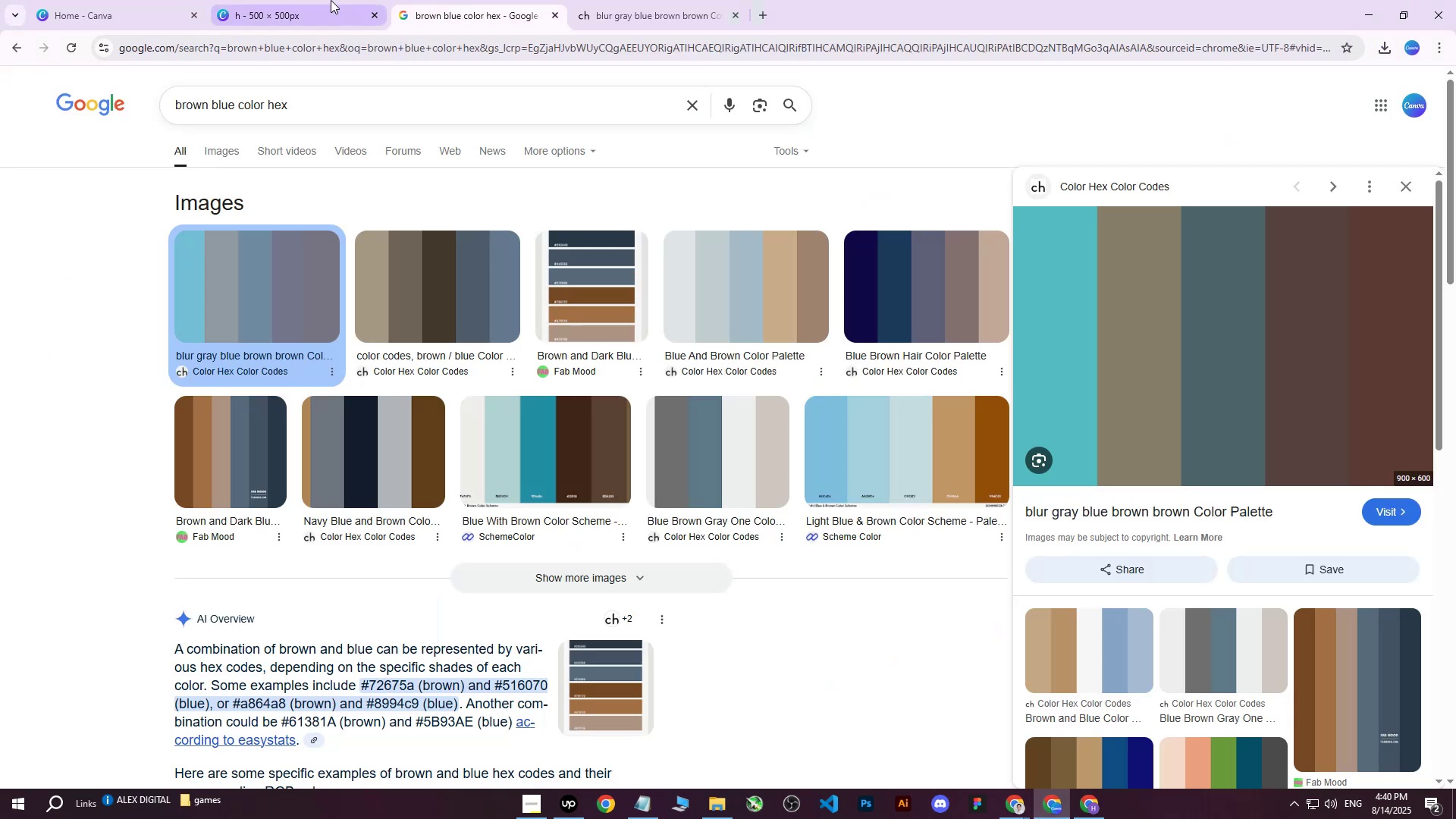 
left_click([328, 0])
 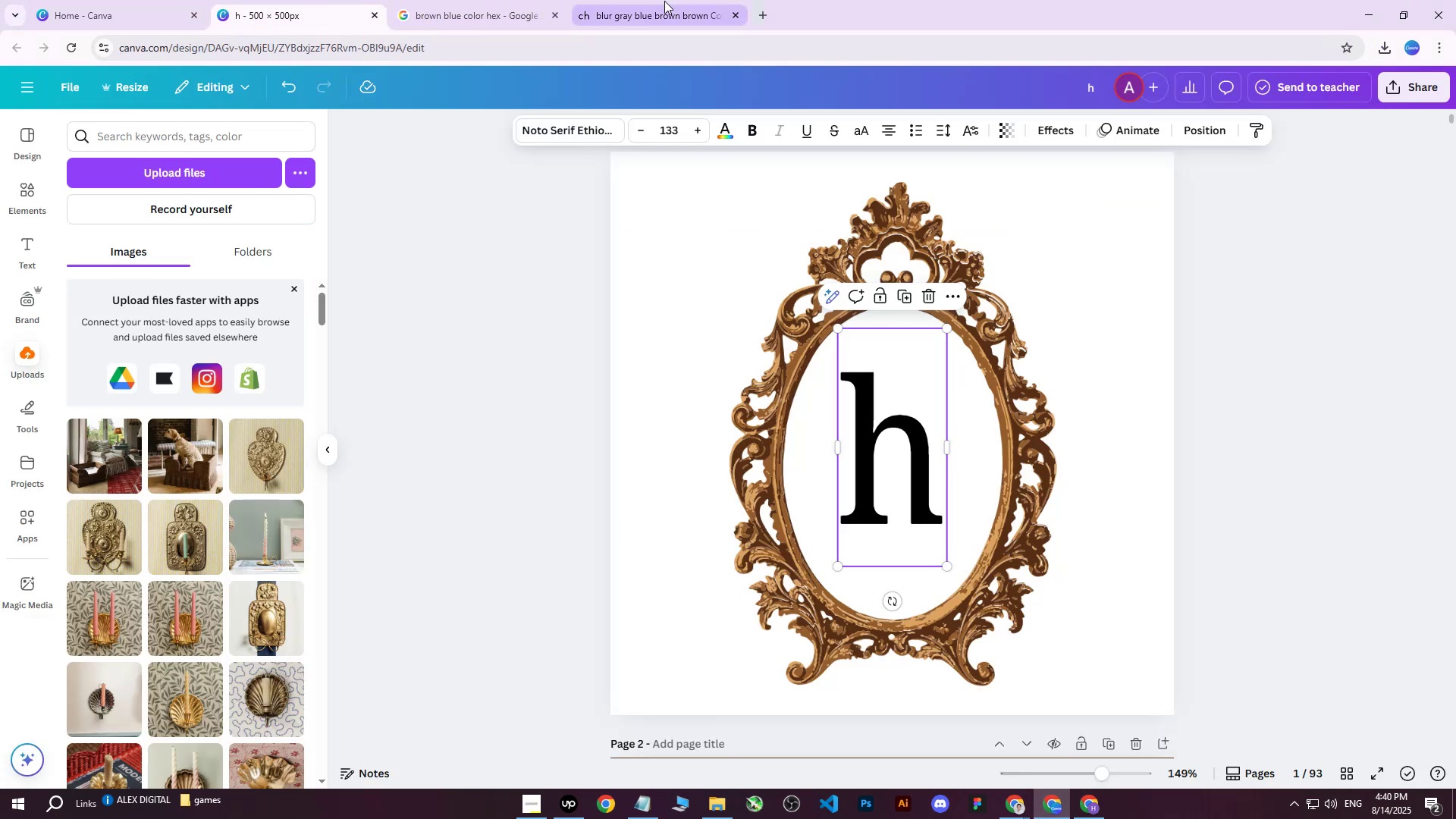 
left_click([664, 1])
 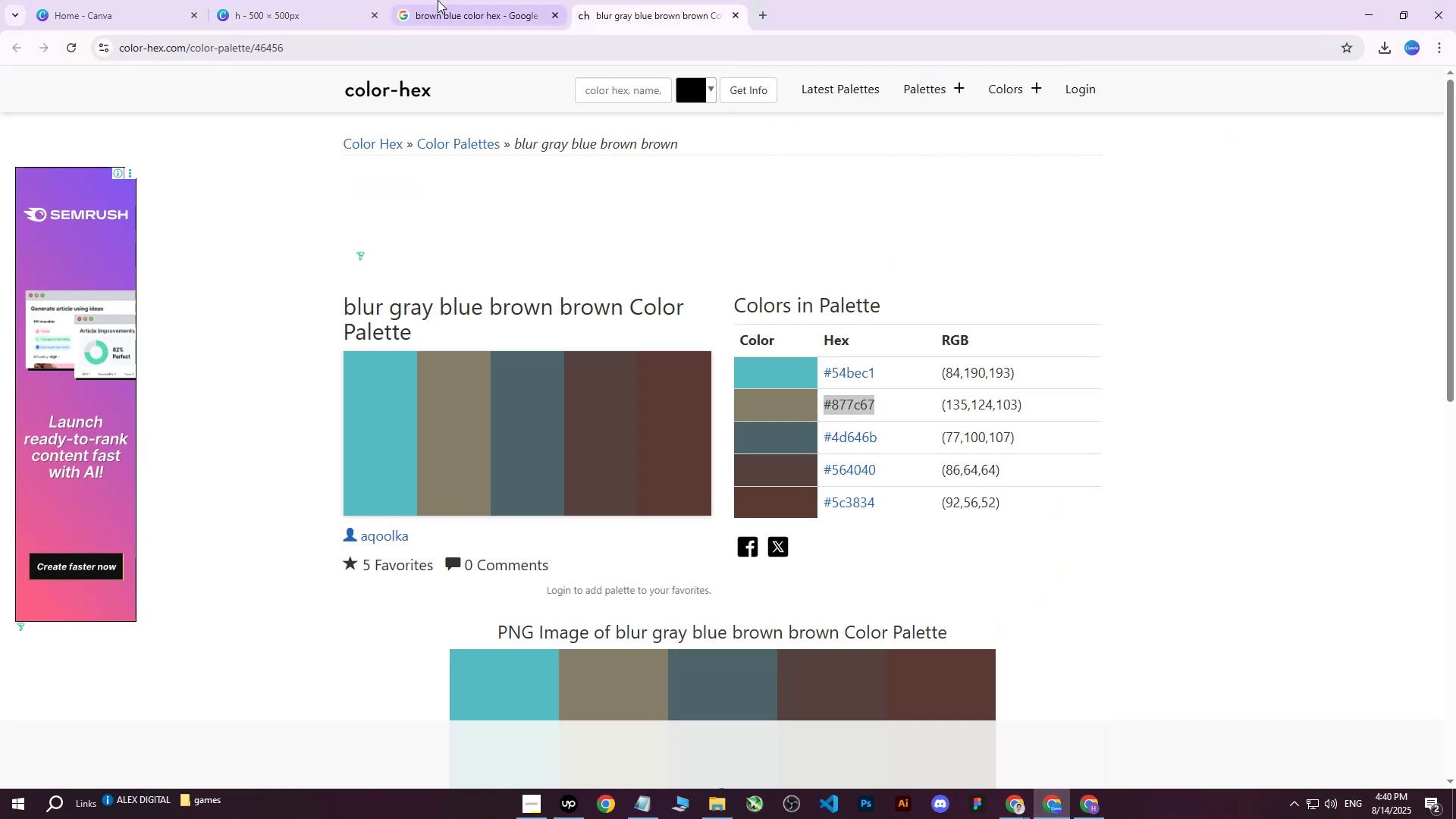 
double_click([334, 0])
 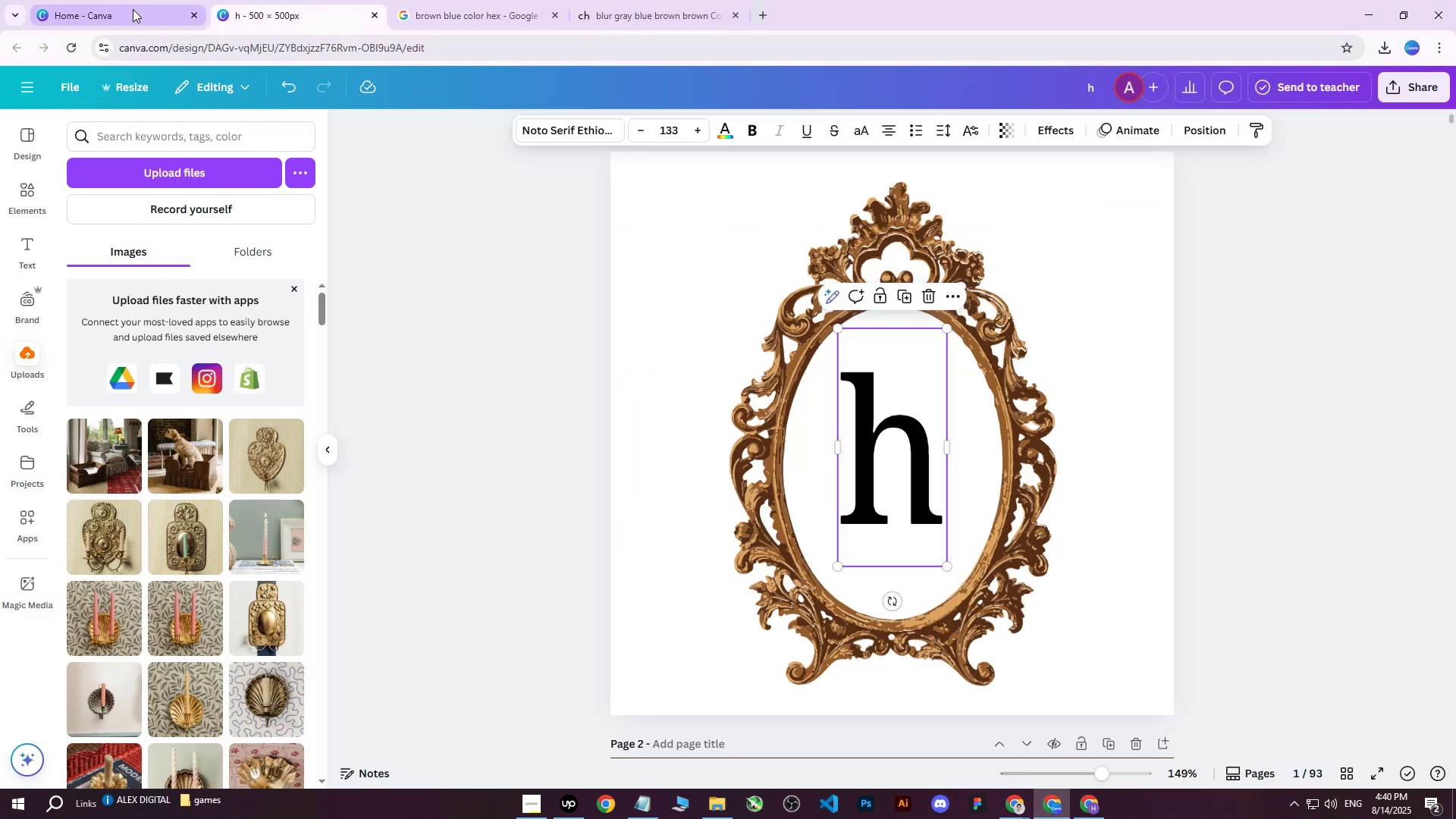 
left_click([126, 14])
 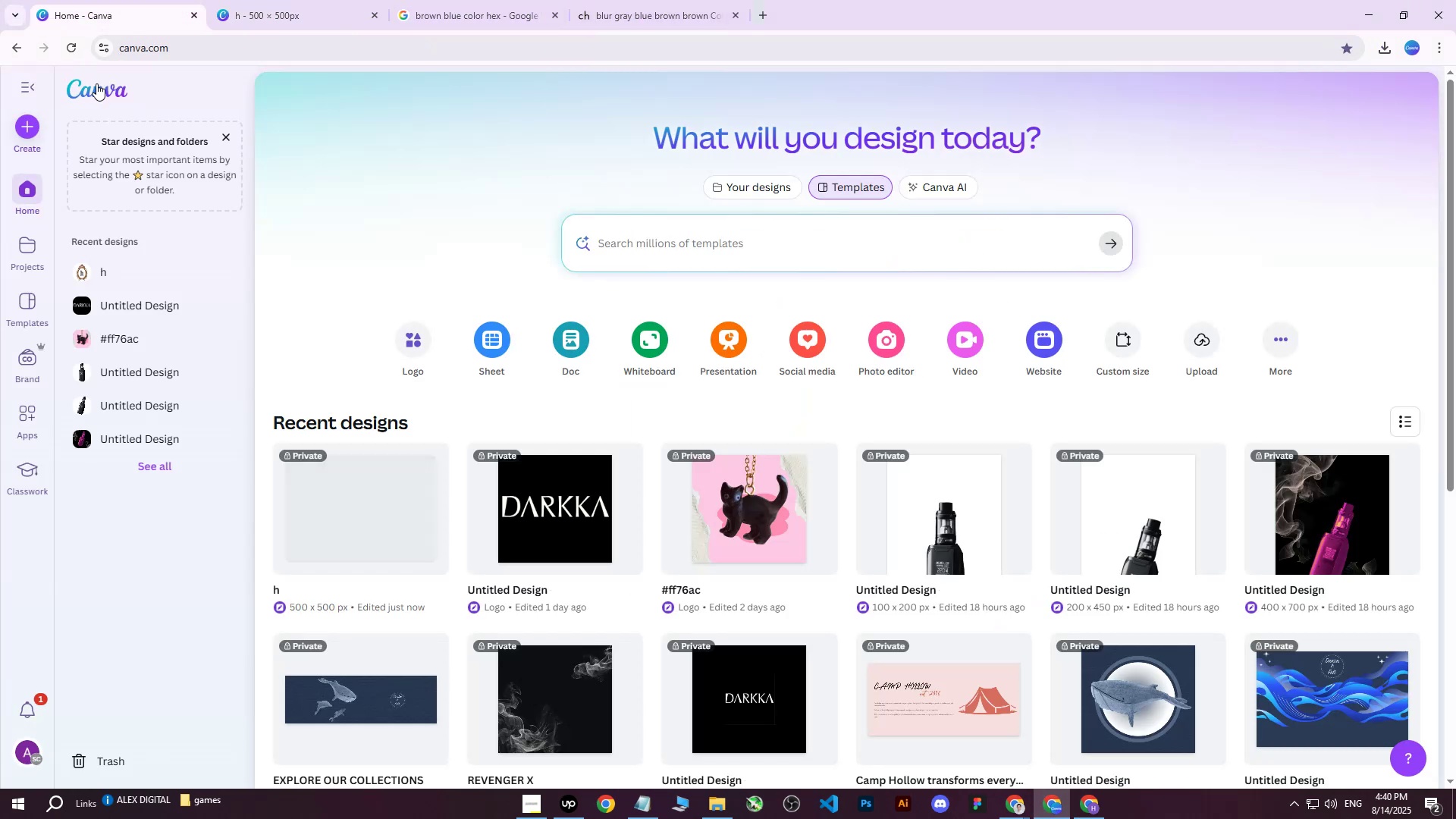 
middle_click([96, 83])
 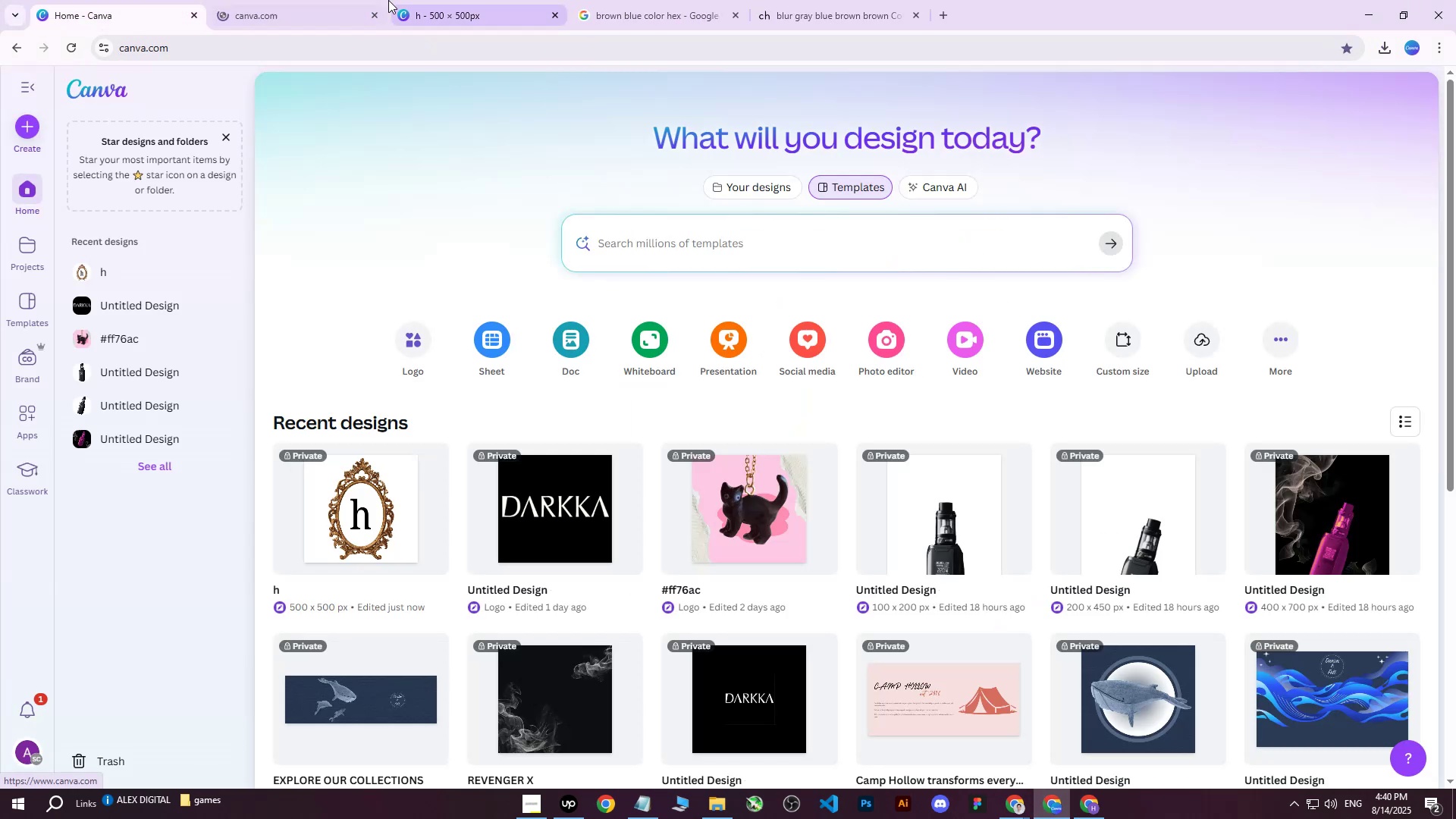 
left_click_drag(start_coordinate=[301, 2], to_coordinate=[475, 0])
 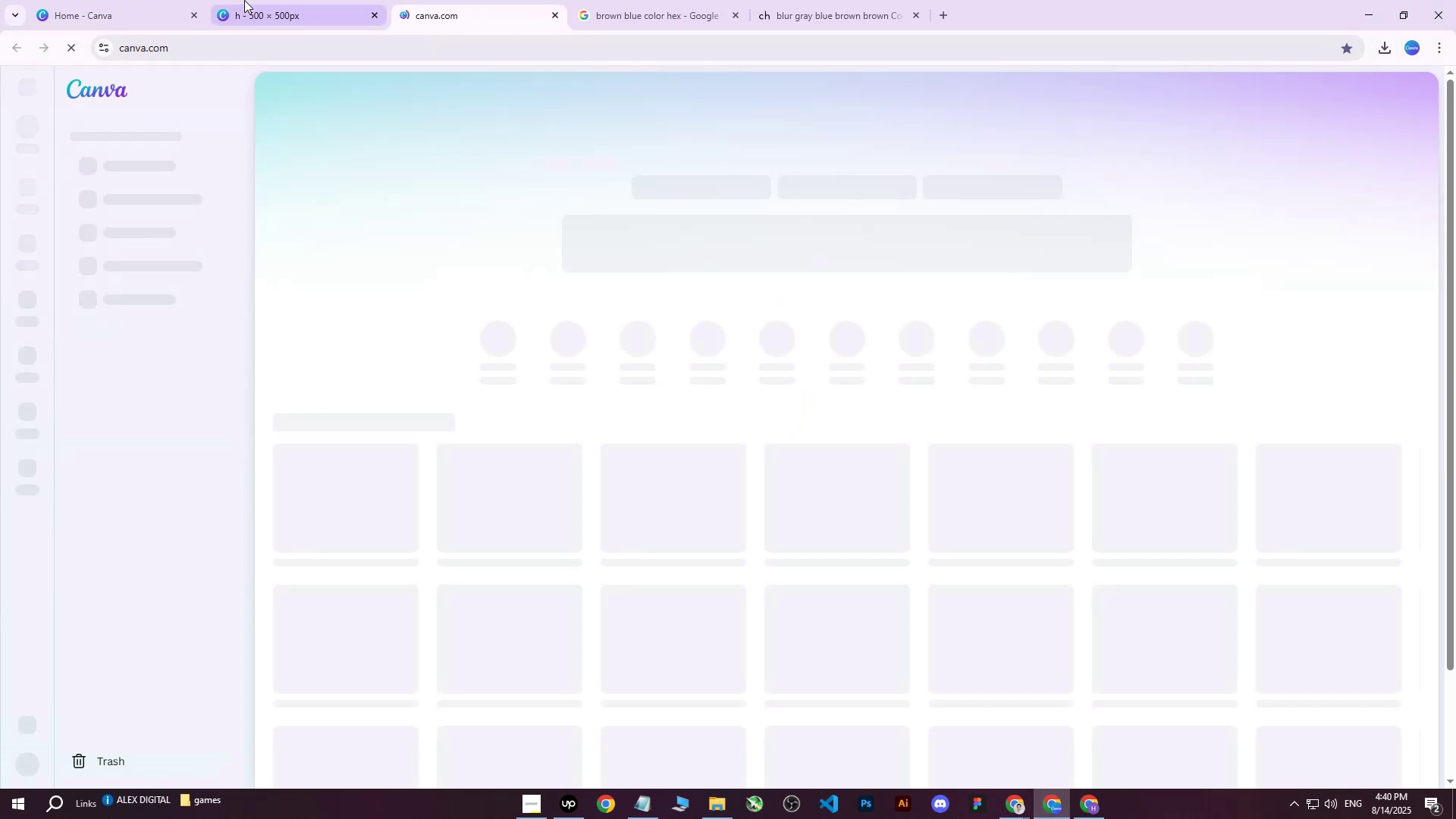 
double_click([244, 0])
 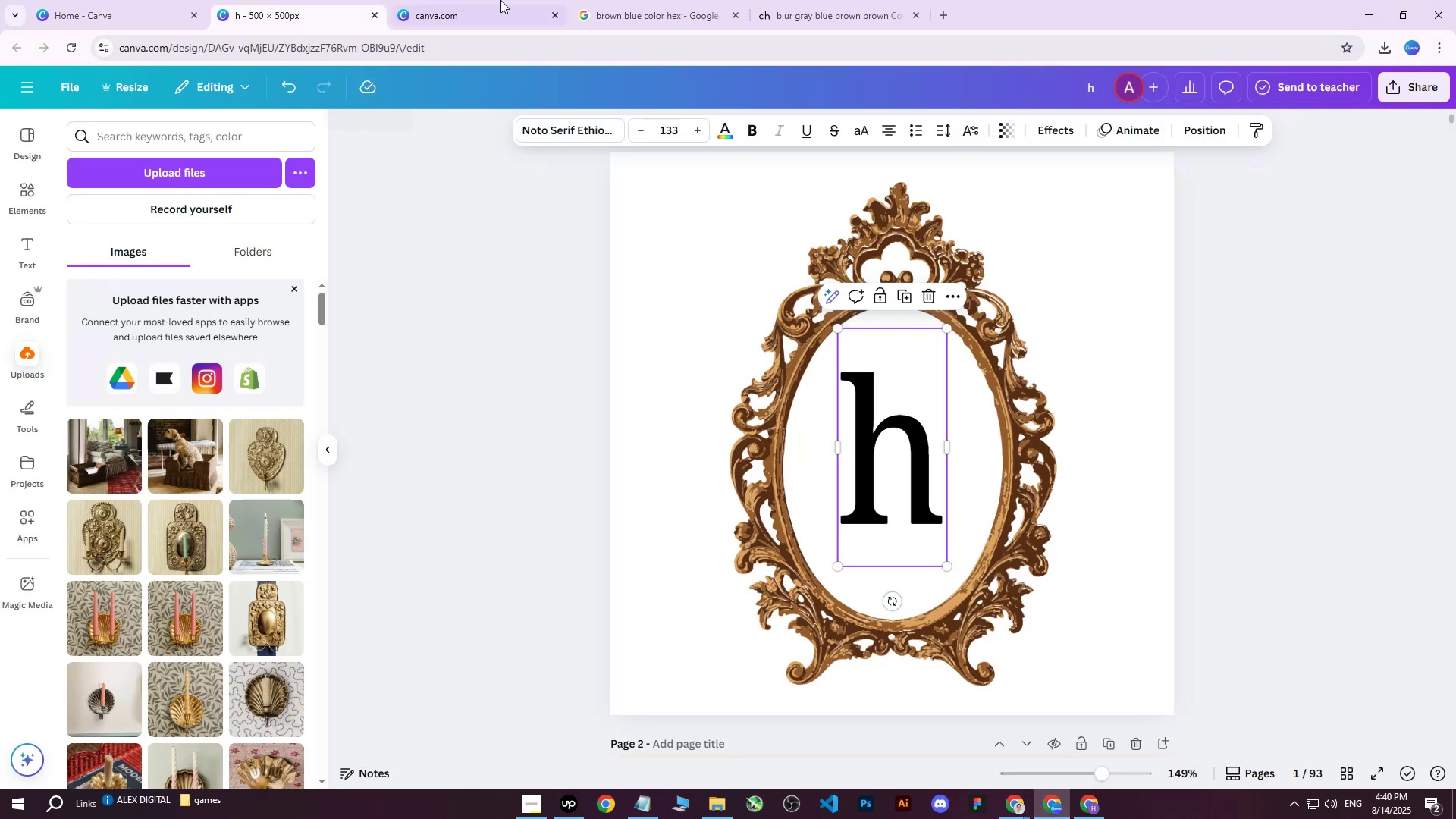 
left_click([522, 0])
 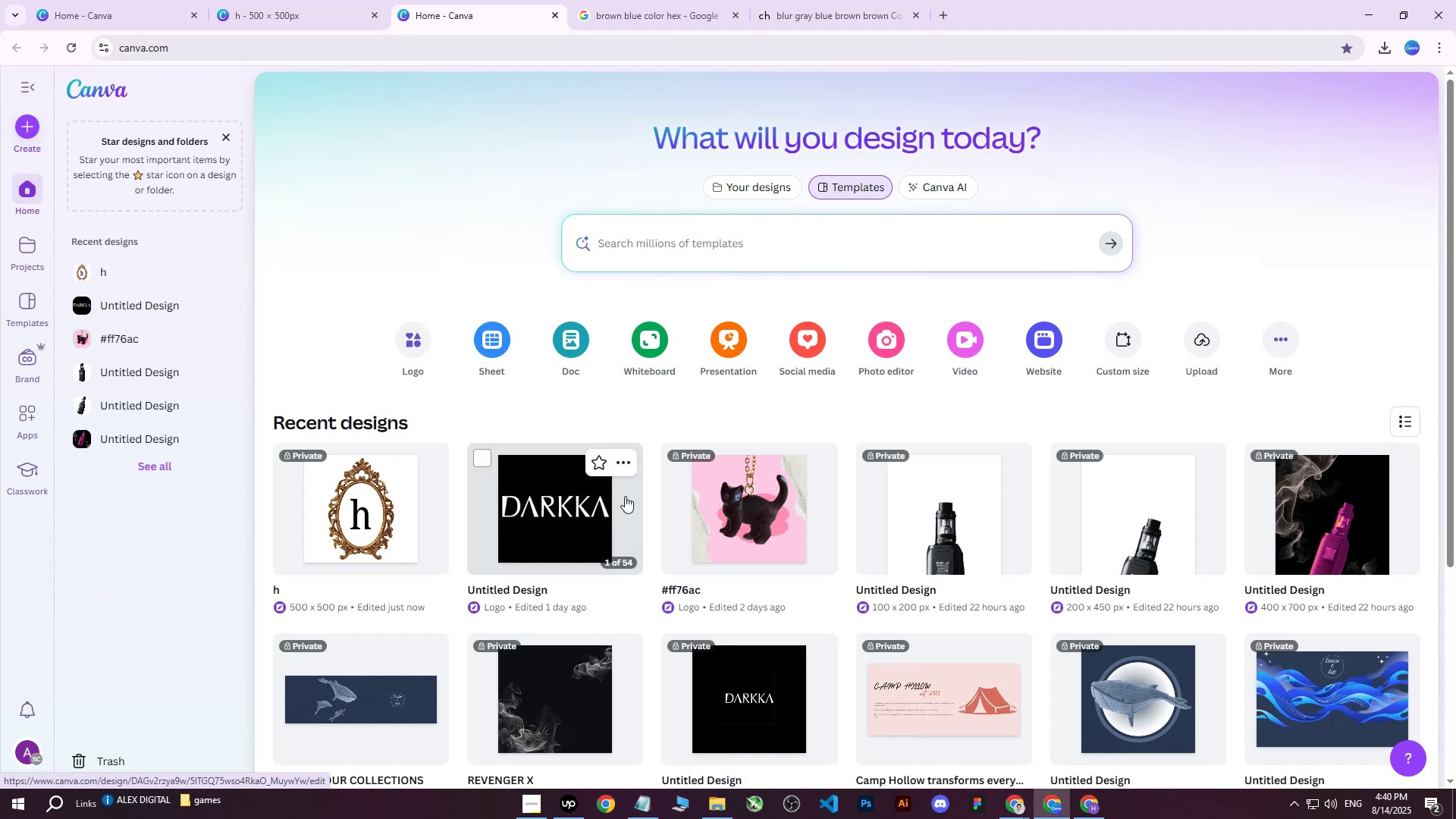 
mouse_move([915, 523])
 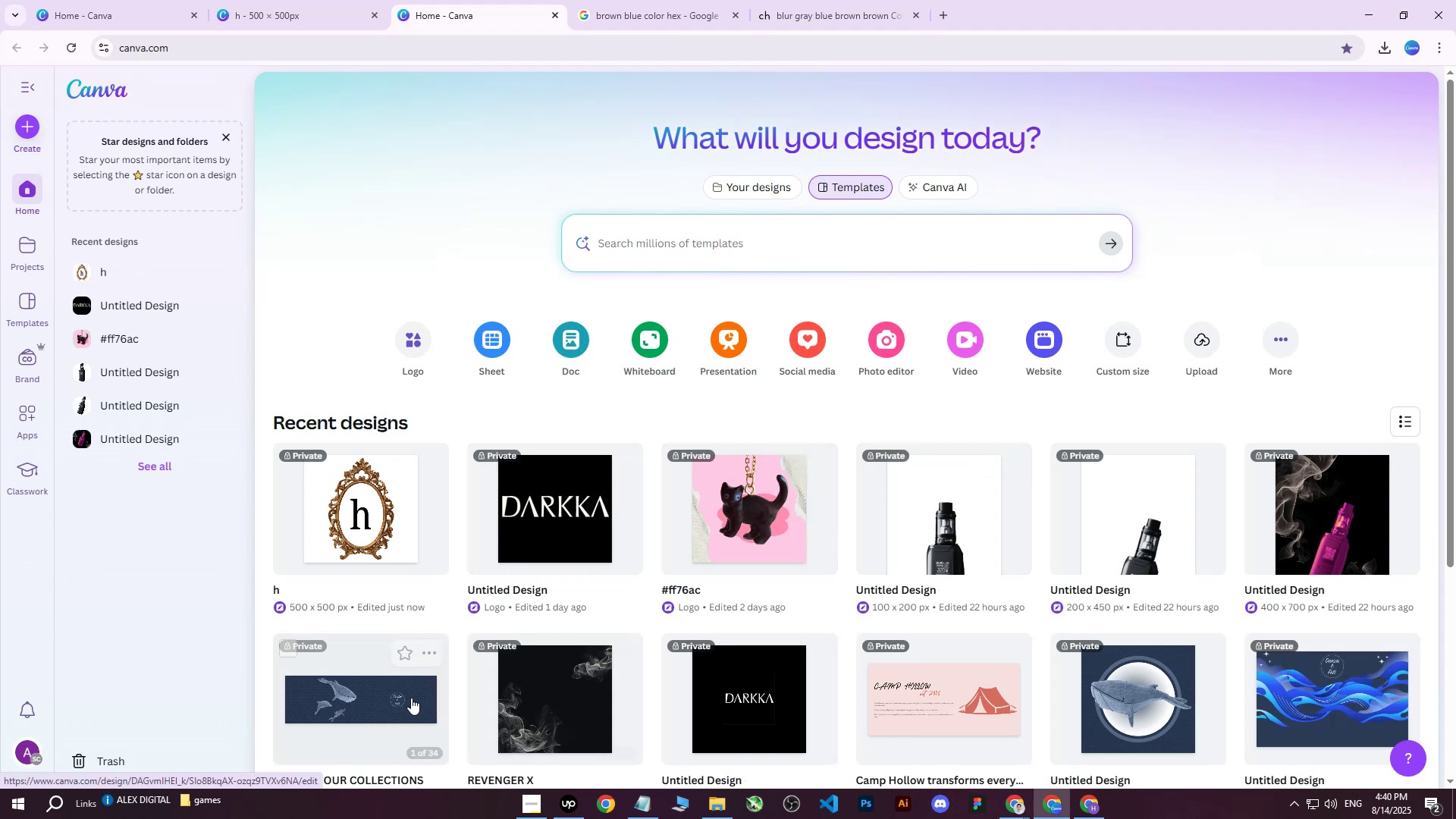 
left_click([399, 704])
 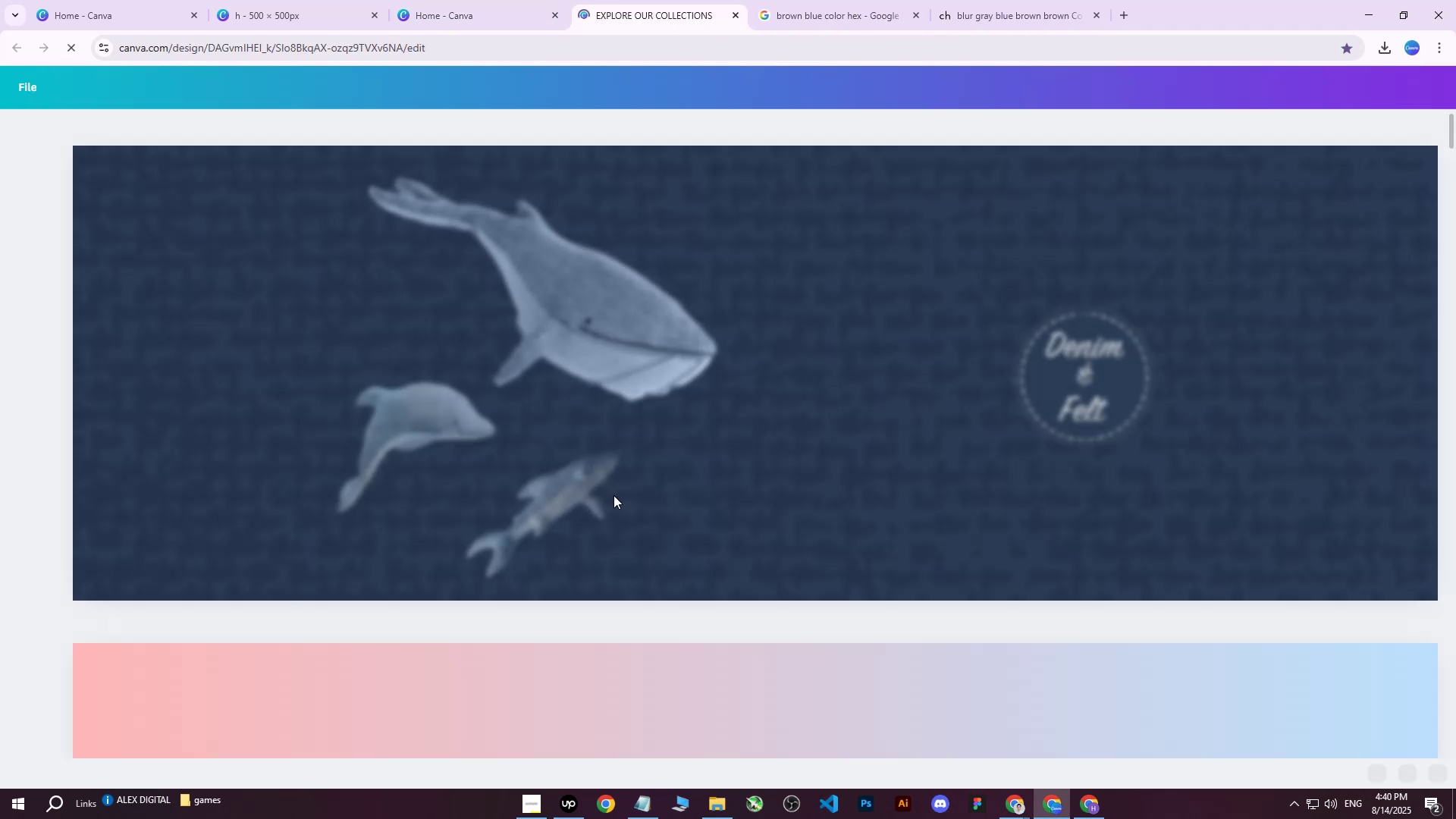 
scroll: coordinate [816, 381], scroll_direction: down, amount: 98.0
 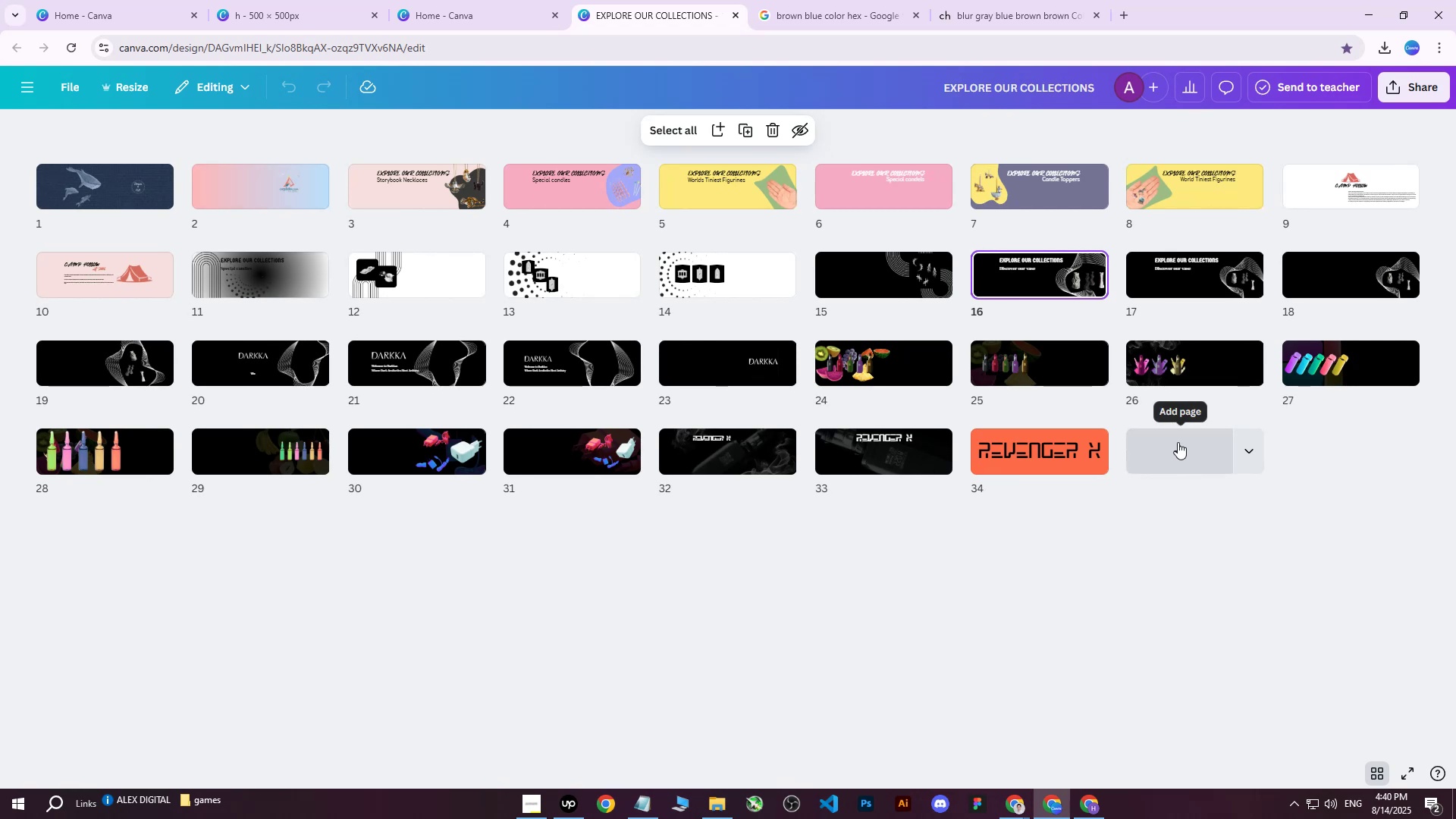 
wait(7.93)
 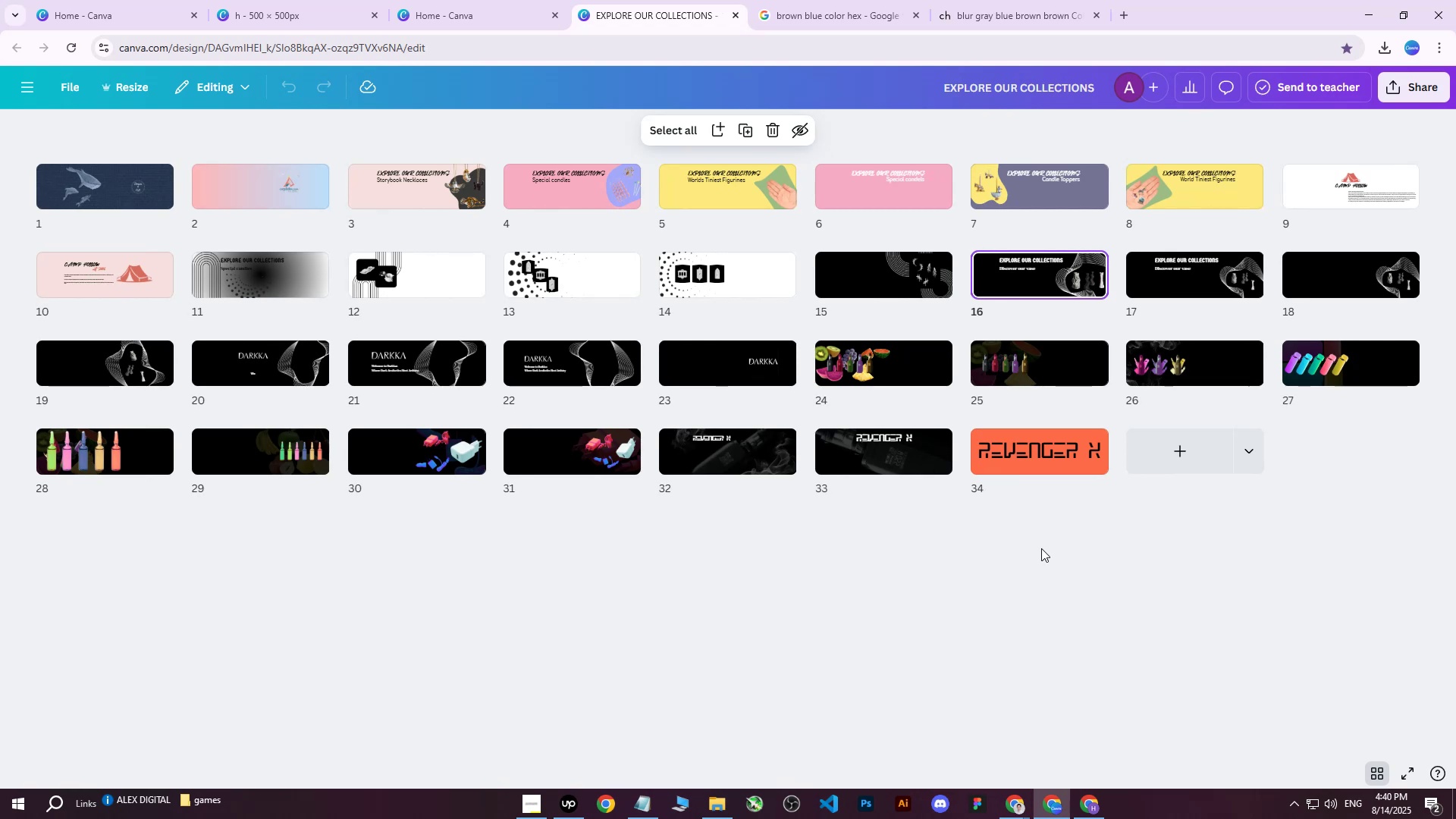 
left_click([1178, 442])
 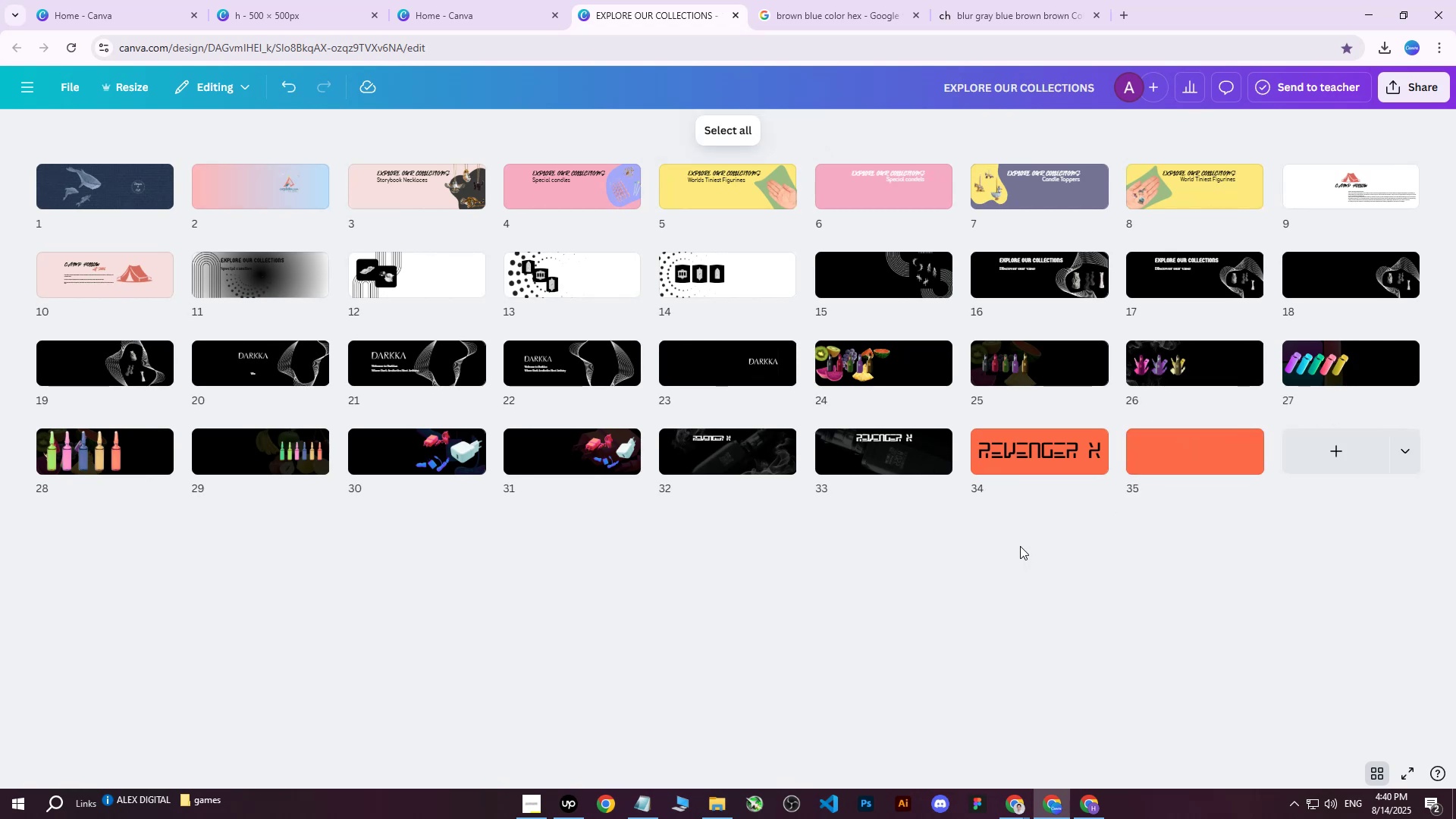 
wait(5.87)
 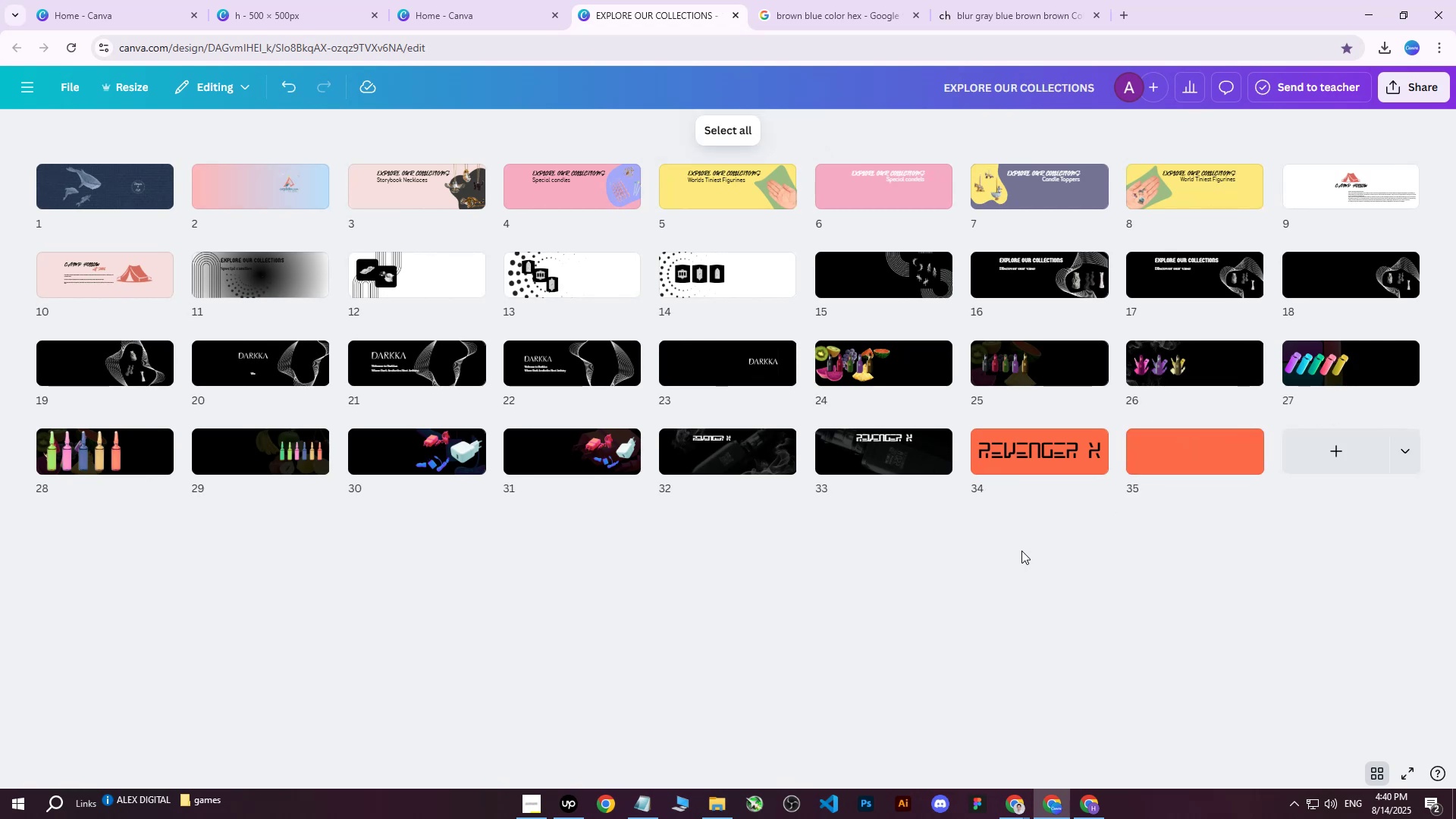 
left_click([1160, 450])
 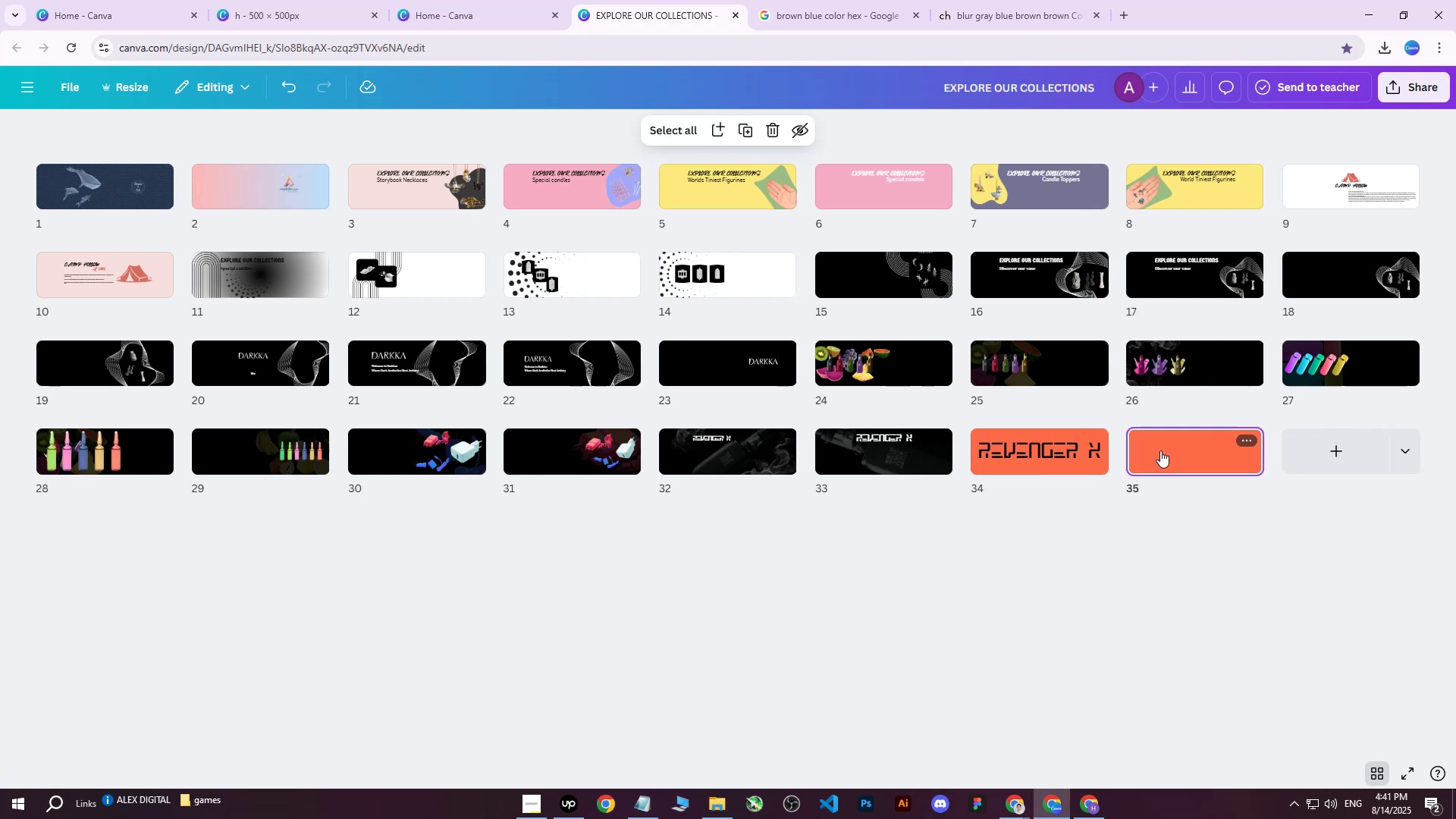 
double_click([1160, 450])
 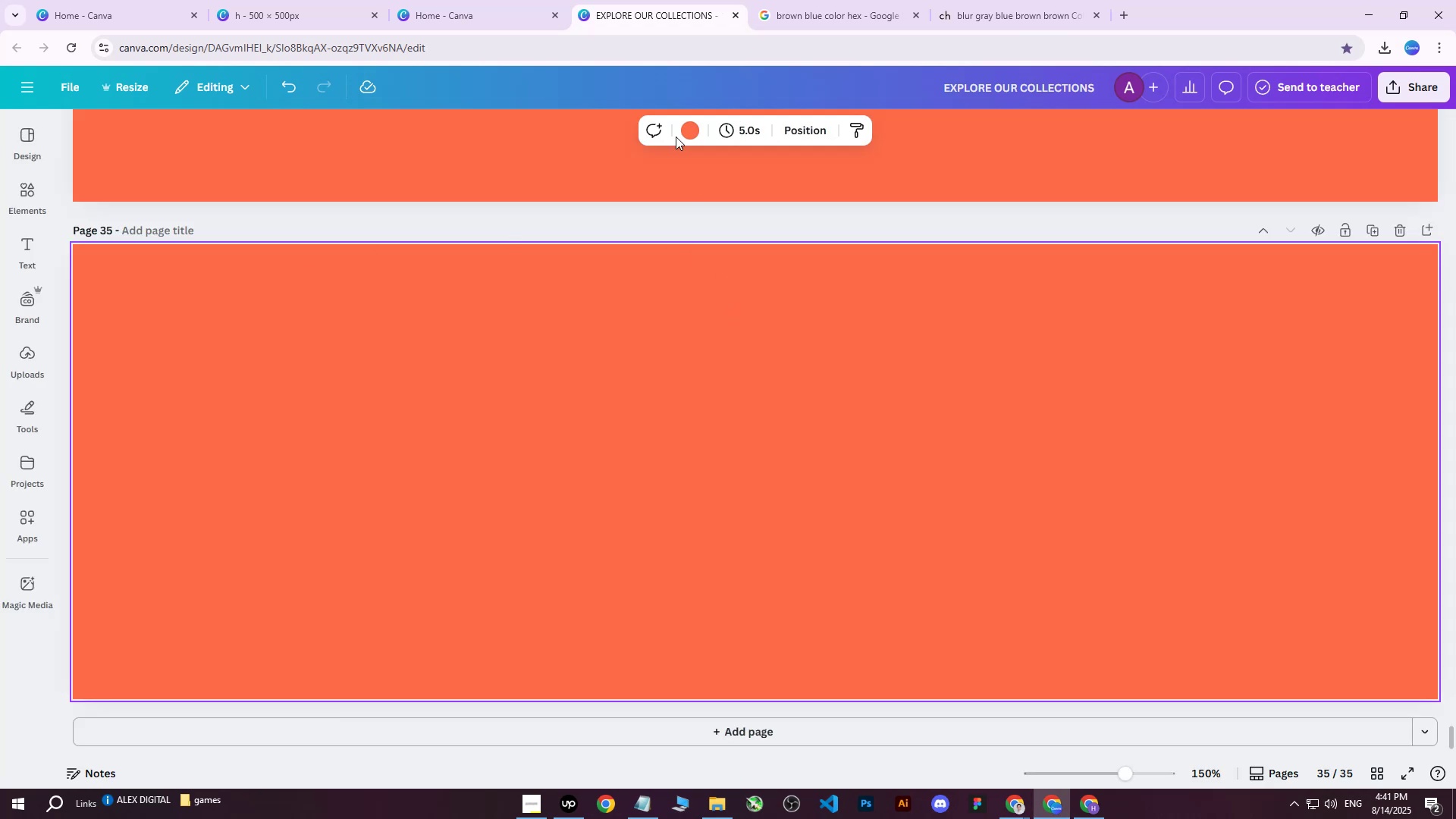 
double_click([687, 130])
 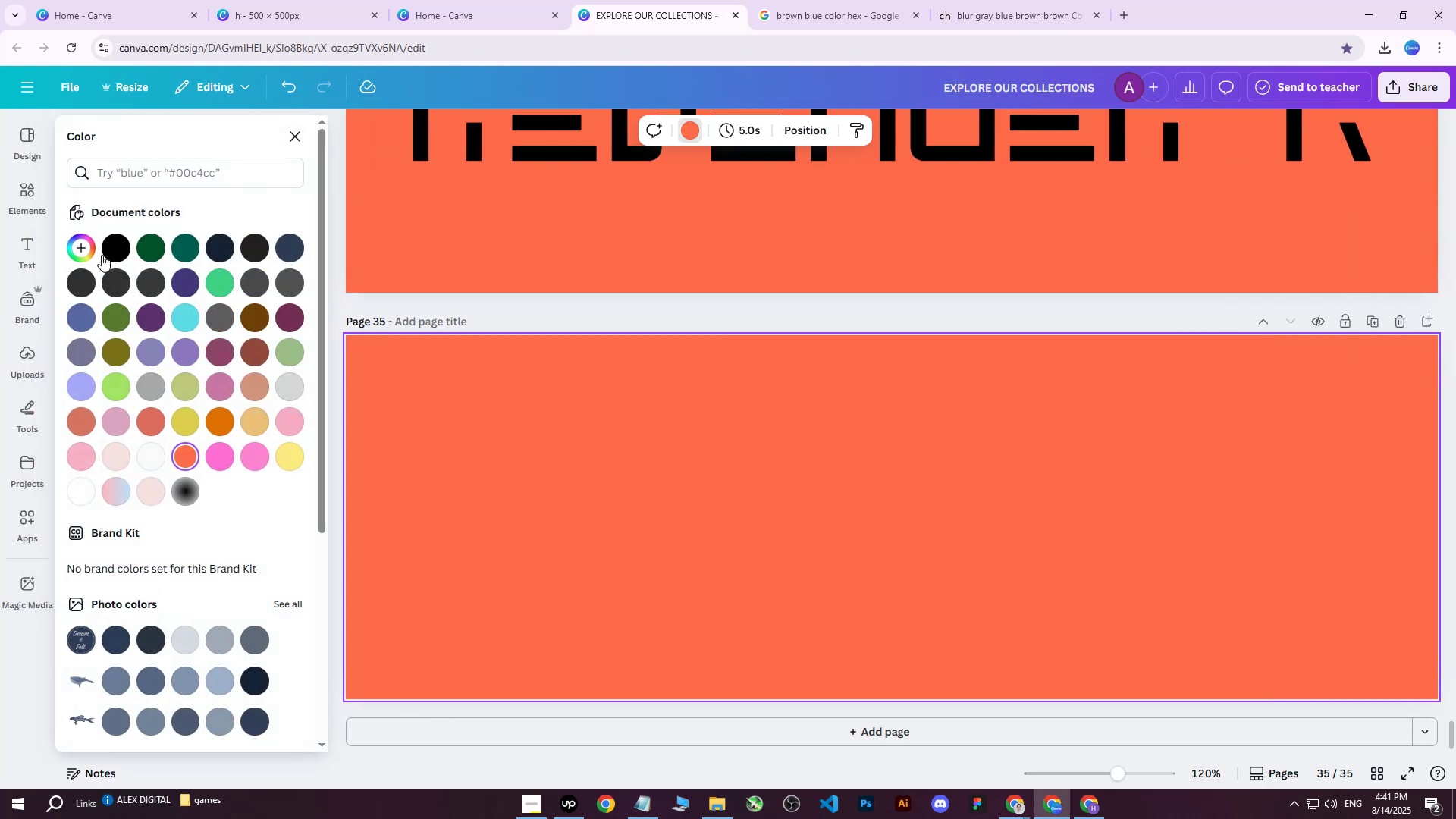 
left_click([108, 251])
 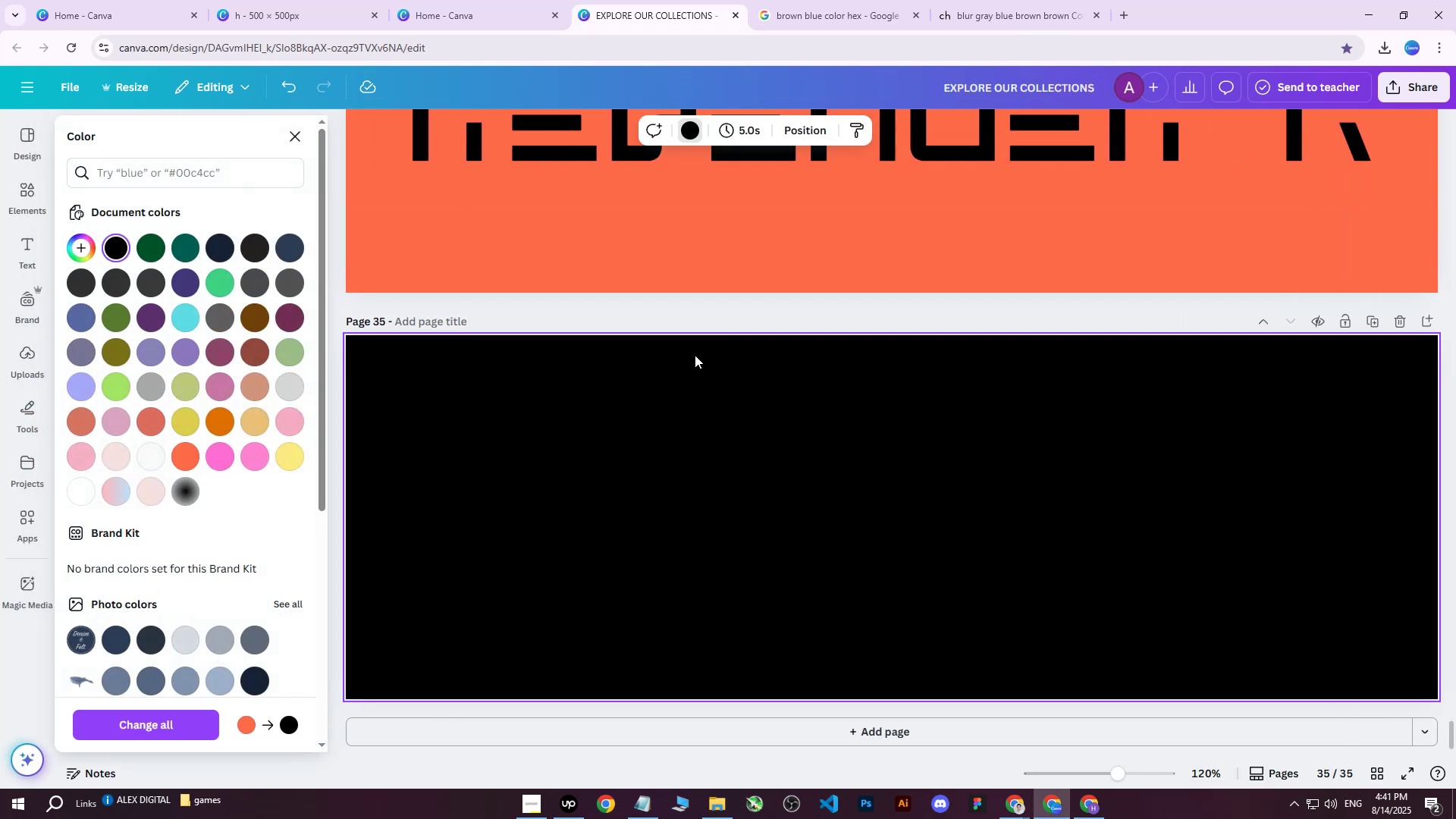 
double_click([704, 309])
 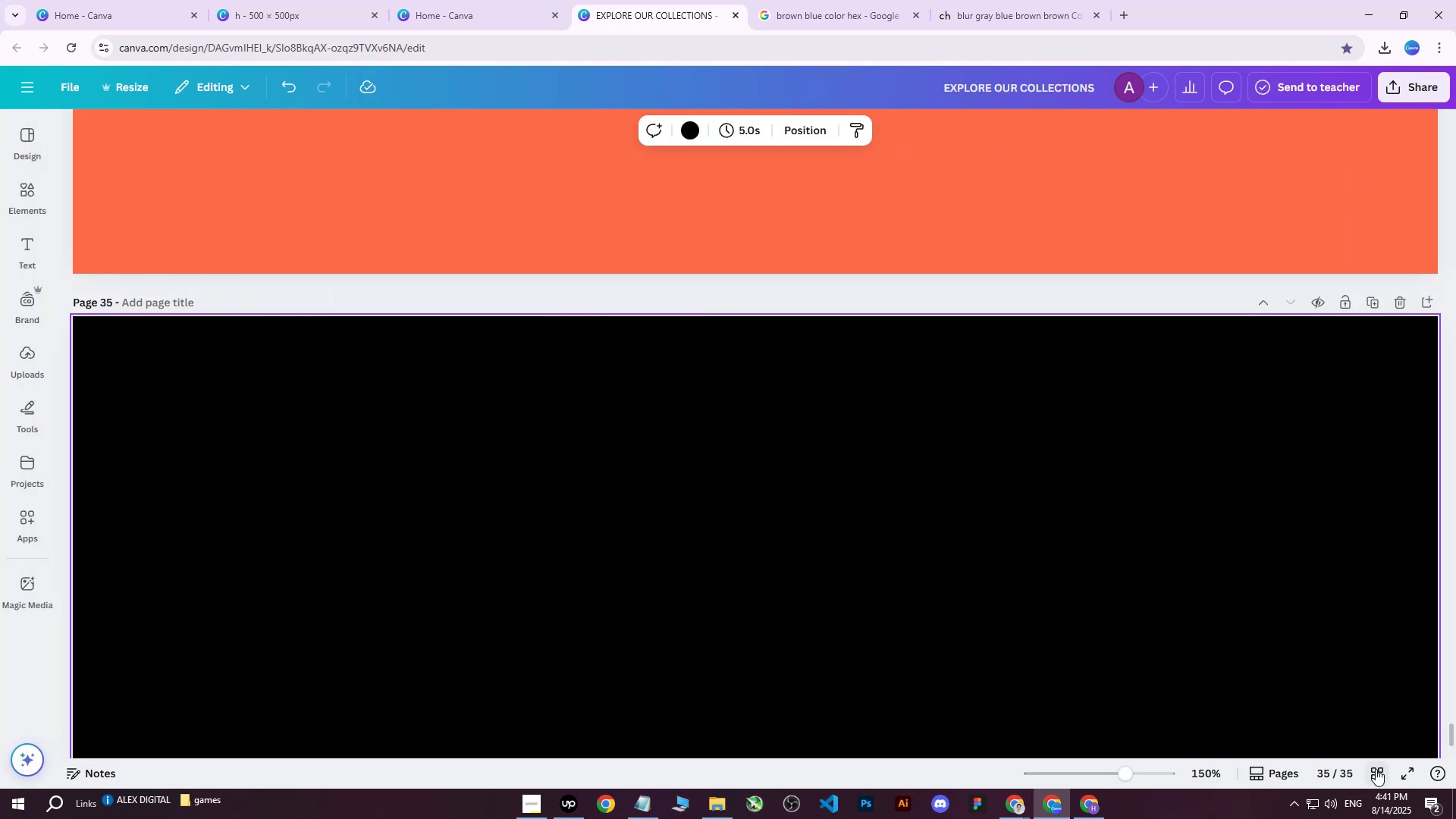 
left_click([1375, 770])
 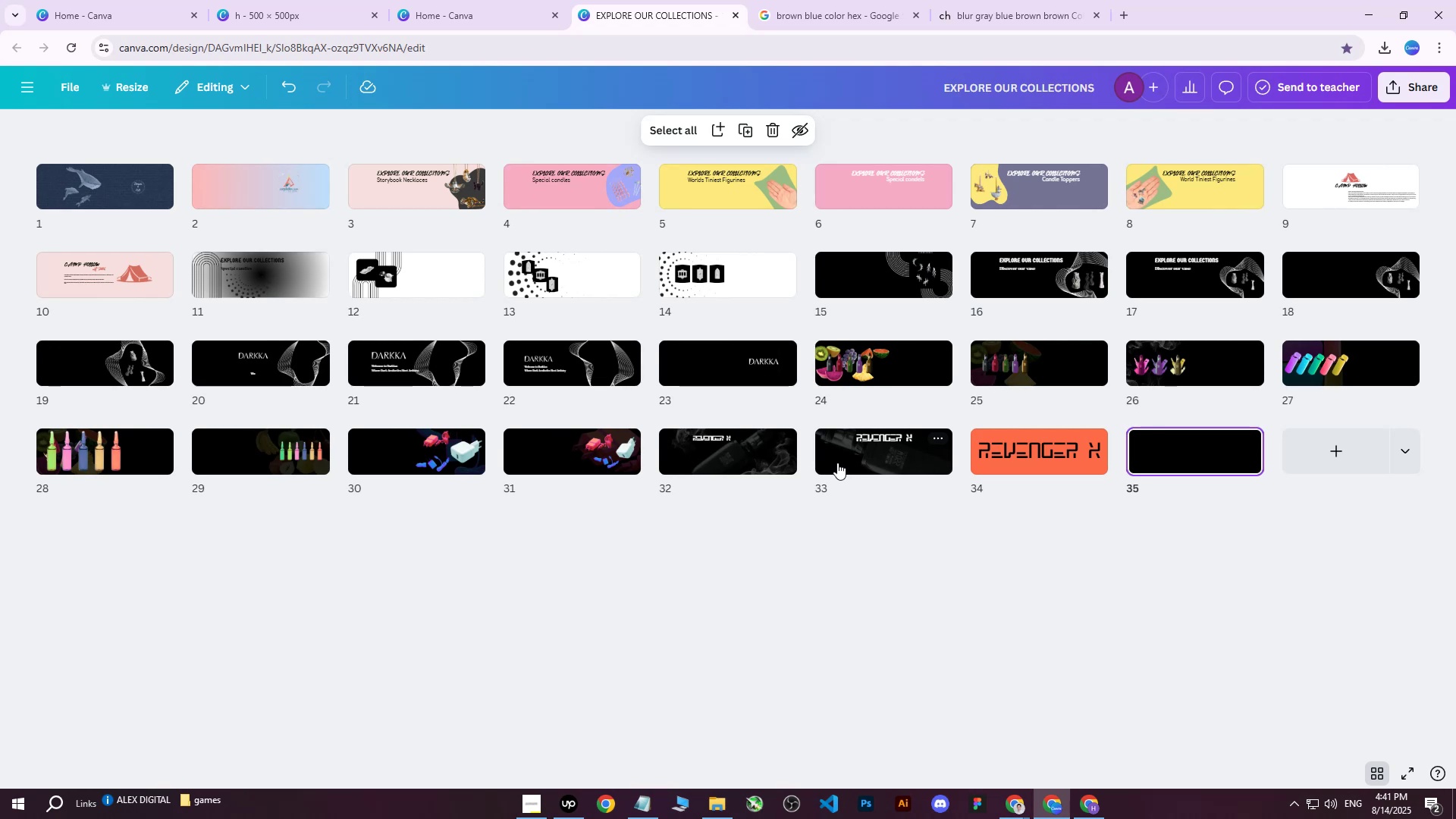 
wait(16.35)
 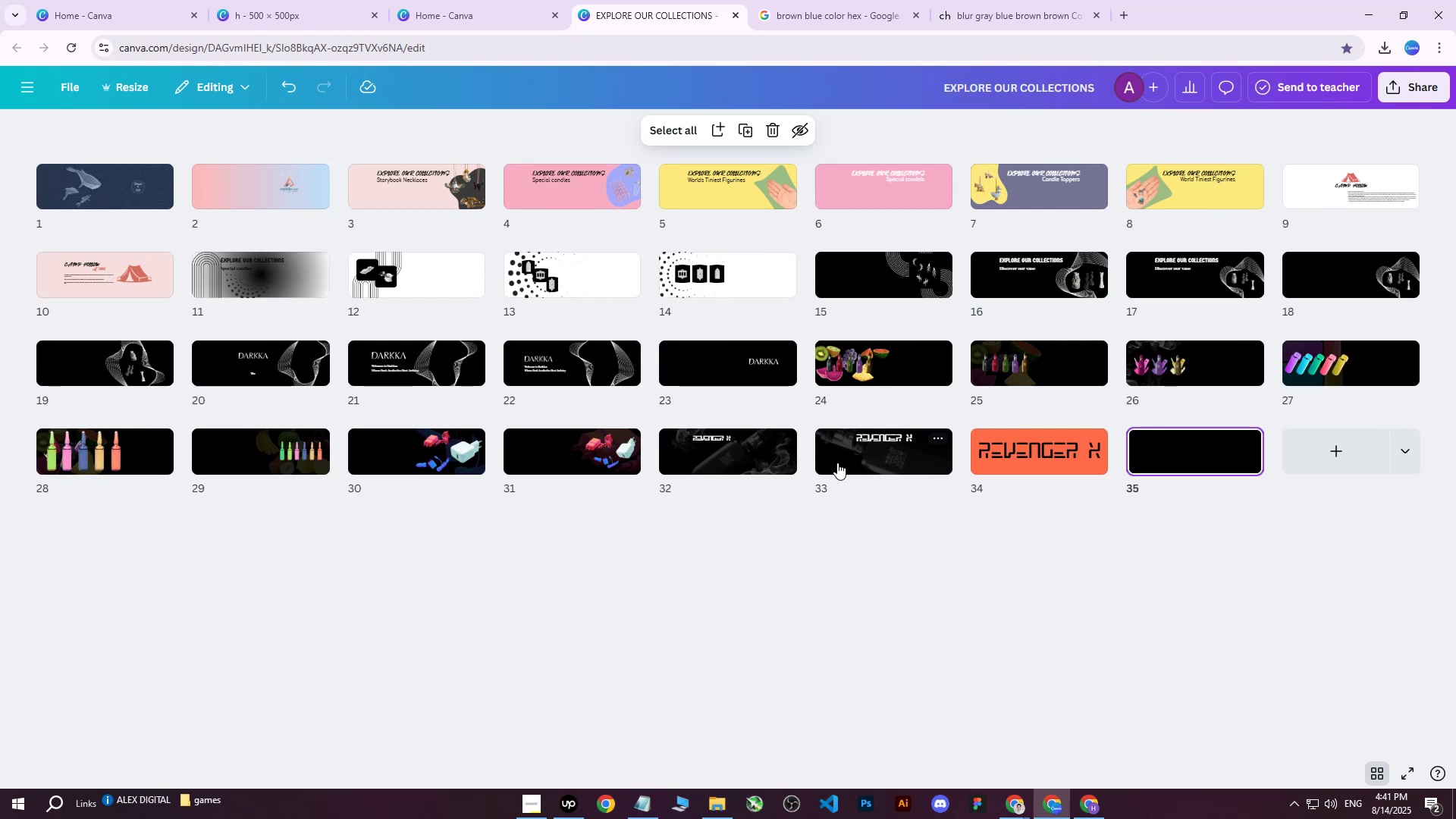 
hold_key(key=ControlLeft, duration=1.23)
scroll: coordinate [1344, 437], scroll_direction: up, amount: 1.0
 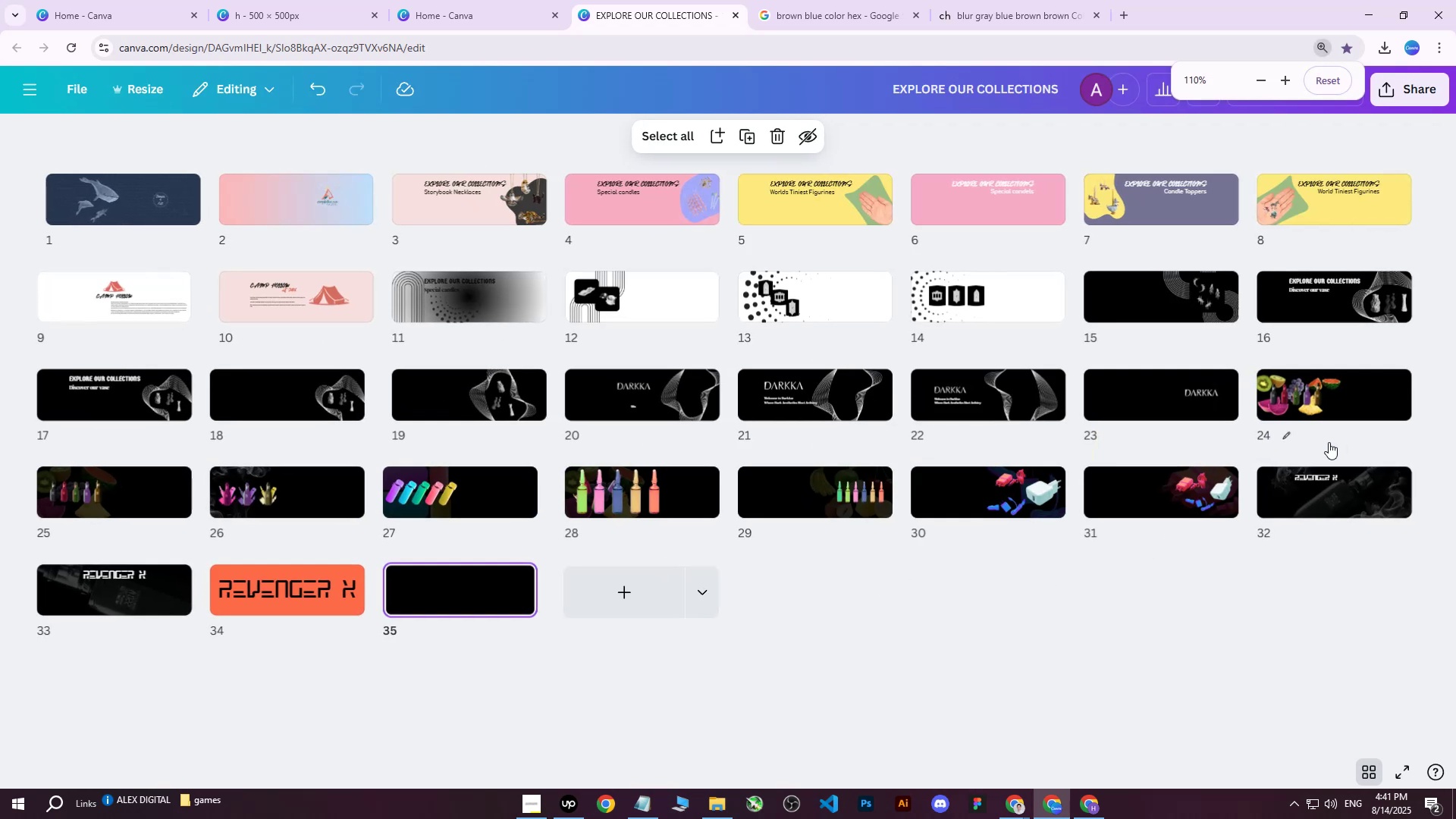 
scroll: coordinate [1277, 463], scroll_direction: down, amount: 1.0
 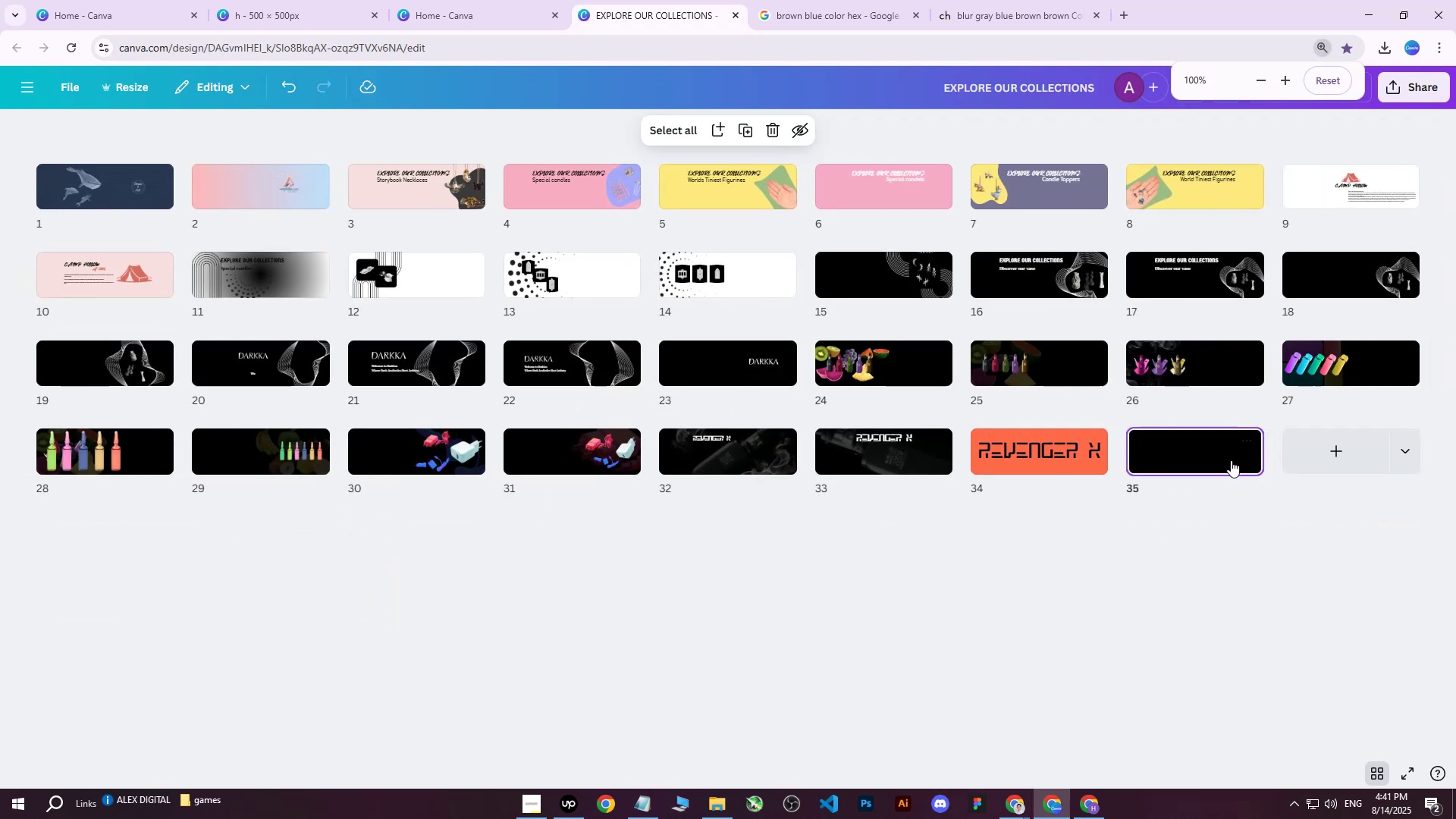 
left_click([1216, 460])
 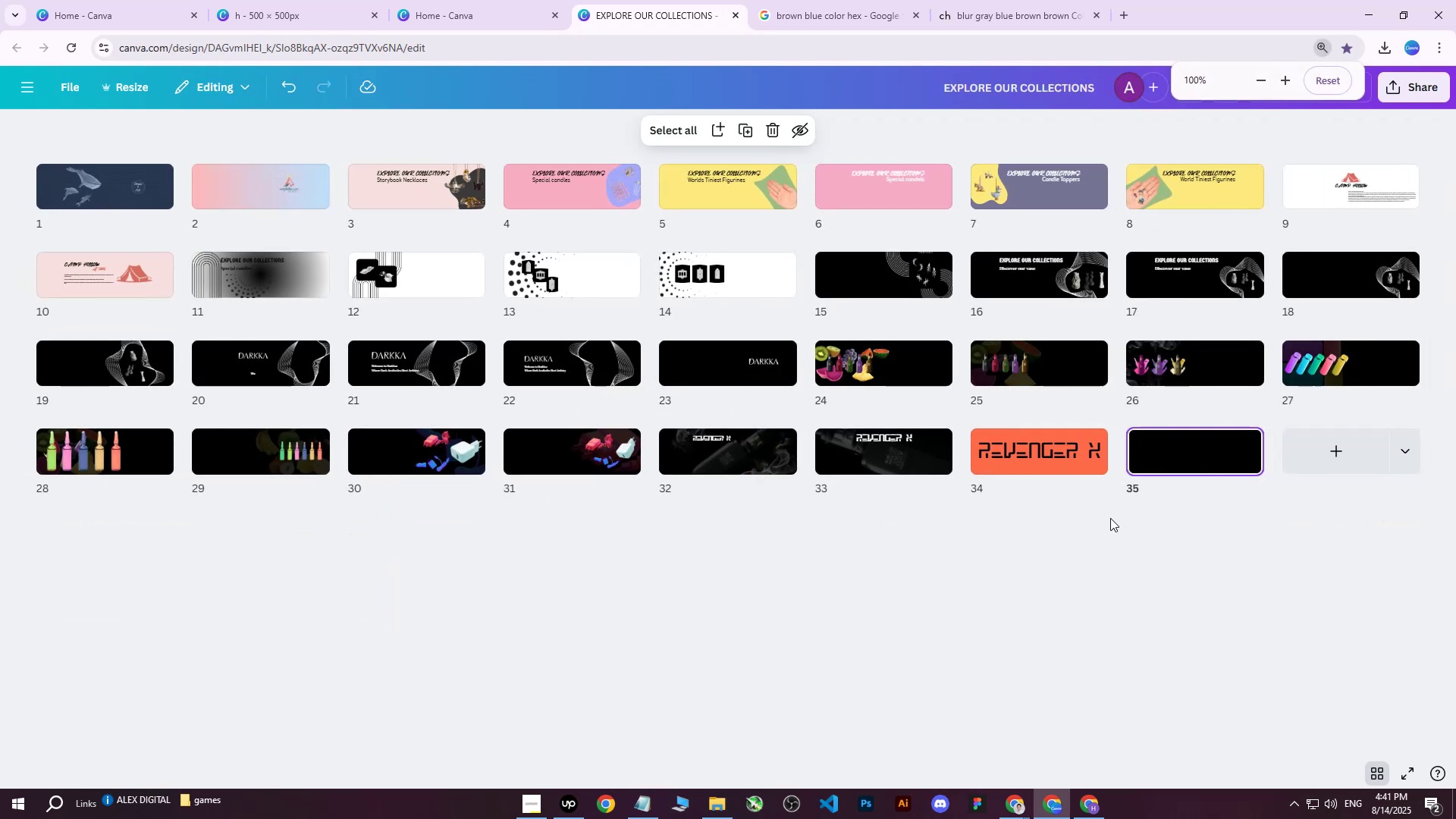 
left_click([1110, 518])
 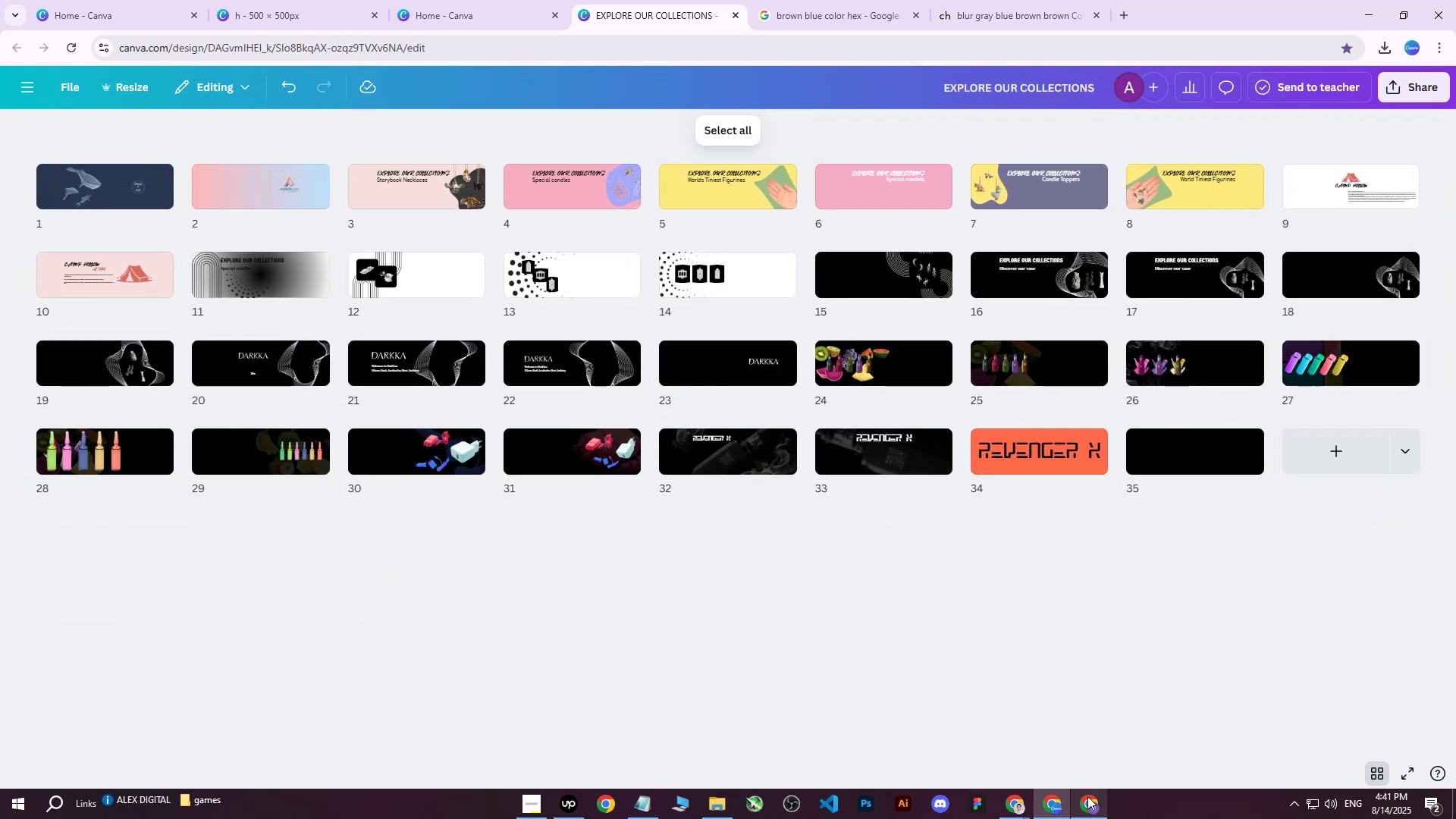 
left_click([1087, 802])
 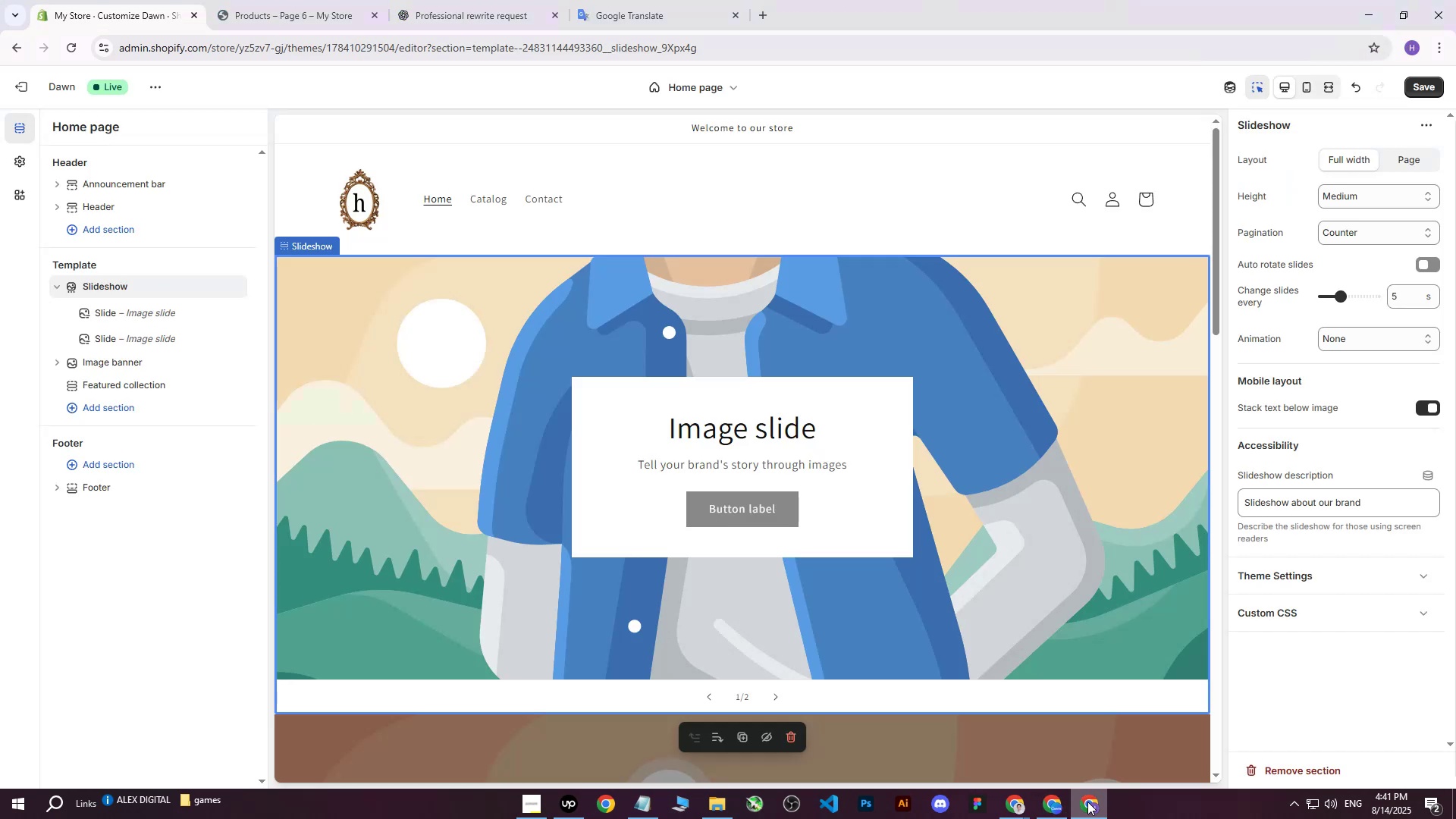 
scroll: coordinate [966, 559], scroll_direction: down, amount: 5.0
 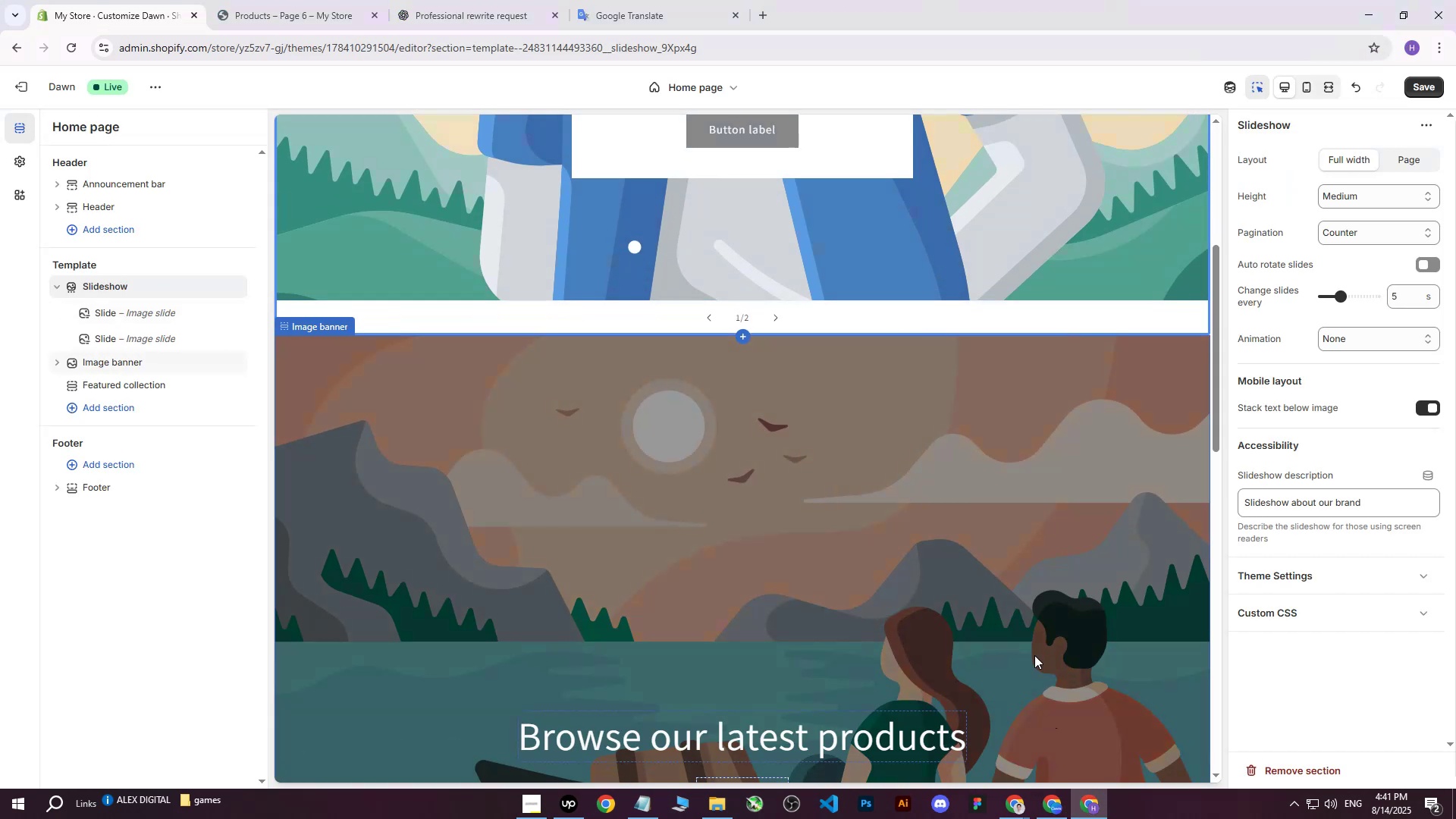 
scroll: coordinate [695, 422], scroll_direction: up, amount: 5.0
 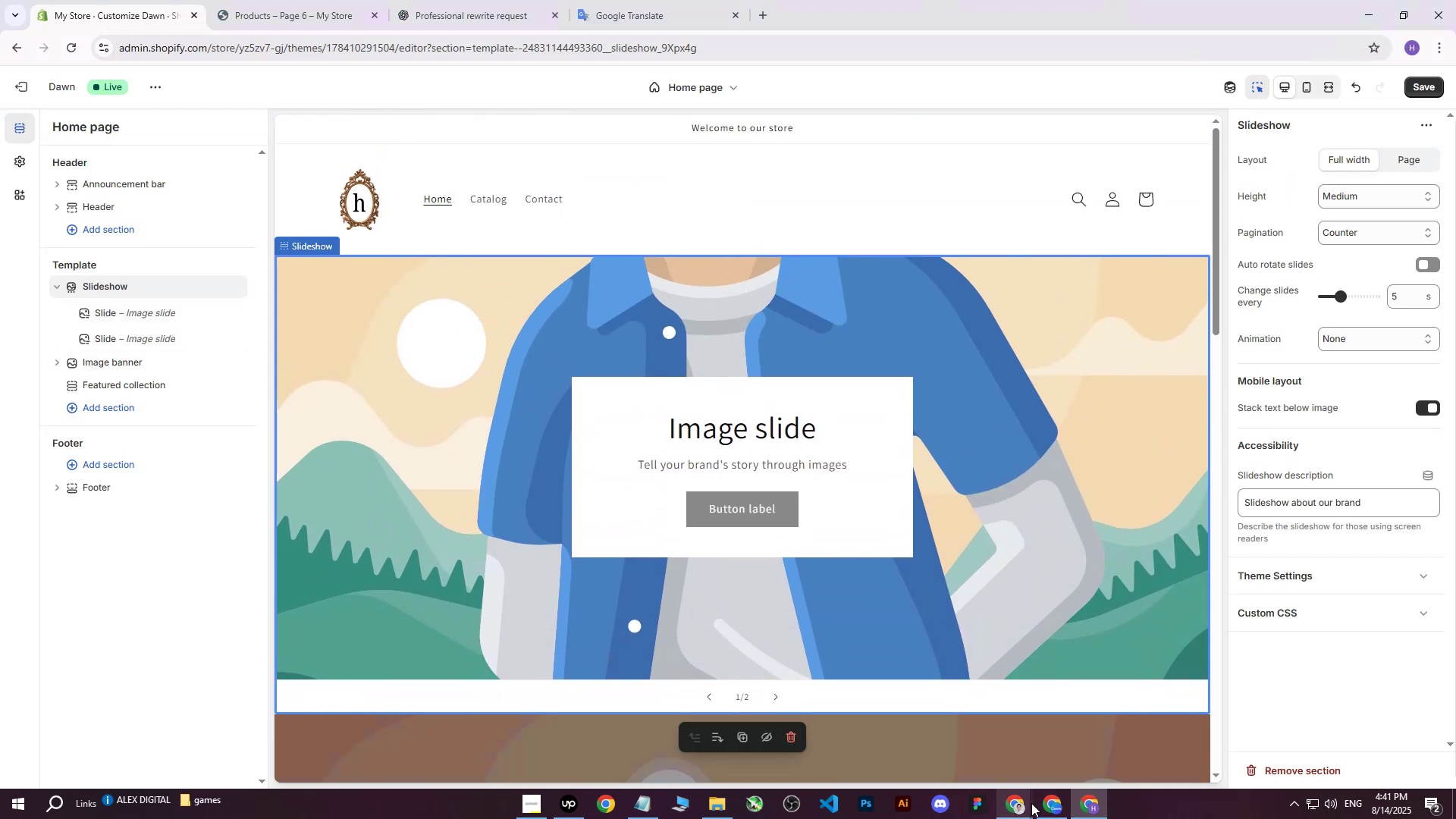 
left_click([1010, 804])
 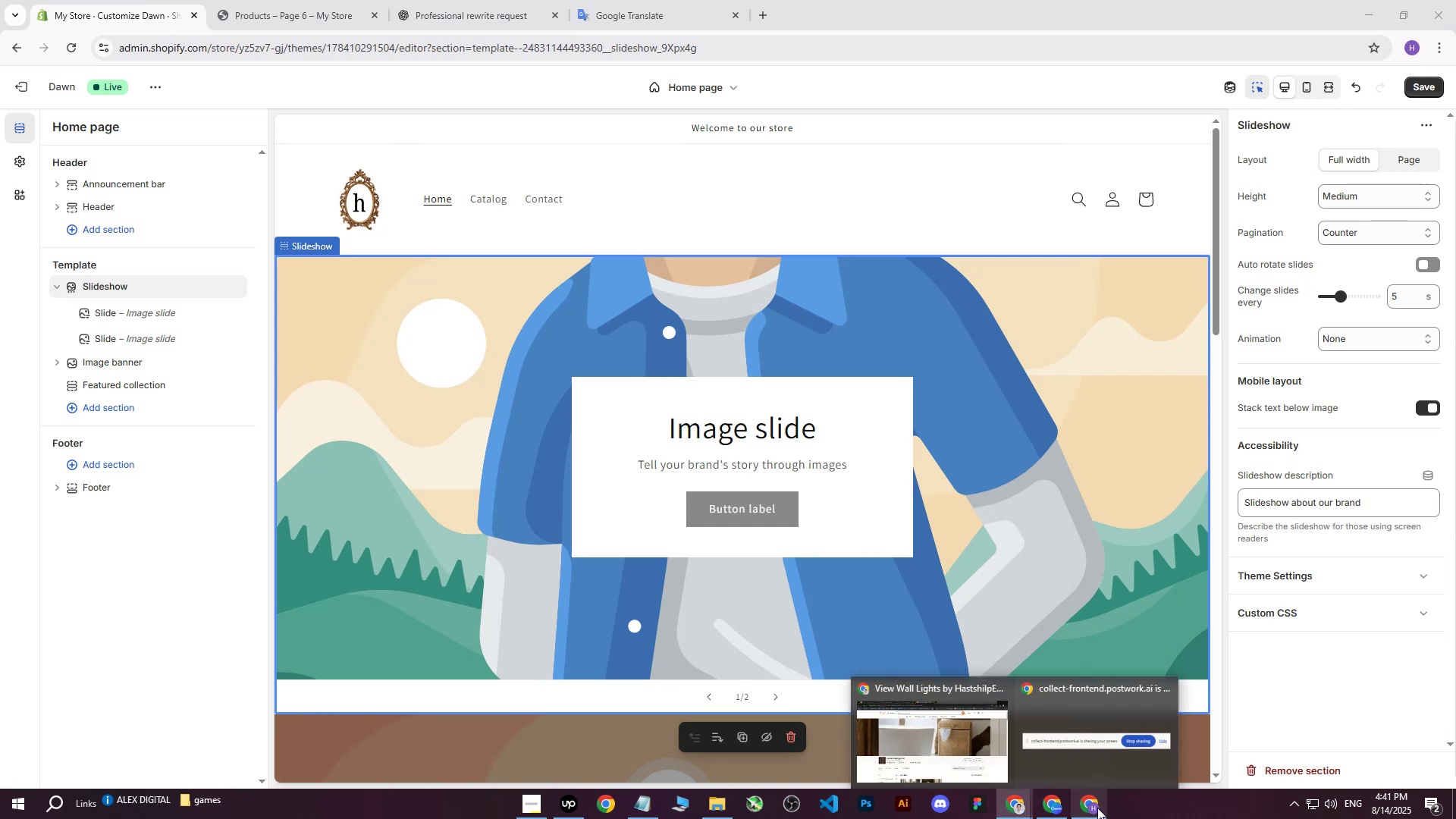 
left_click([1097, 813])
 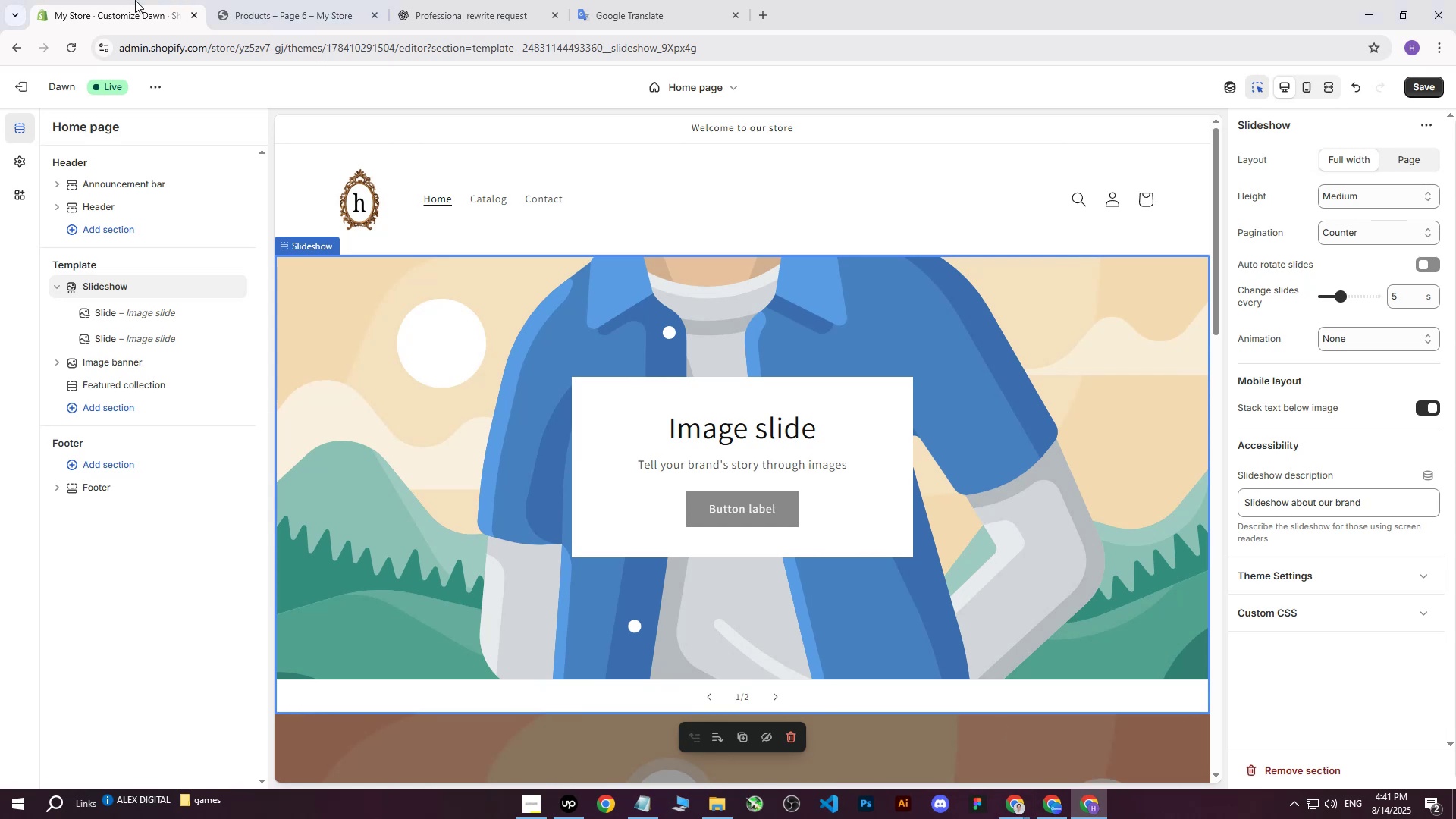 
left_click([96, 0])
 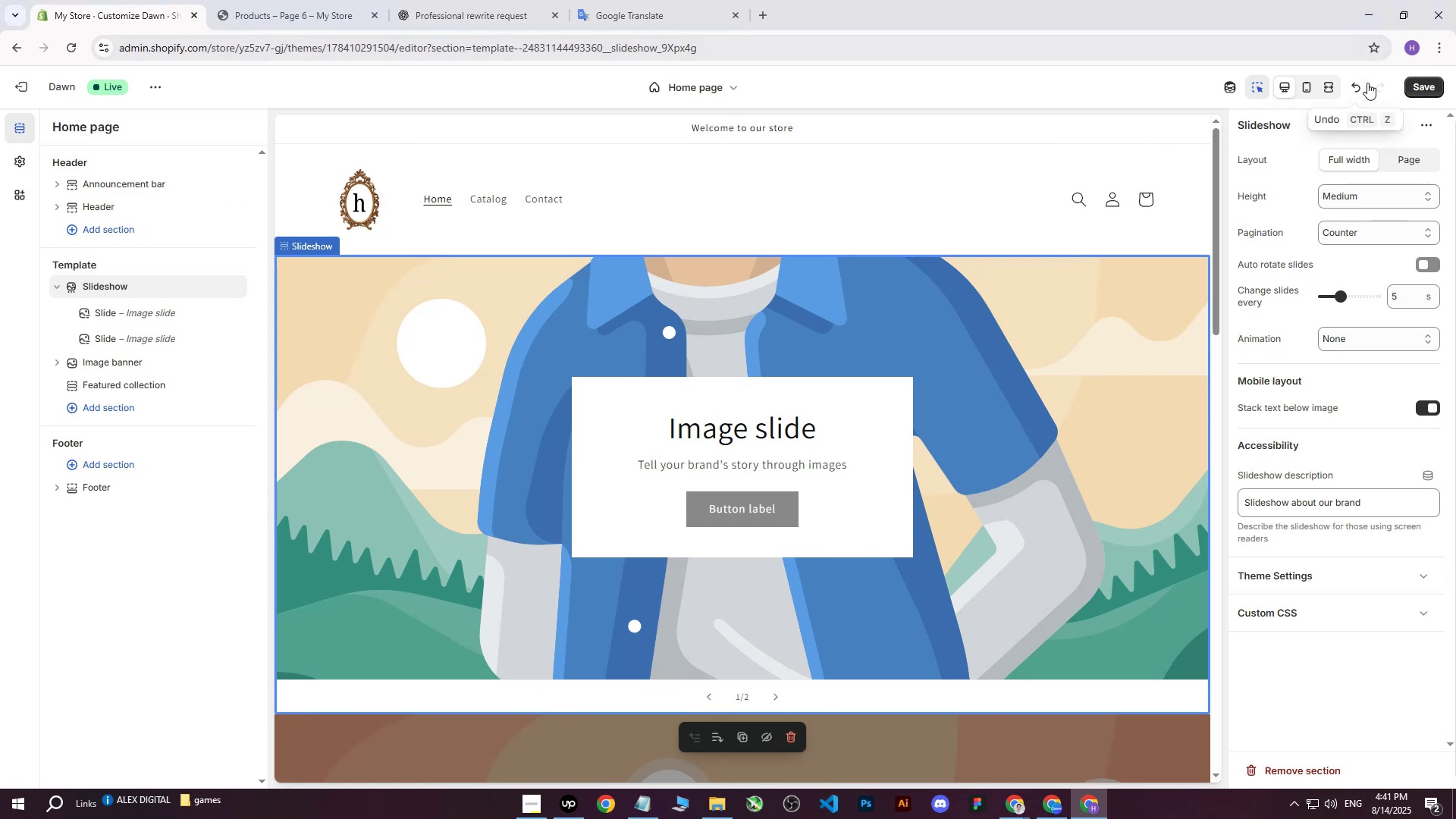 
left_click([1420, 88])
 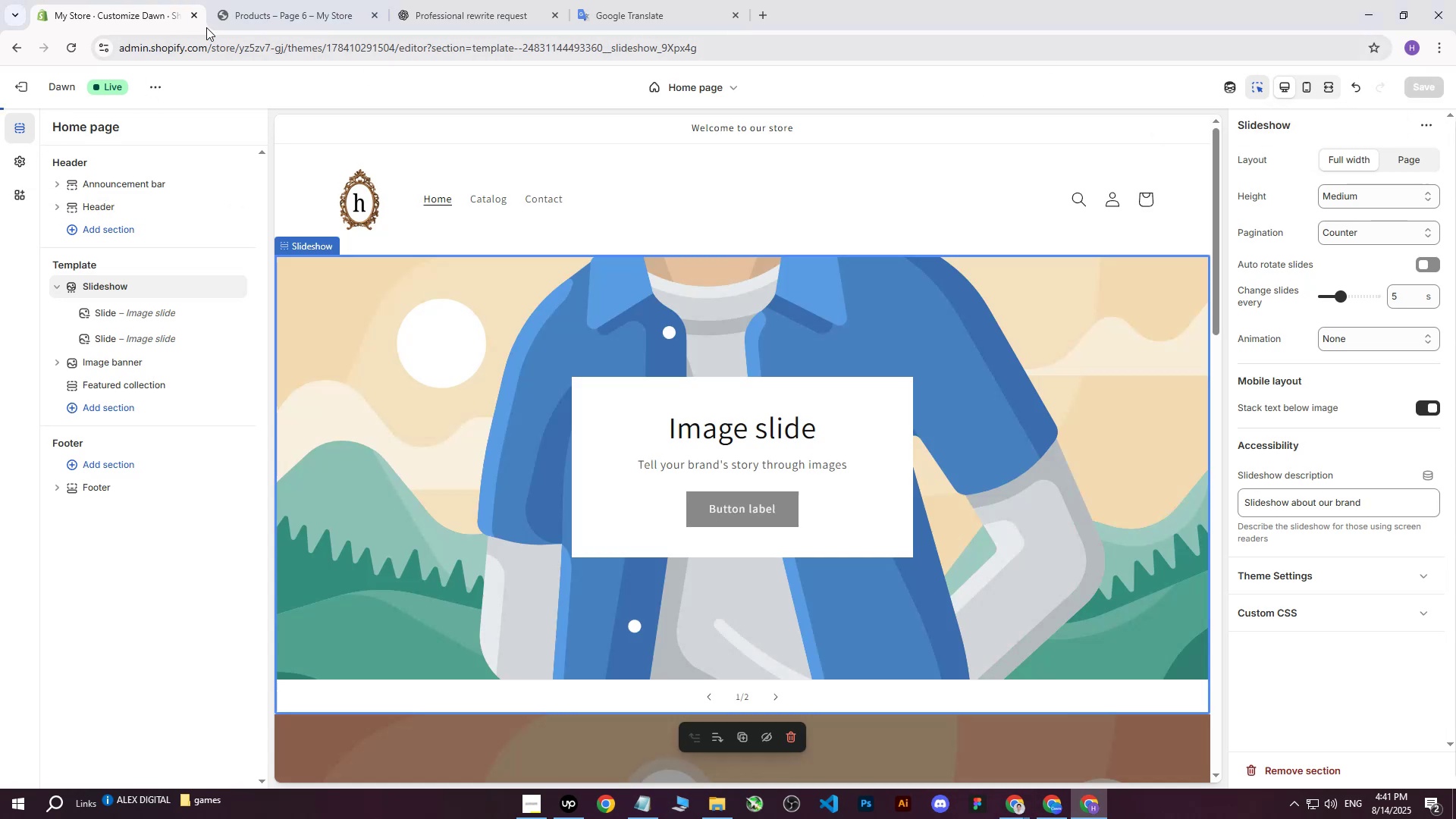 
left_click([313, 0])
 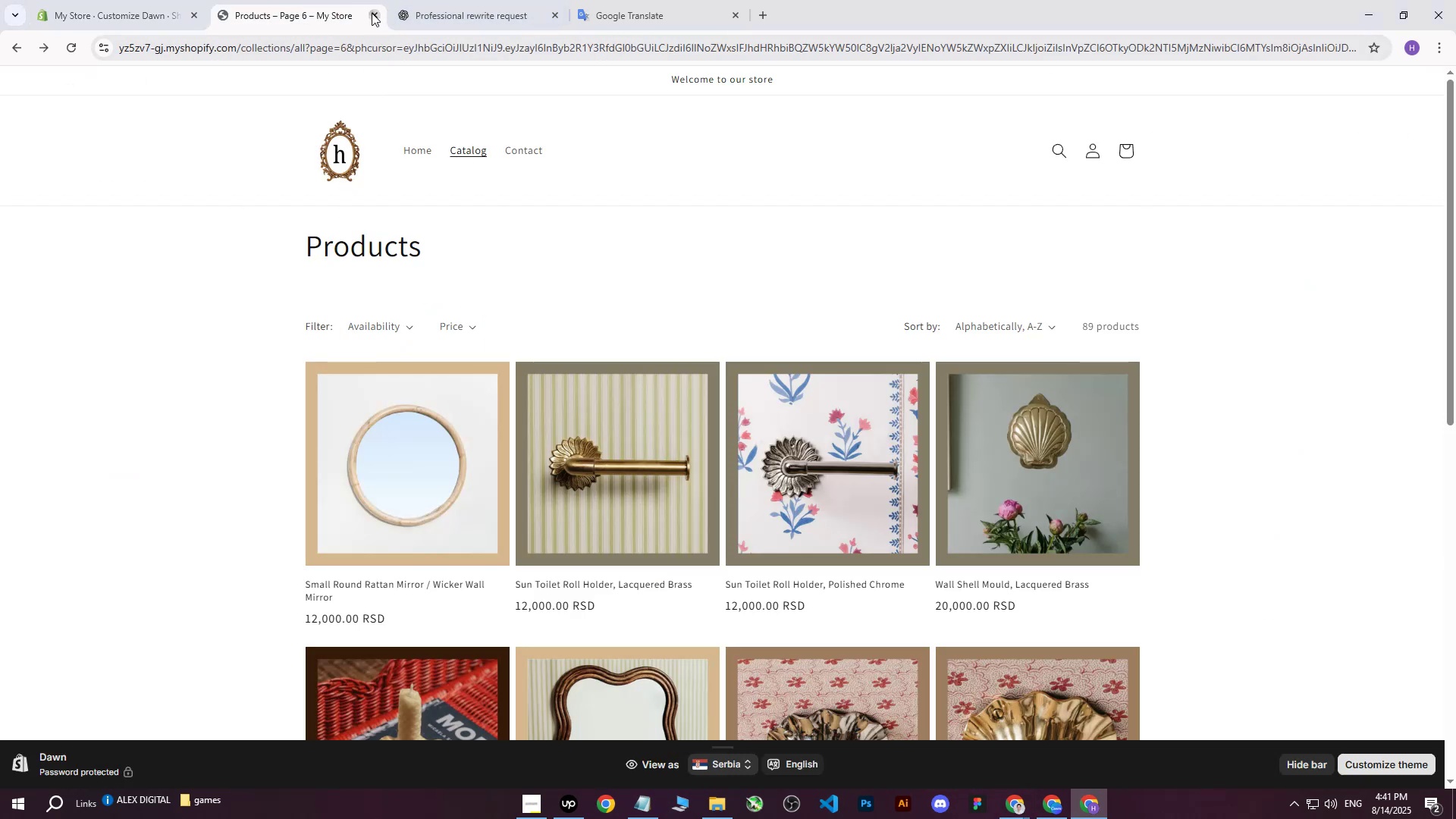 
double_click([162, 0])
 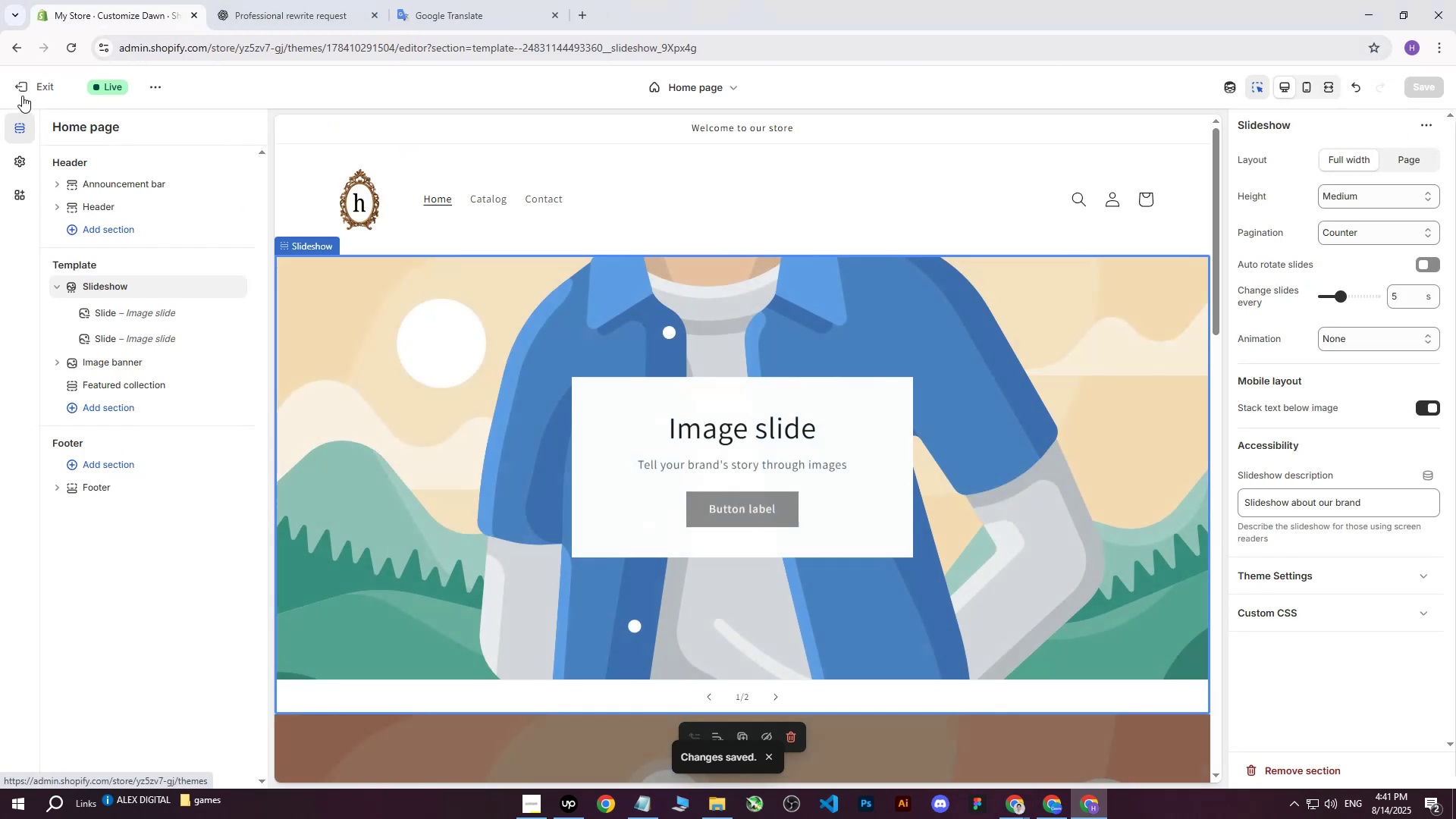 
left_click([20, 94])
 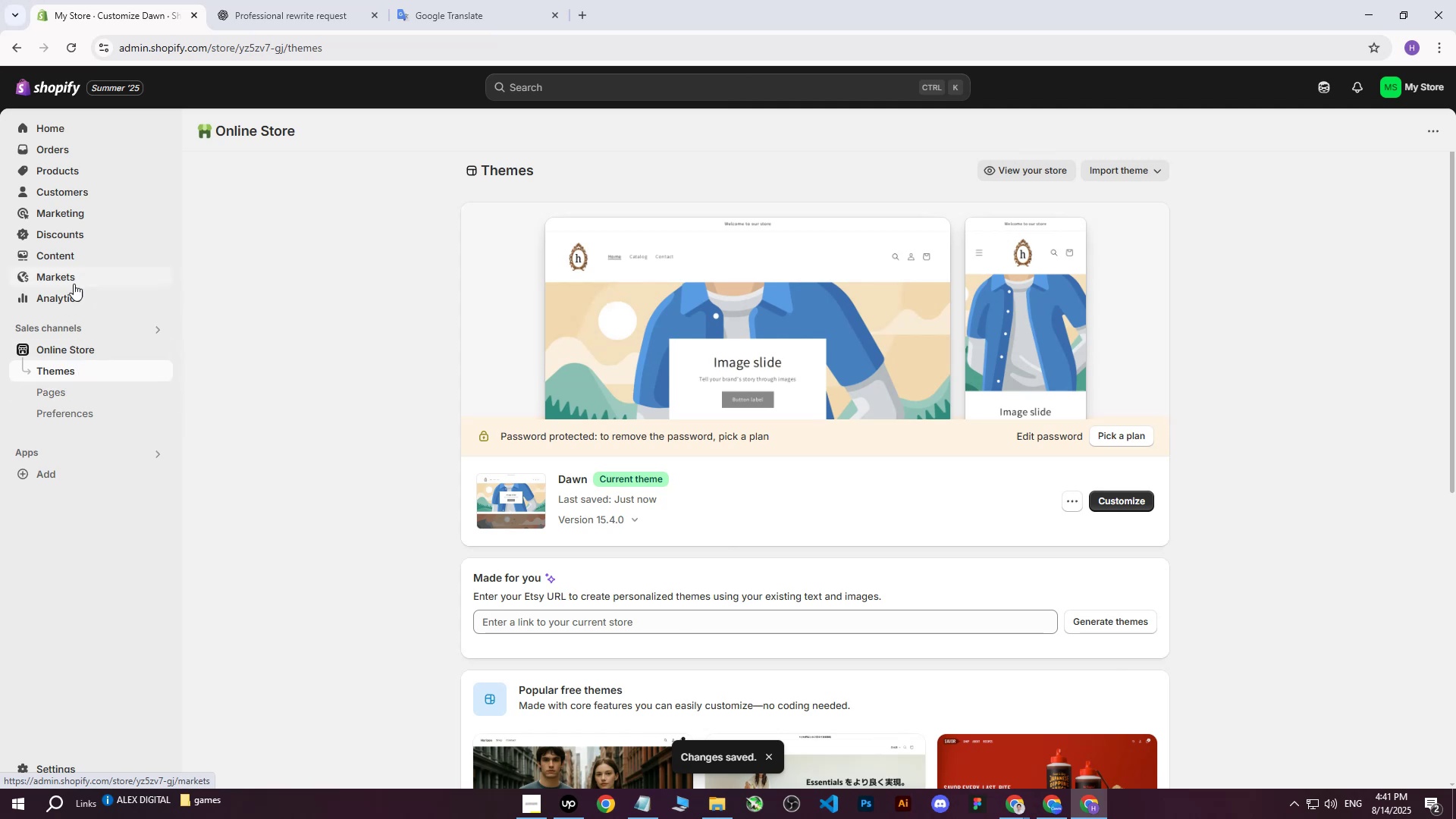 
wait(7.34)
 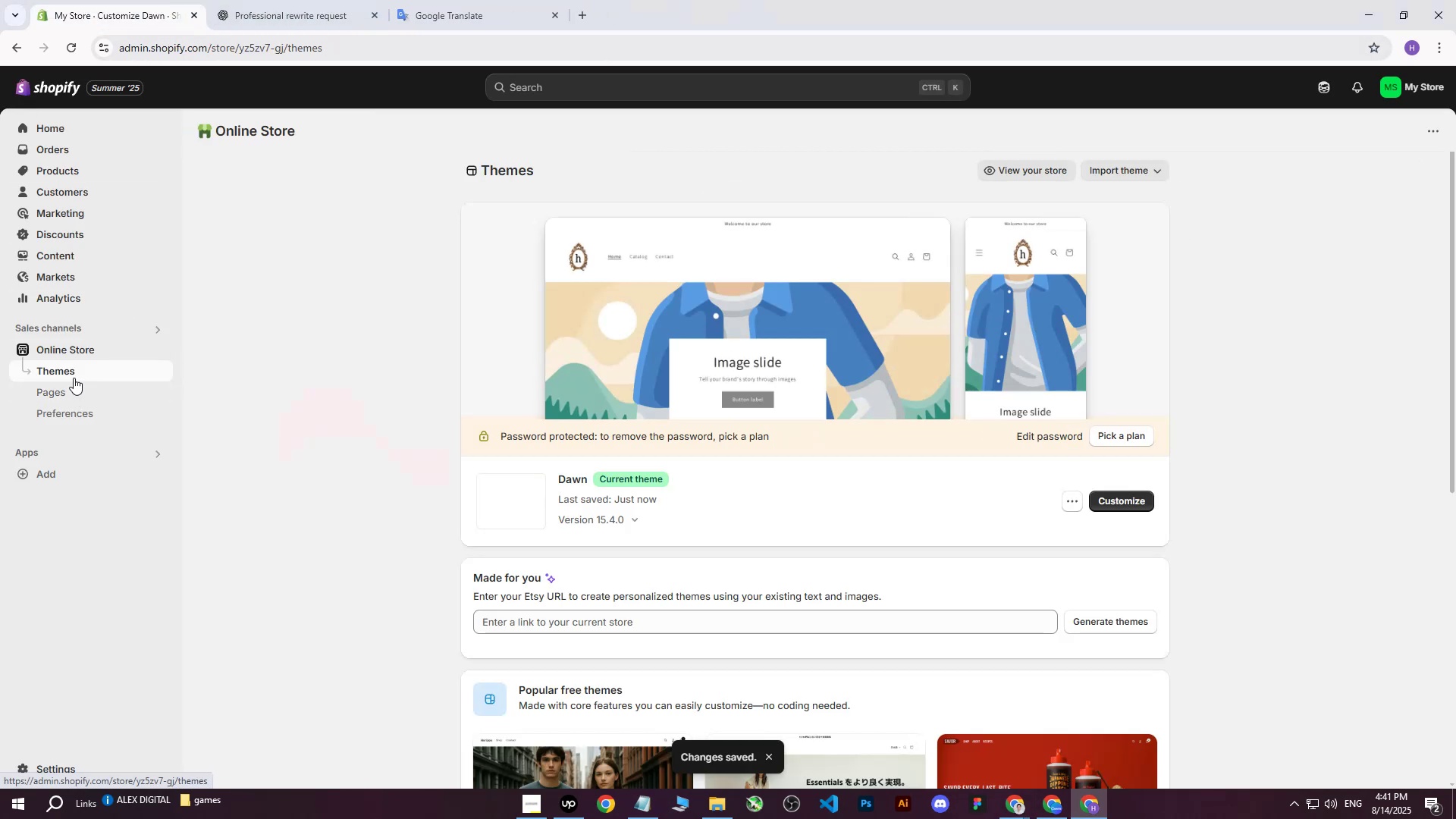 
left_click([74, 169])
 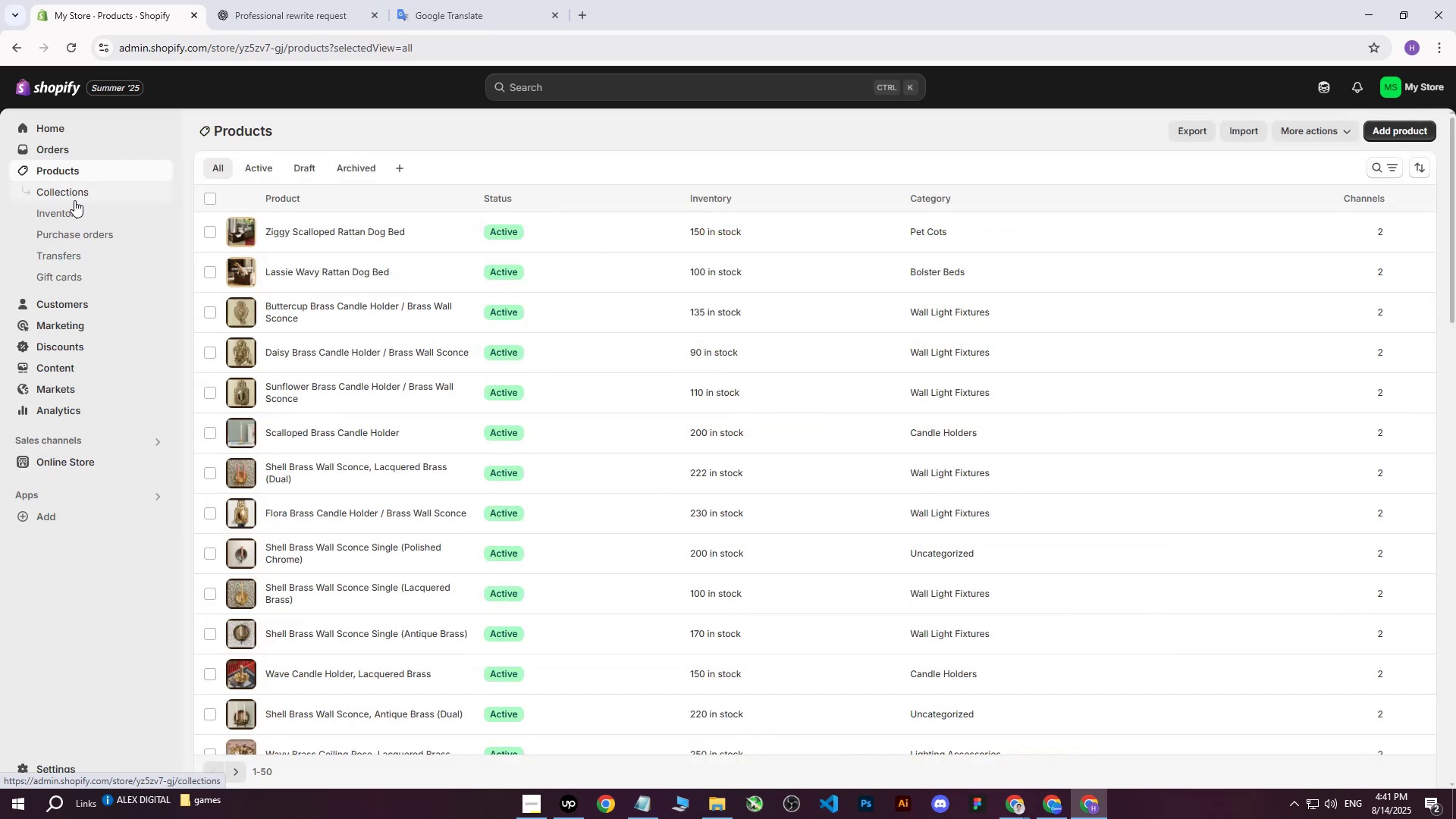 
middle_click([74, 200])
 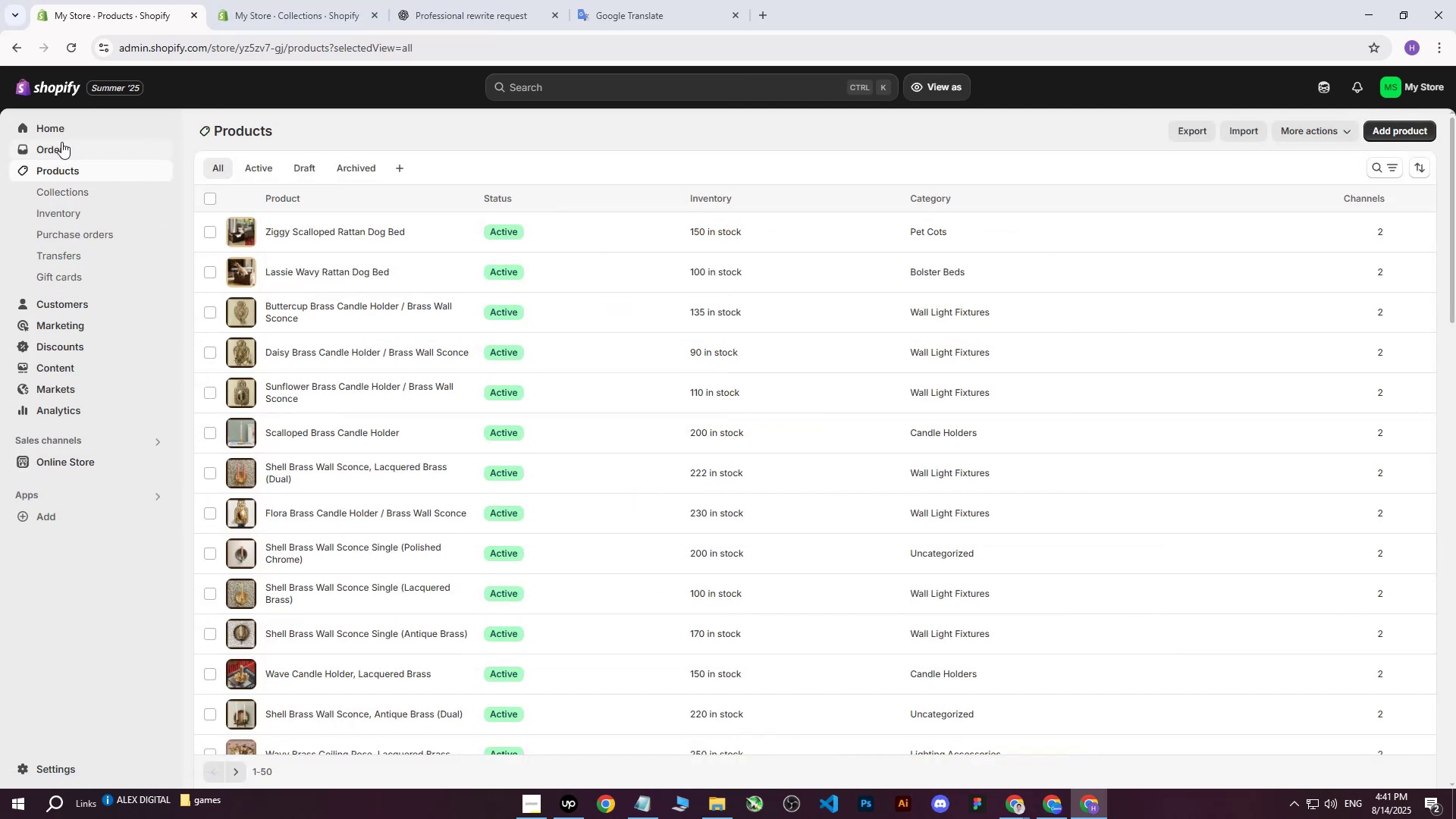 
left_click([53, 86])
 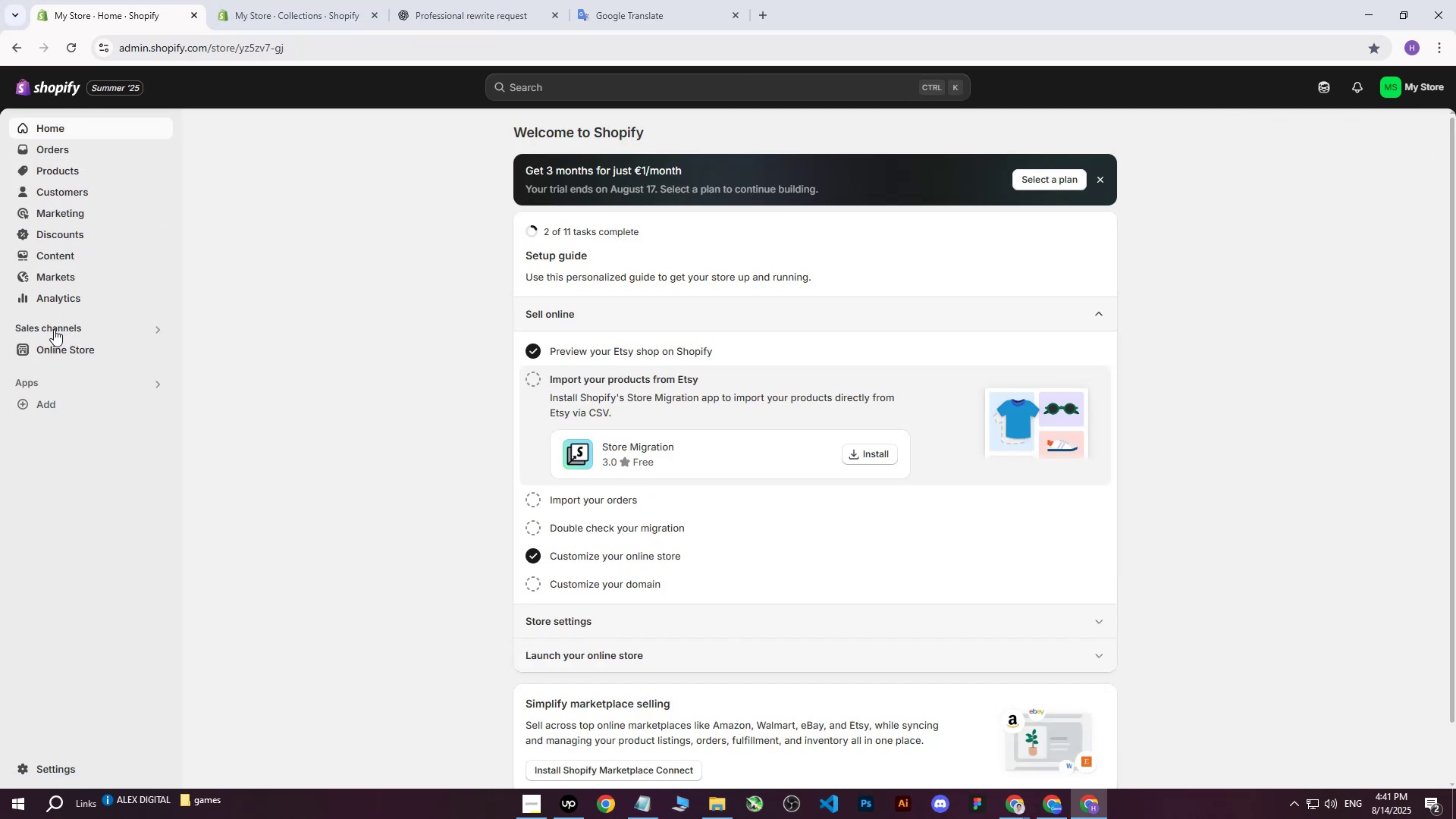 
left_click([47, 350])
 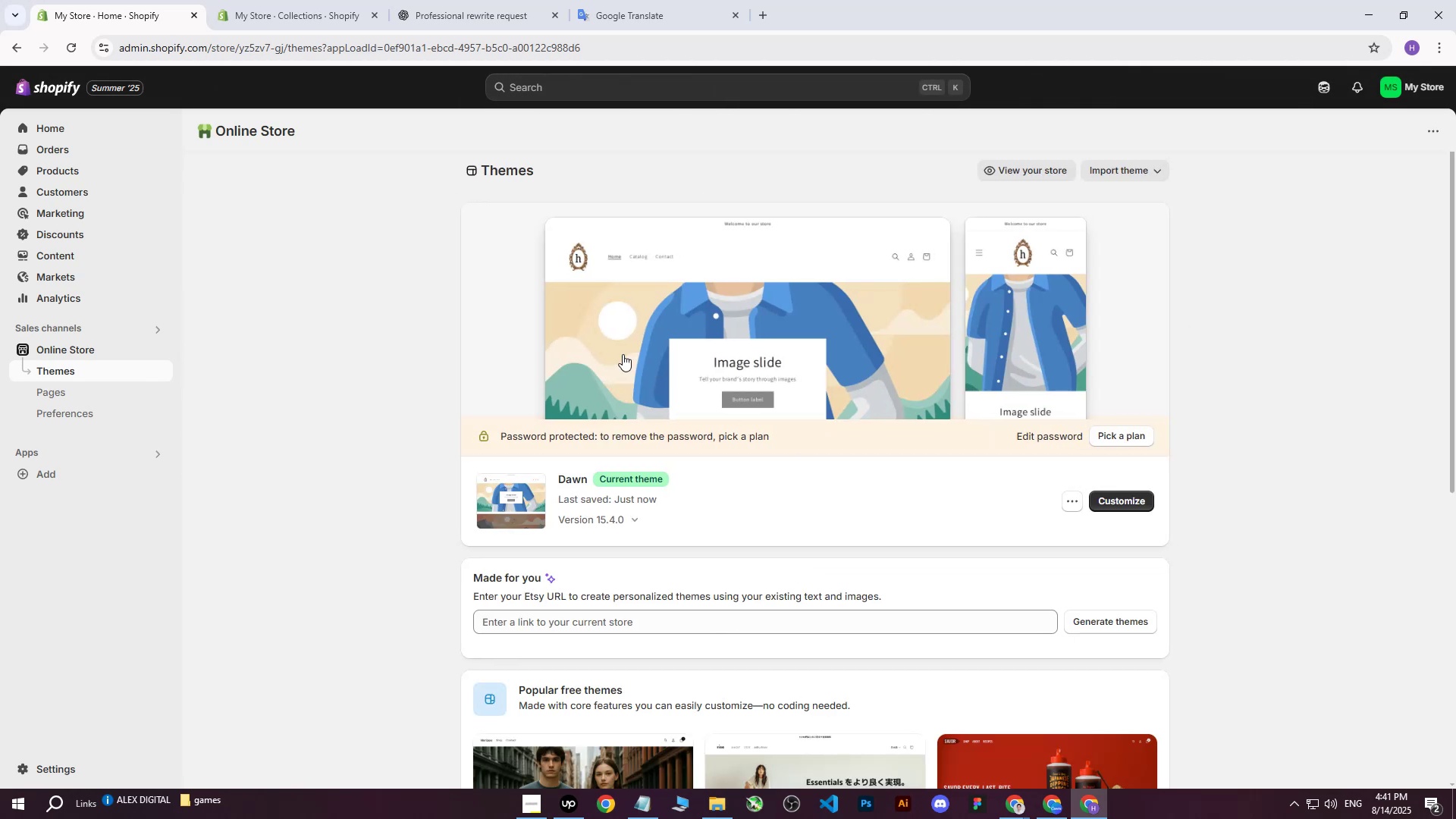 
left_click([1122, 500])
 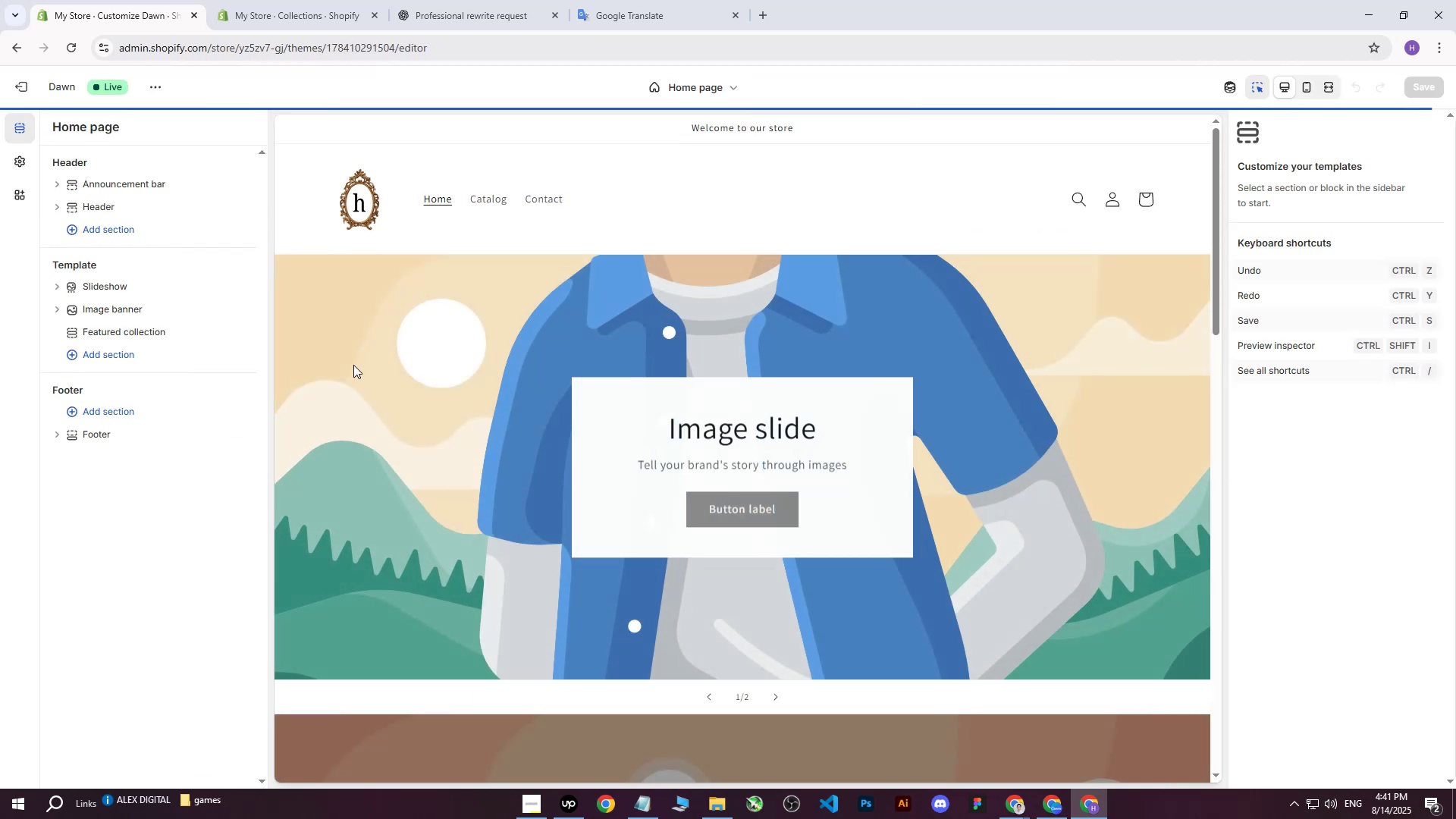 
left_click([108, 281])
 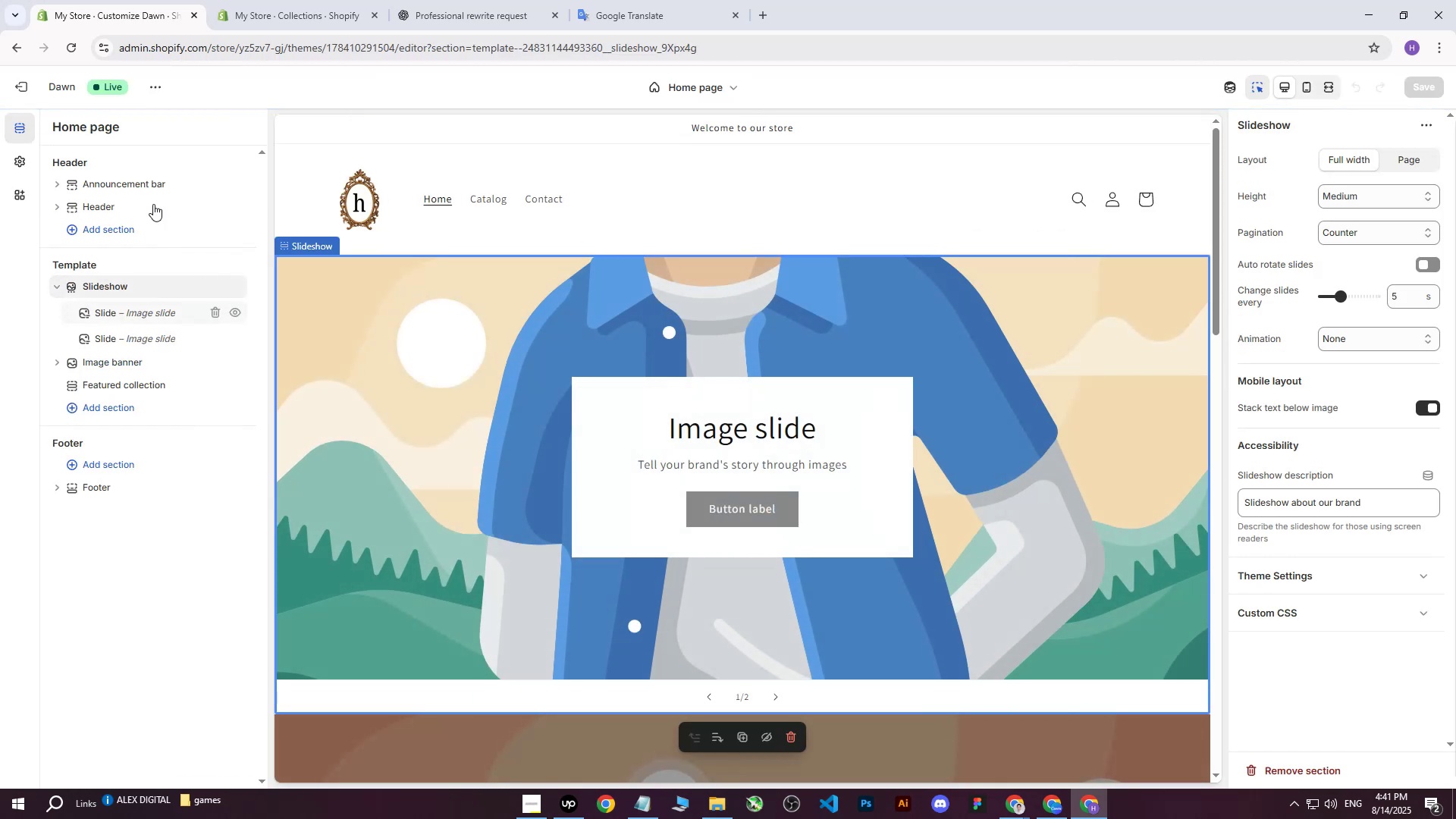 
left_click([249, 0])
 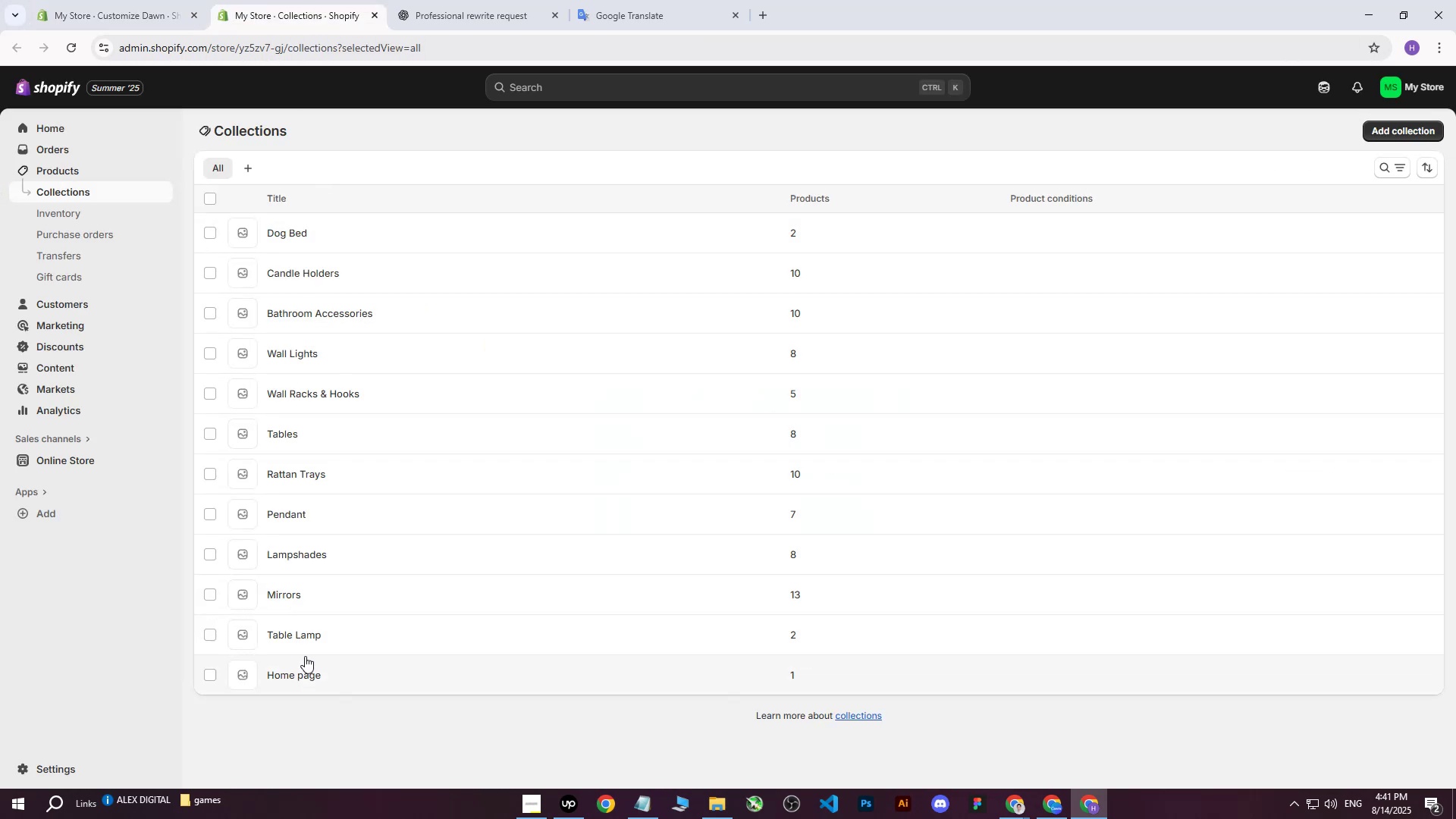 
left_click_drag(start_coordinate=[300, 674], to_coordinate=[472, 664])
 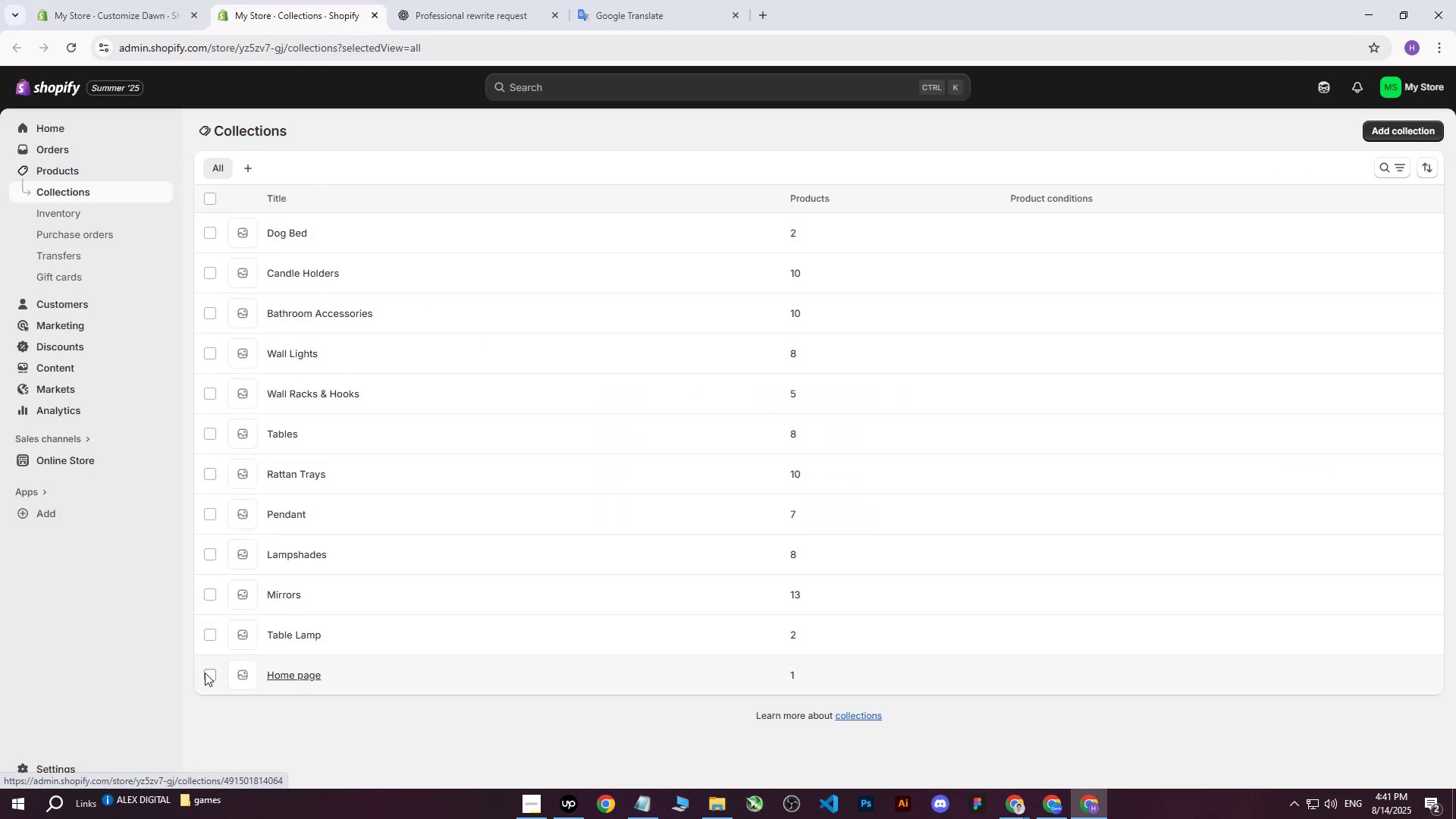 
left_click([205, 673])
 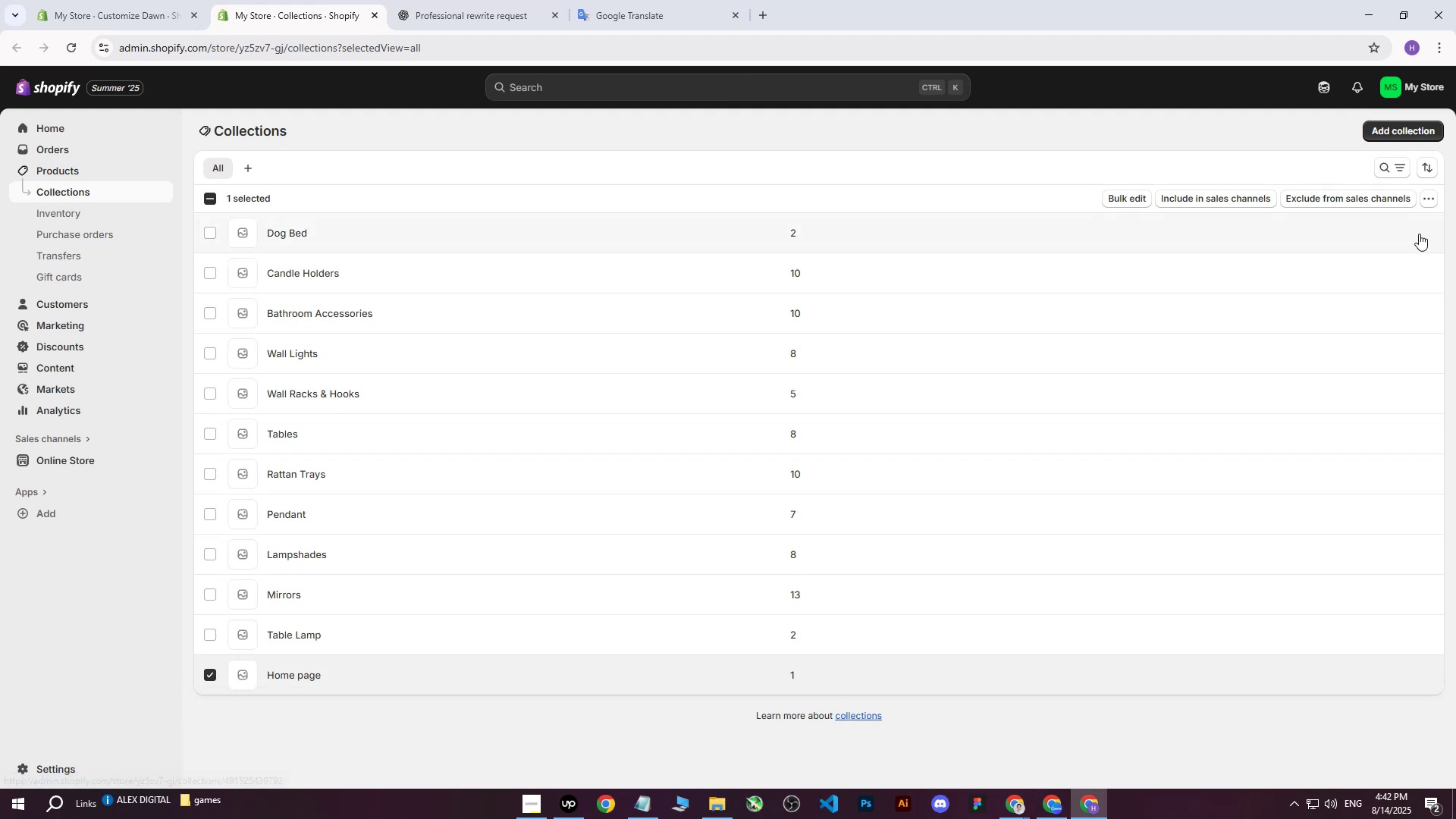 
left_click([1428, 199])
 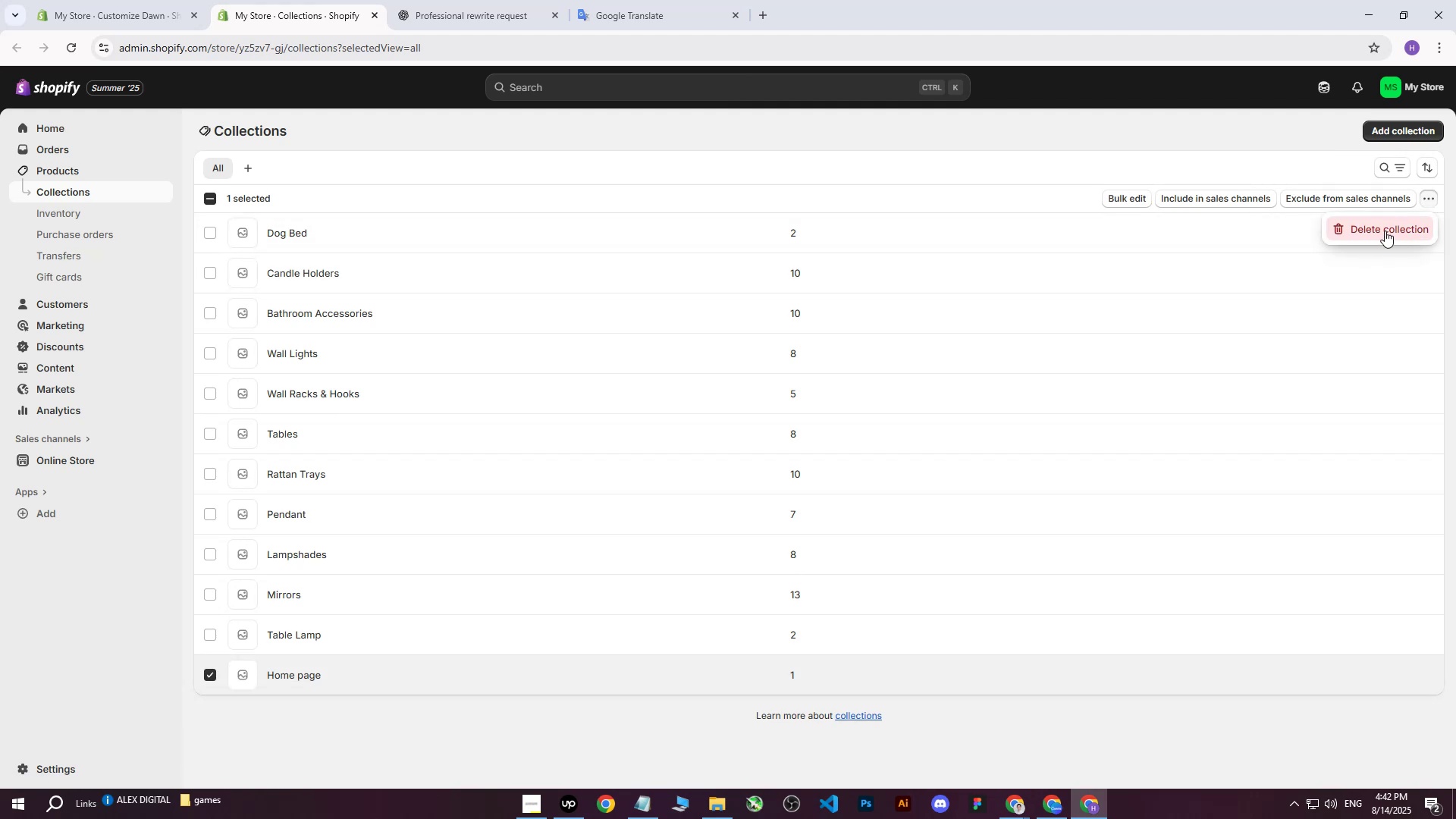 
left_click([1385, 231])
 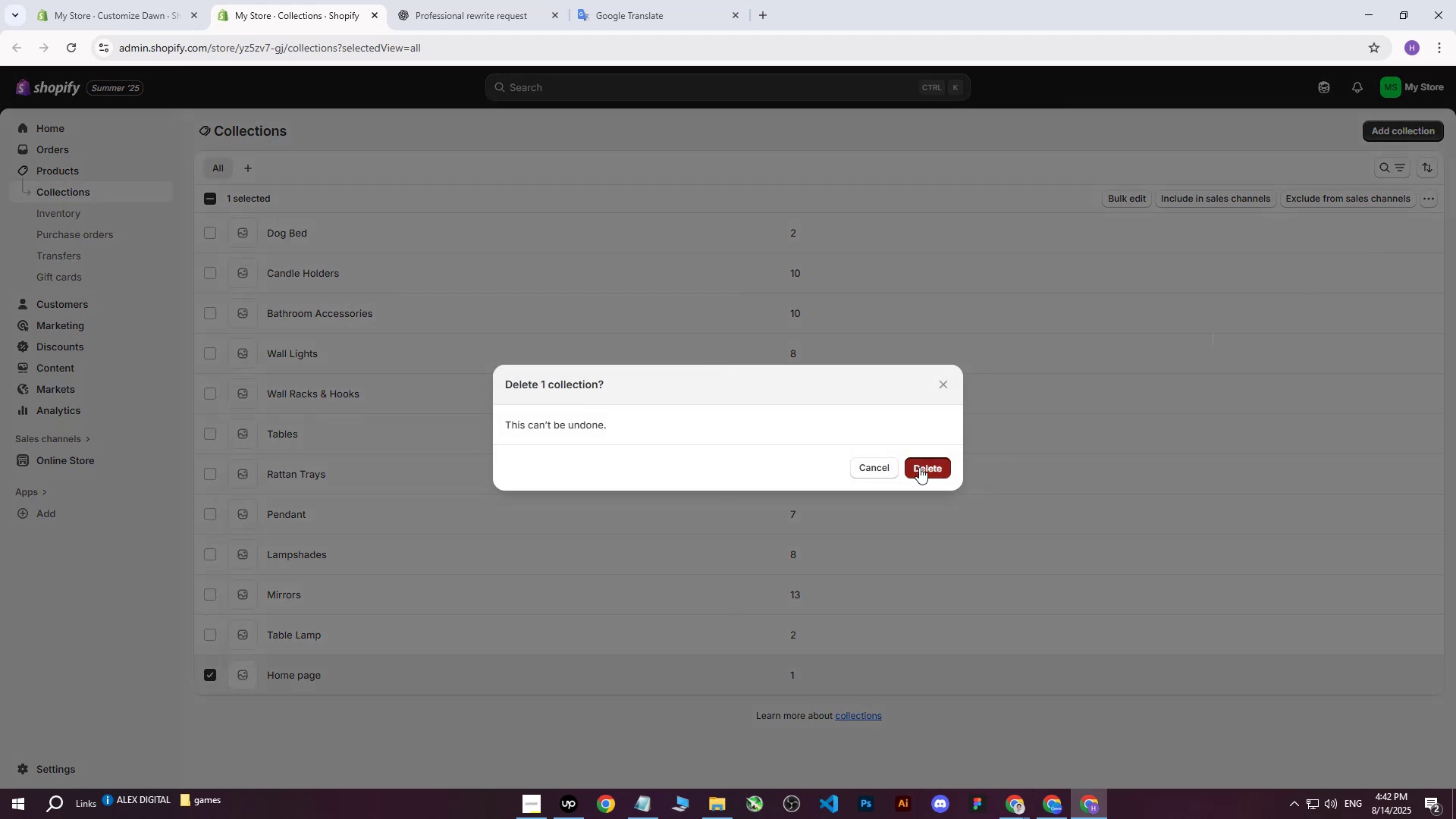 
left_click([919, 467])
 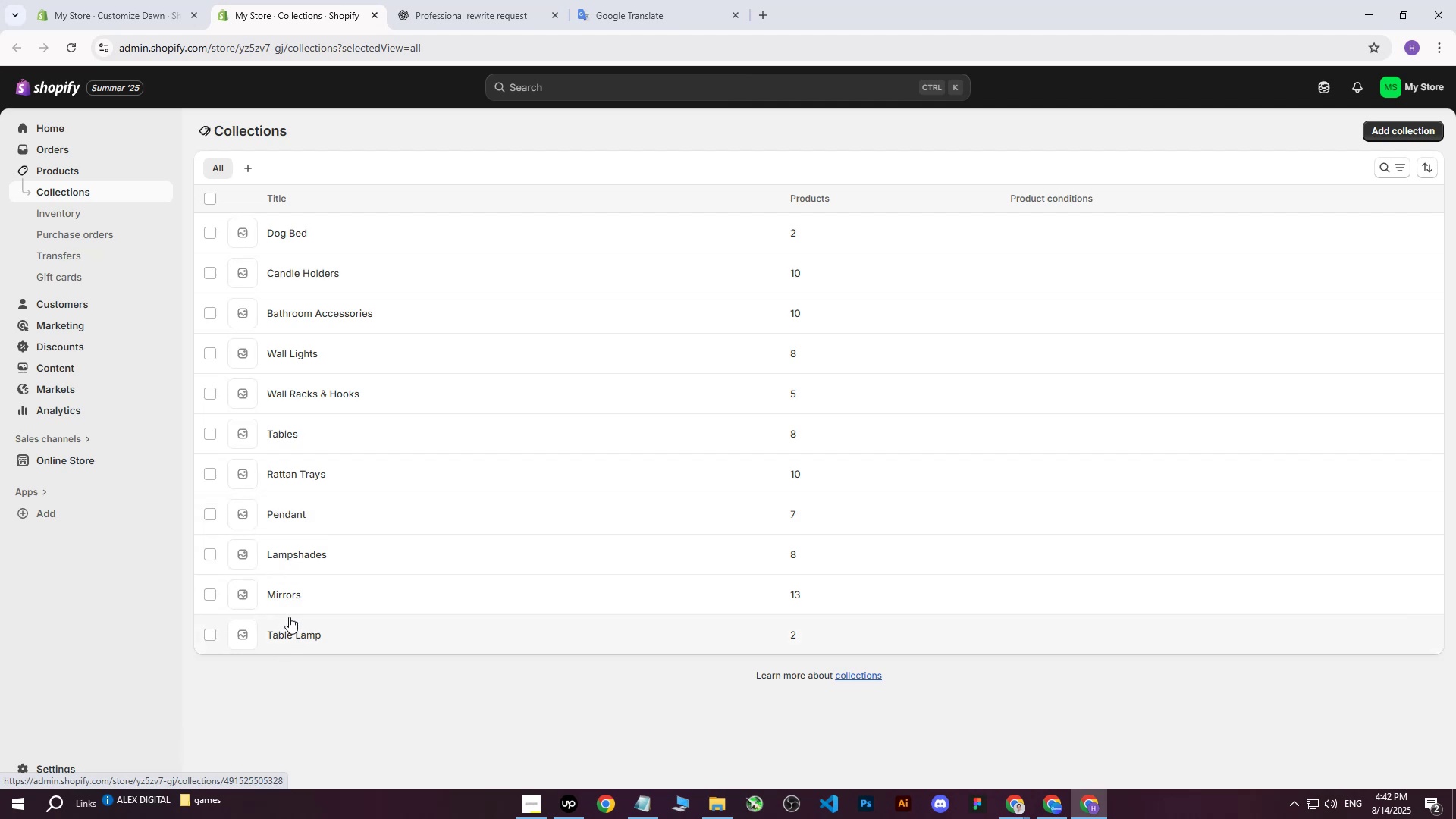 
wait(21.77)
 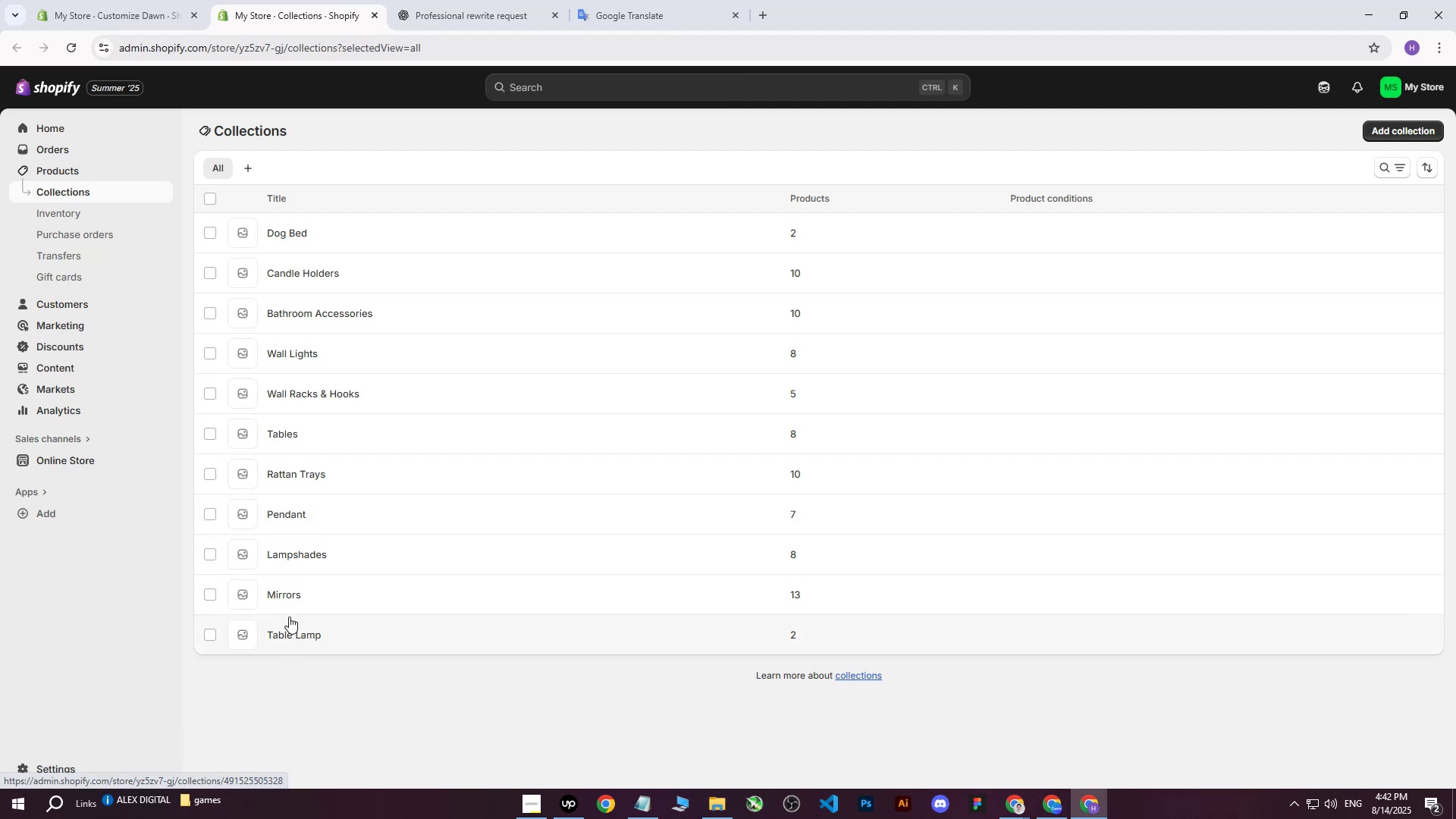 
left_click([162, 352])
 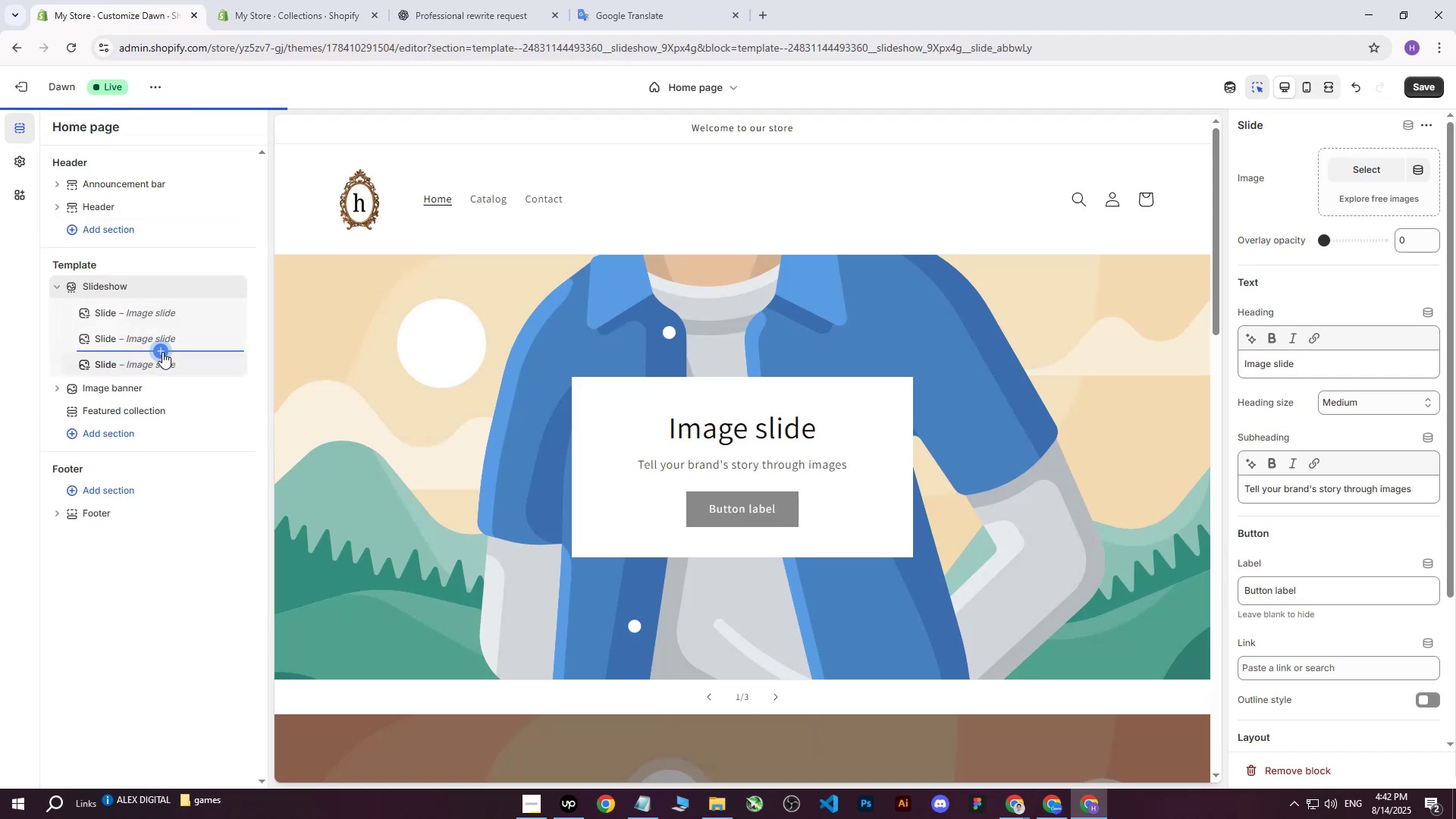 
left_click([162, 352])
 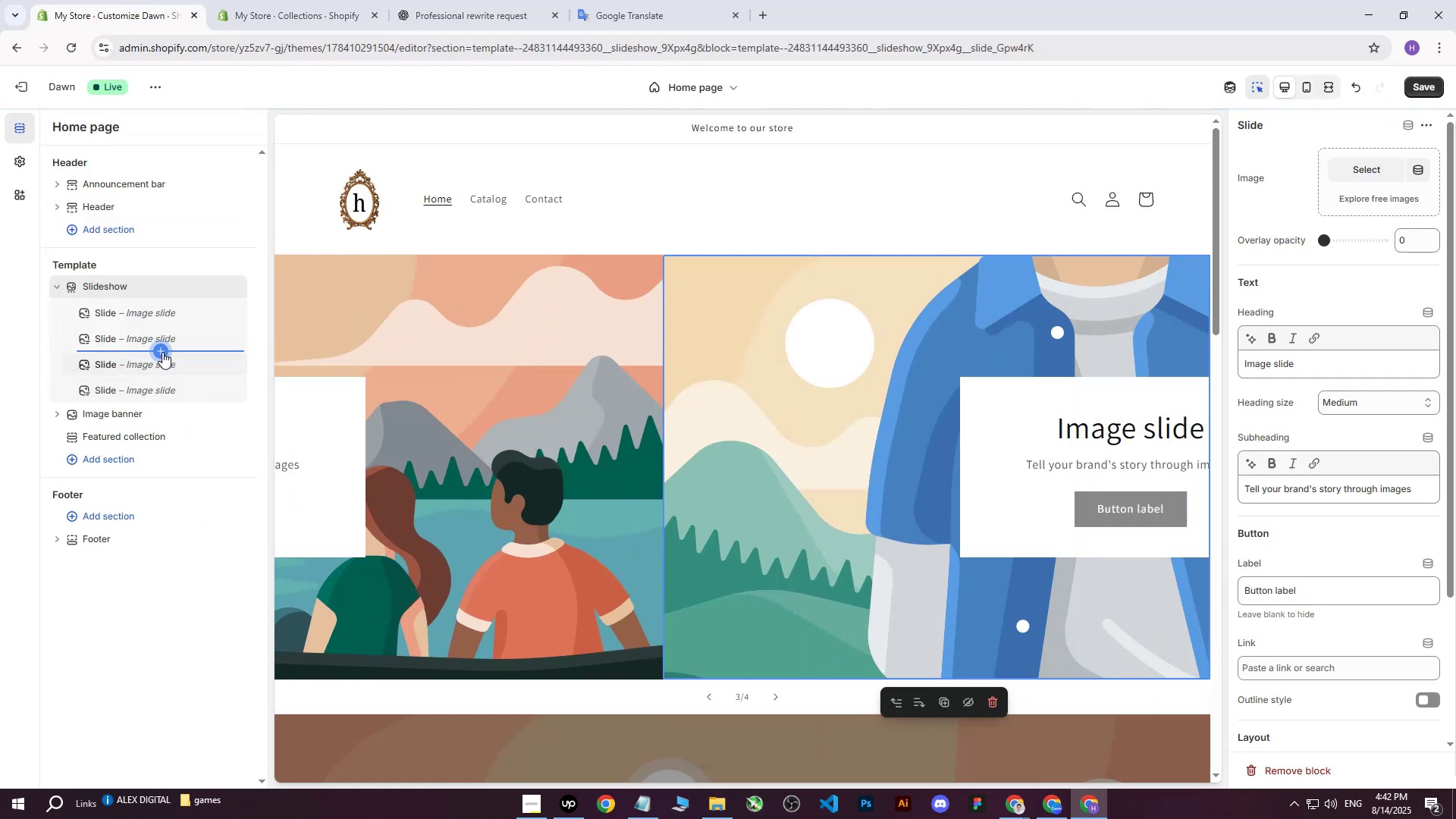 
left_click([162, 352])
 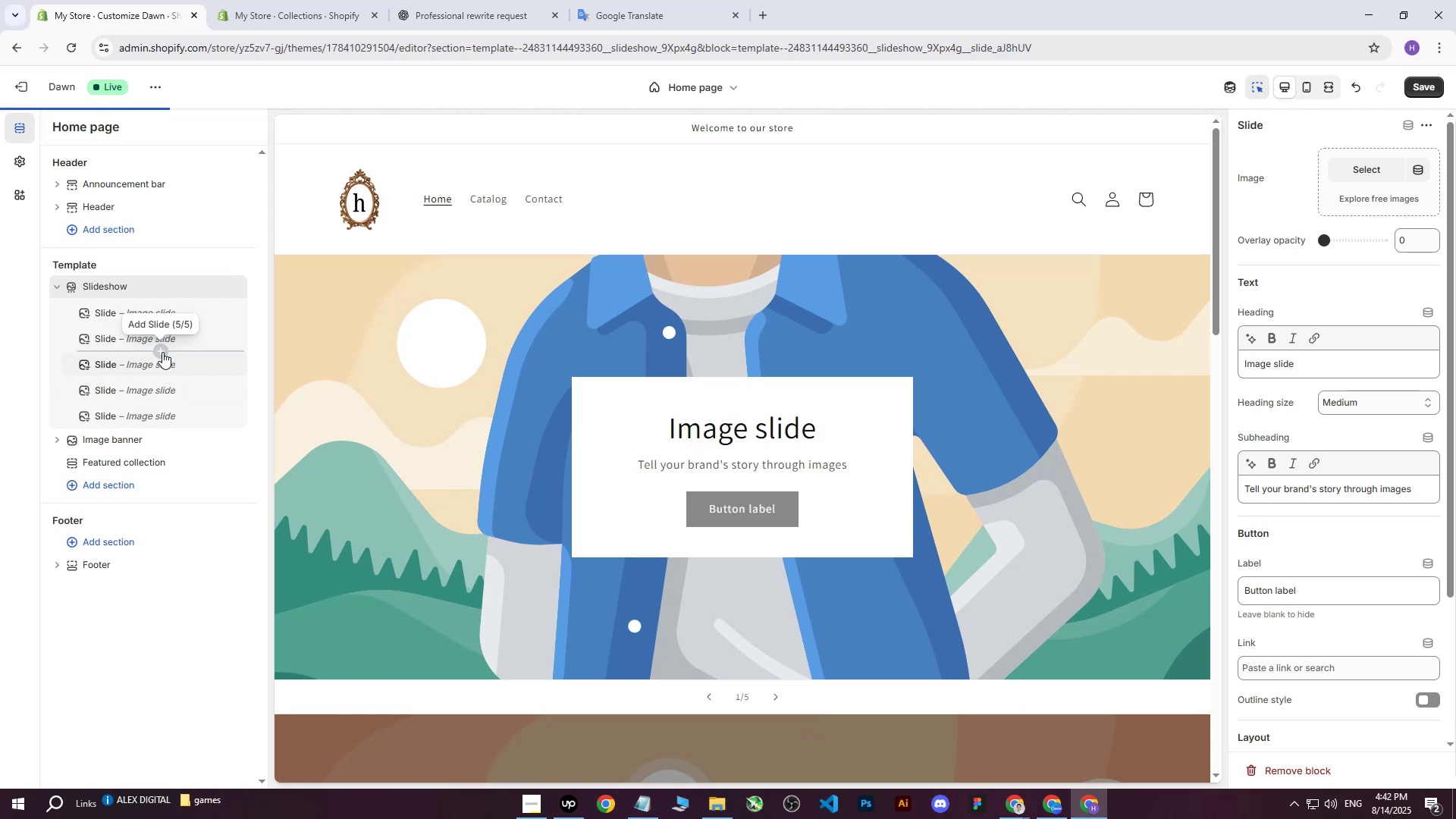 
left_click([162, 352])
 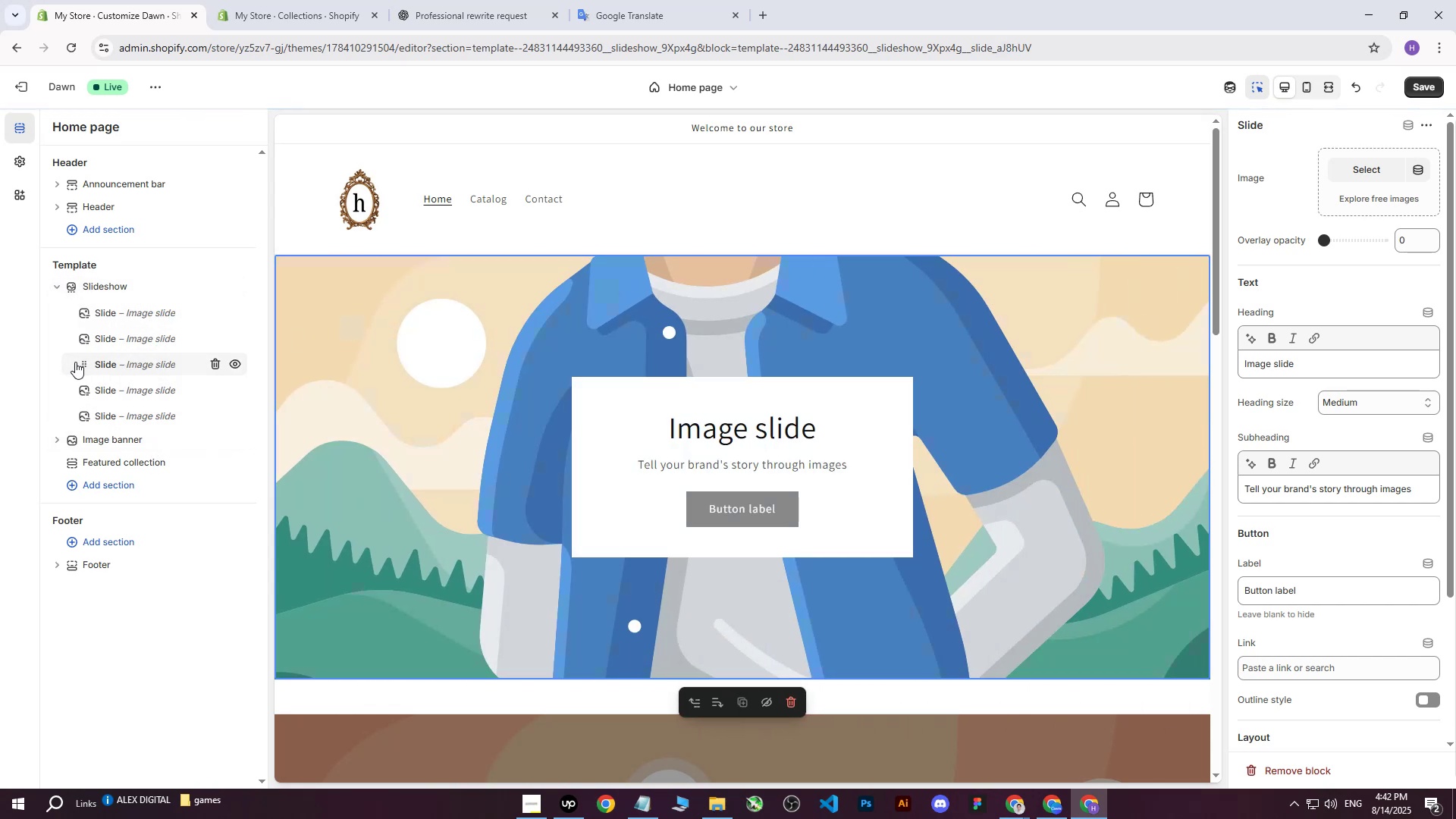 
wait(6.24)
 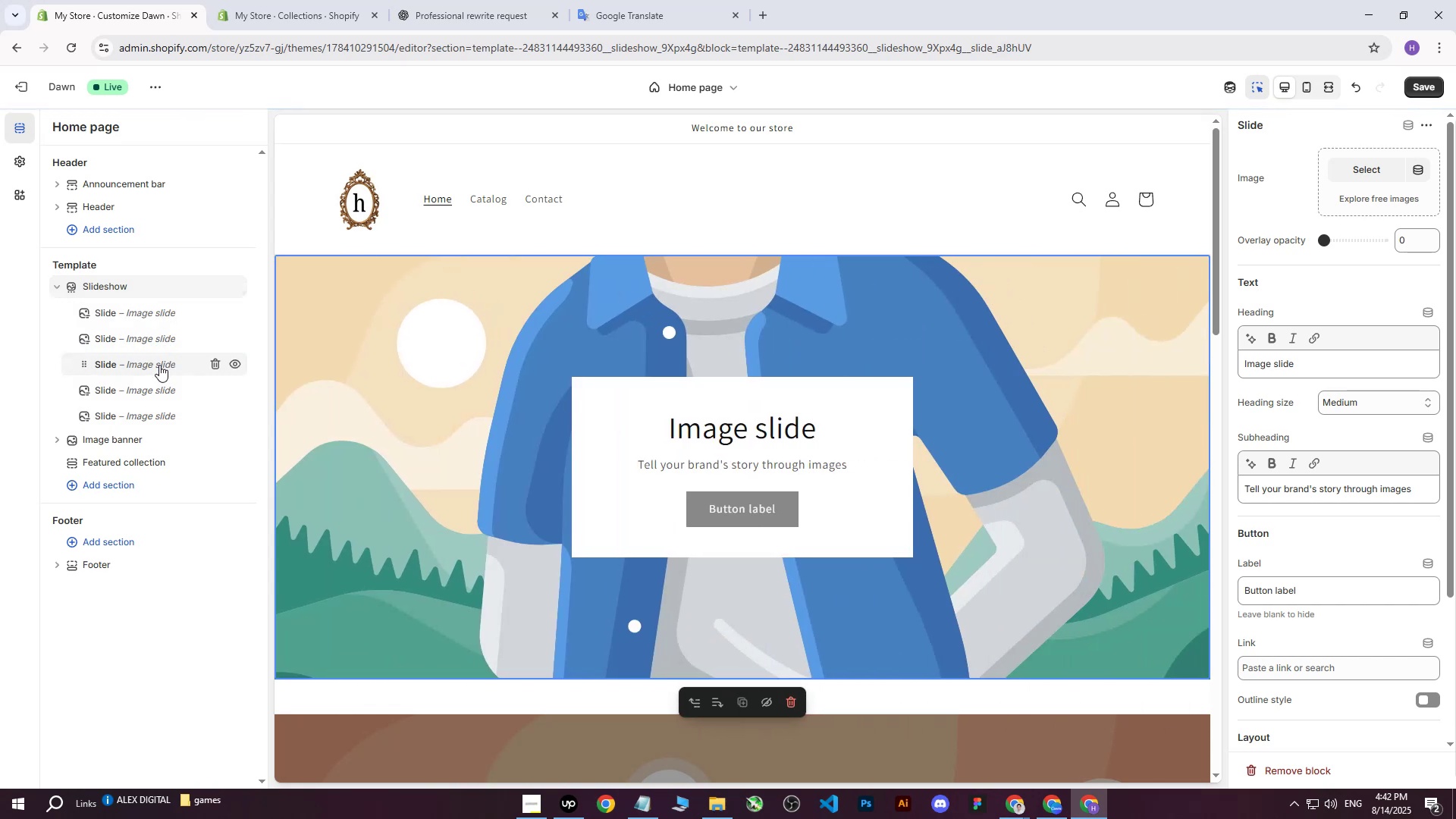 
left_click([162, 325])
 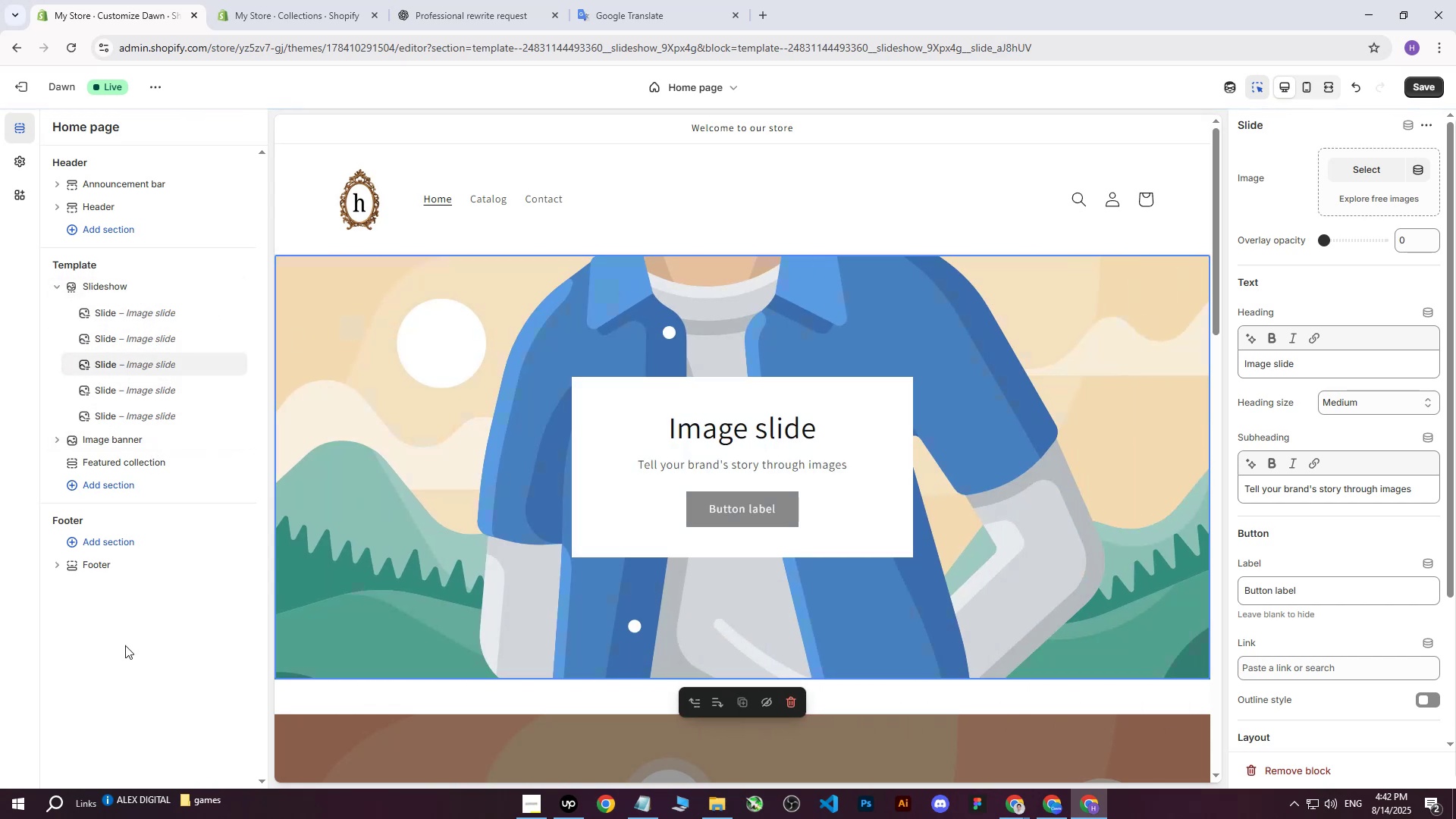 
left_click([124, 660])
 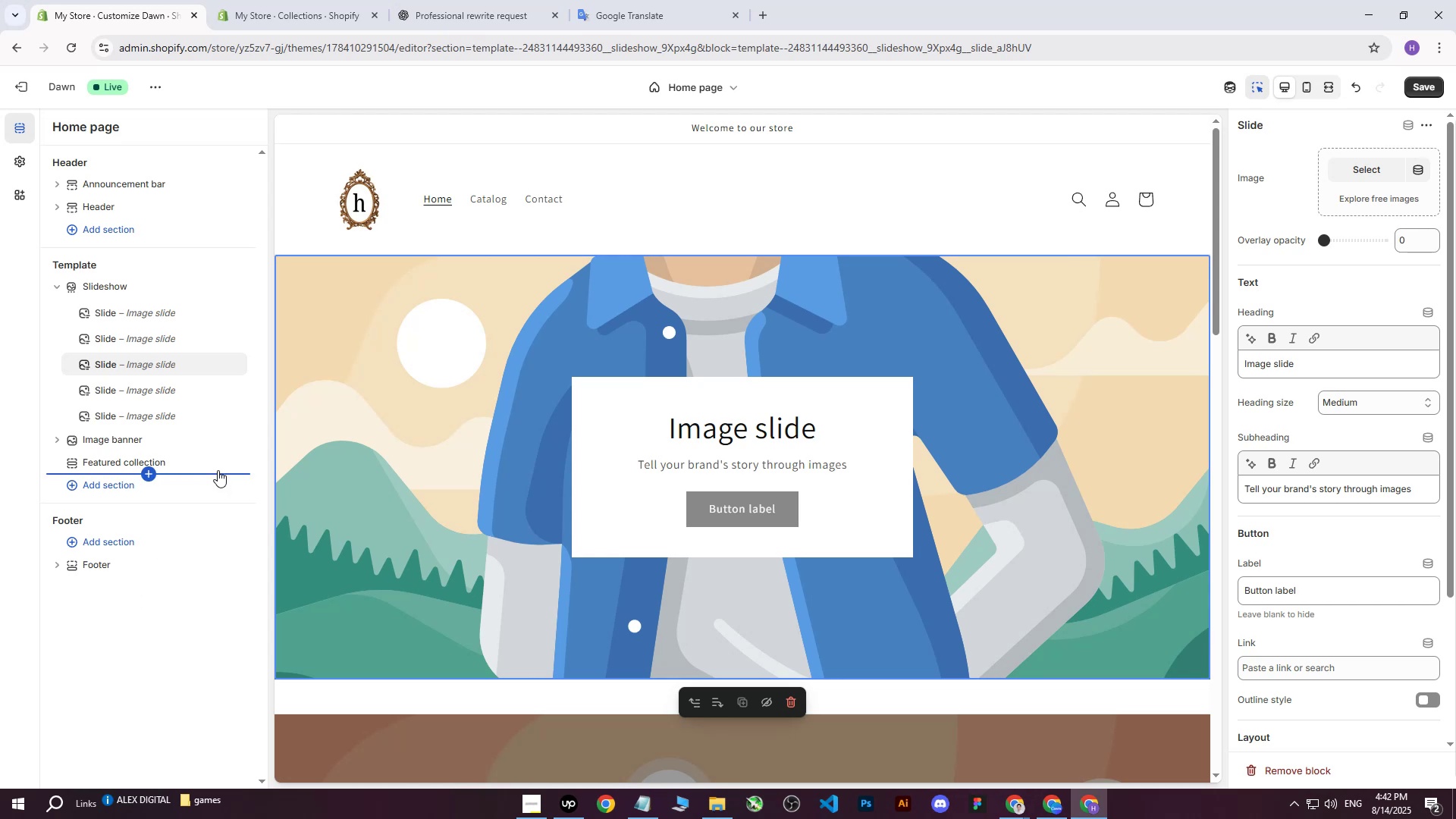 
wait(8.23)
 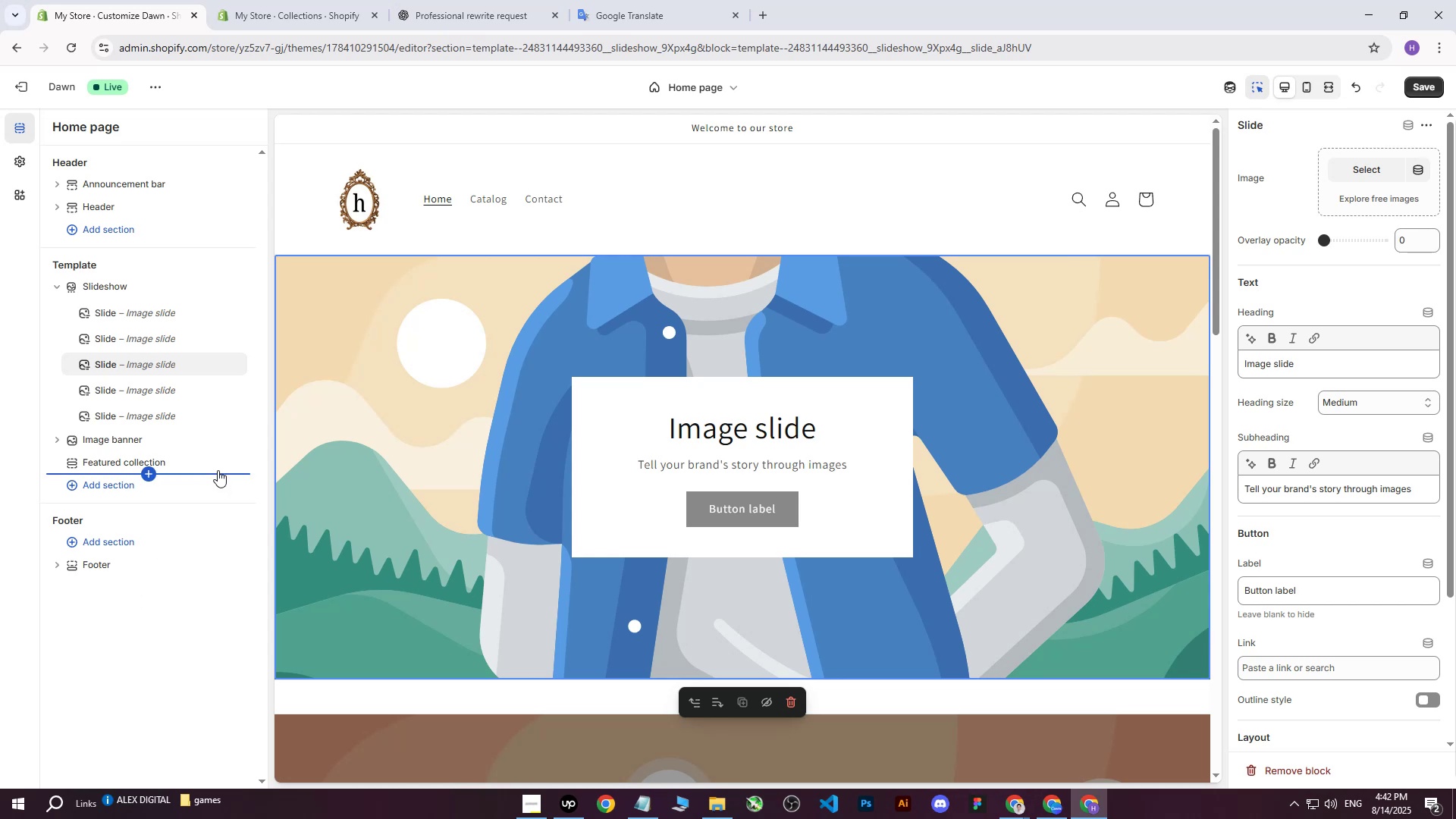 
left_click([152, 450])
 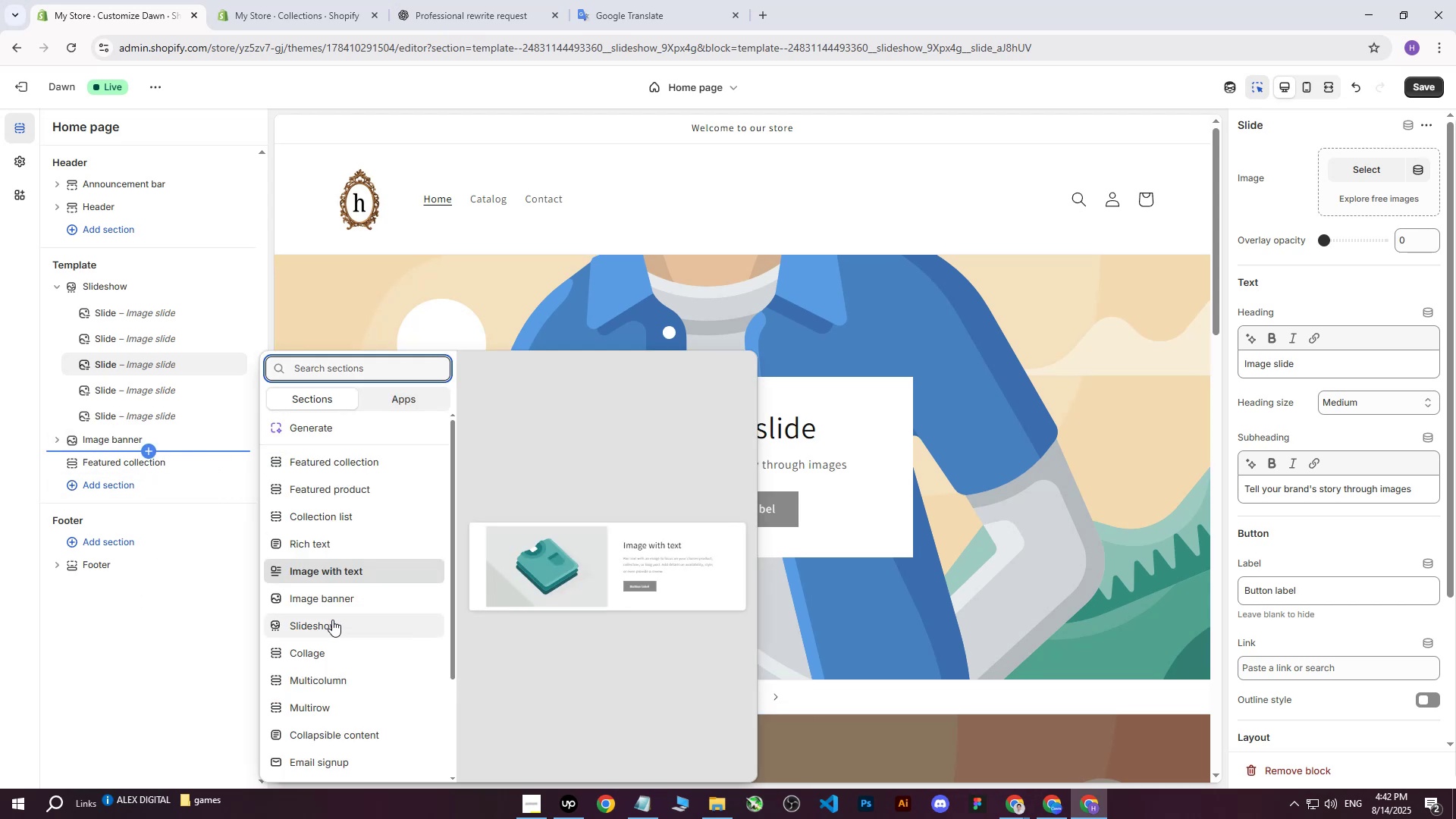 
left_click([324, 627])
 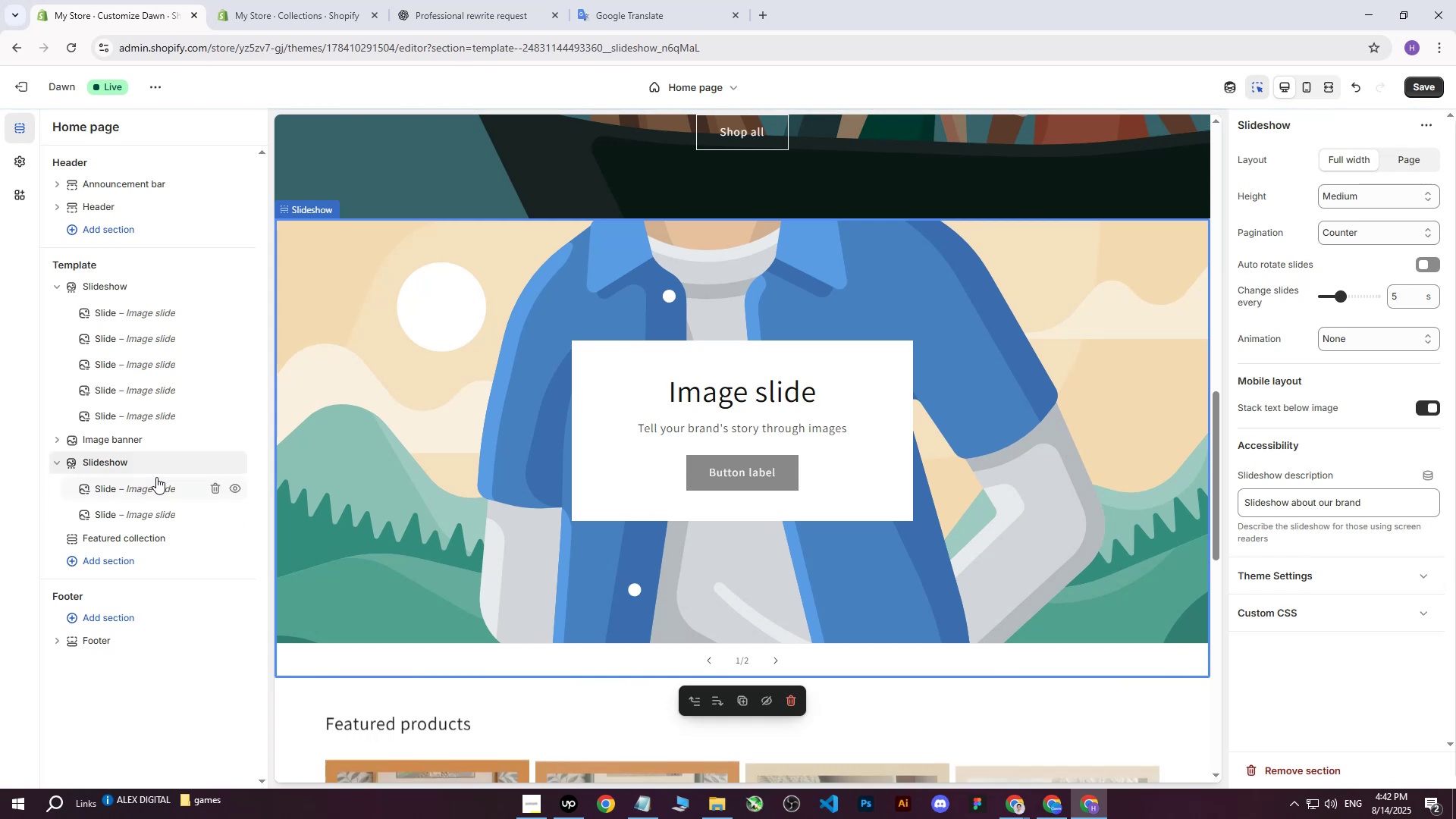 
left_click([158, 475])
 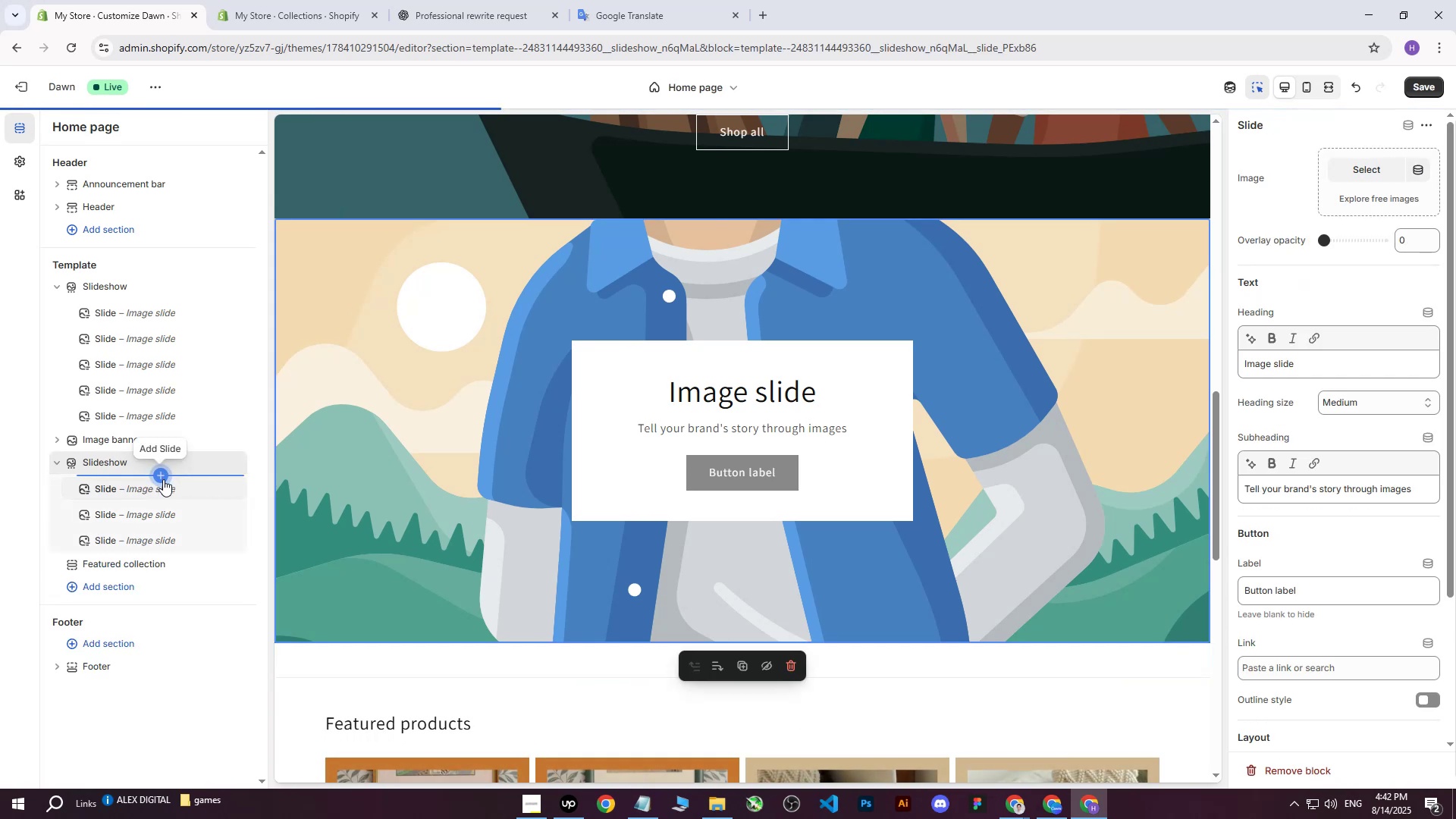 
left_click([162, 479])
 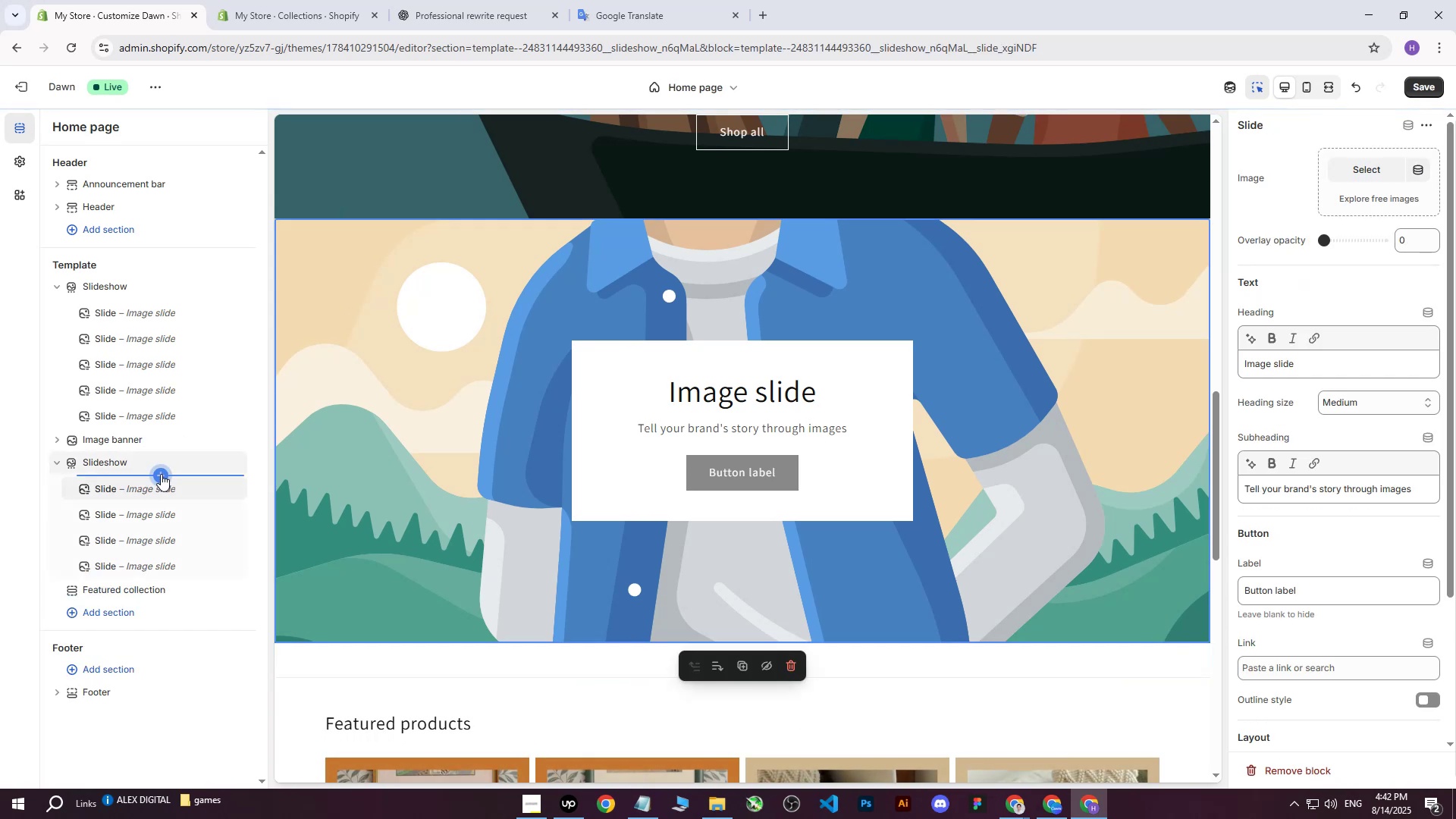 
left_click([161, 474])
 